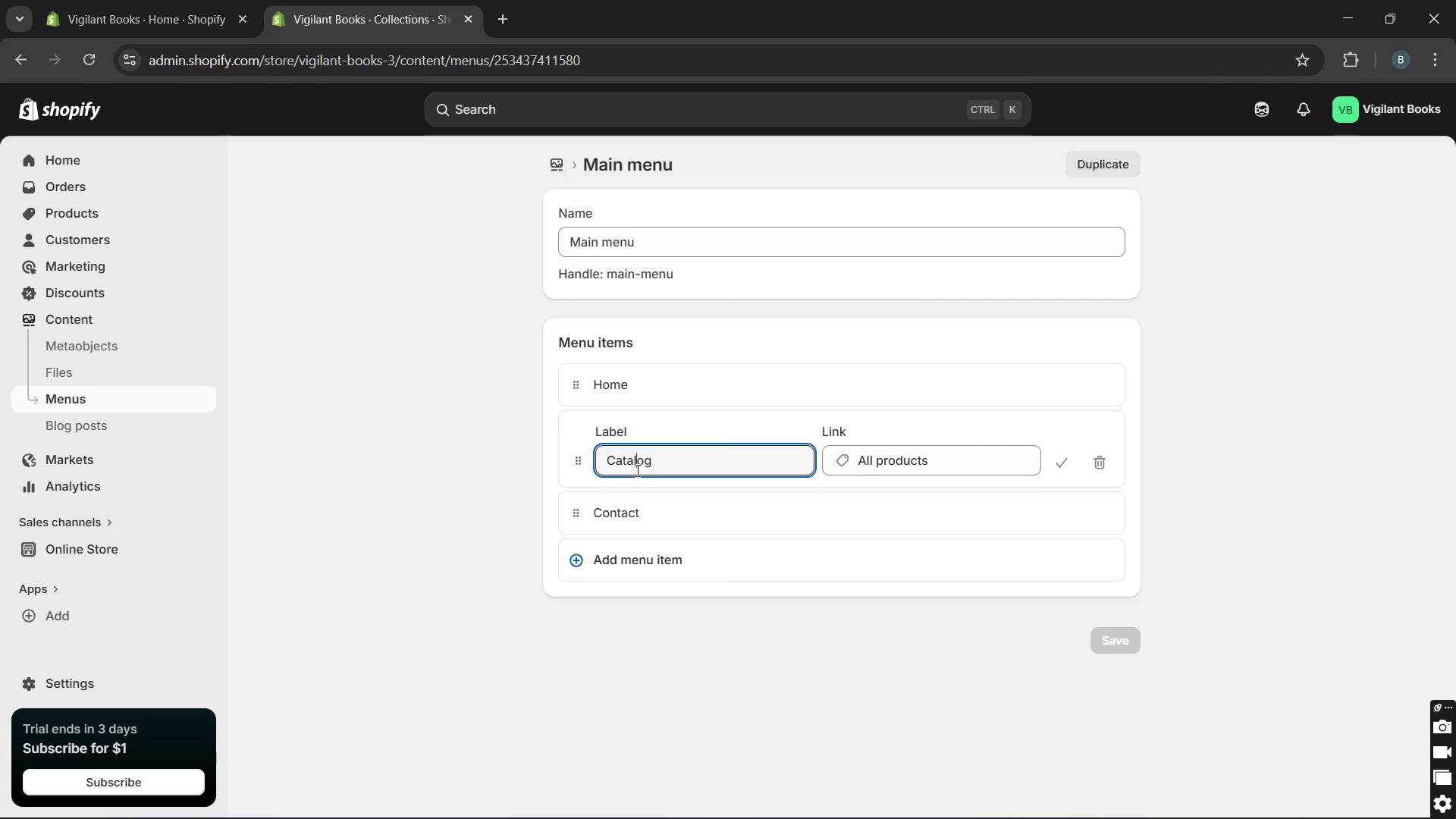 
double_click([636, 470])
 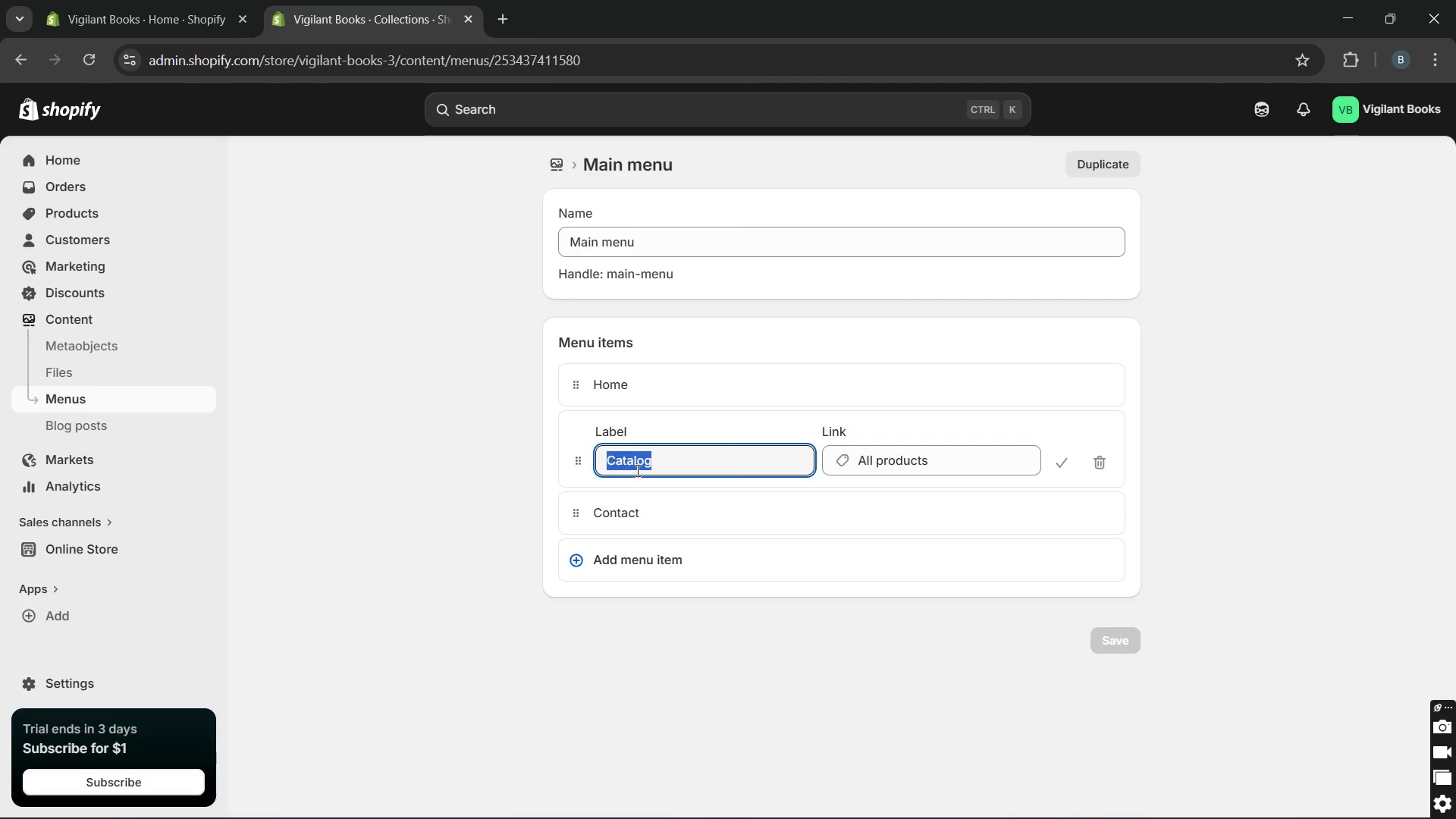 
hold_key(key=P, duration=0.31)
 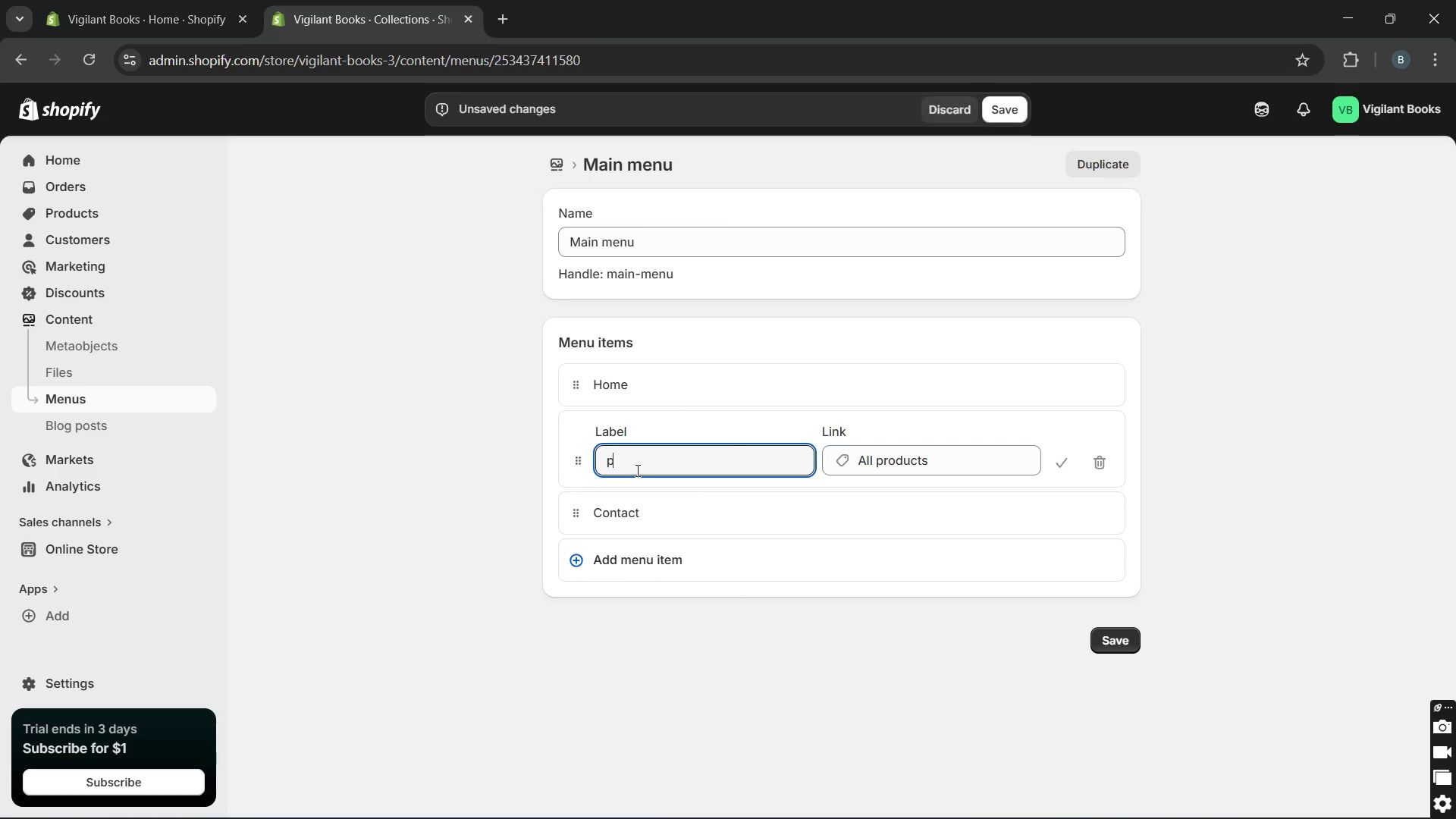 
hold_key(key=H, duration=0.31)
 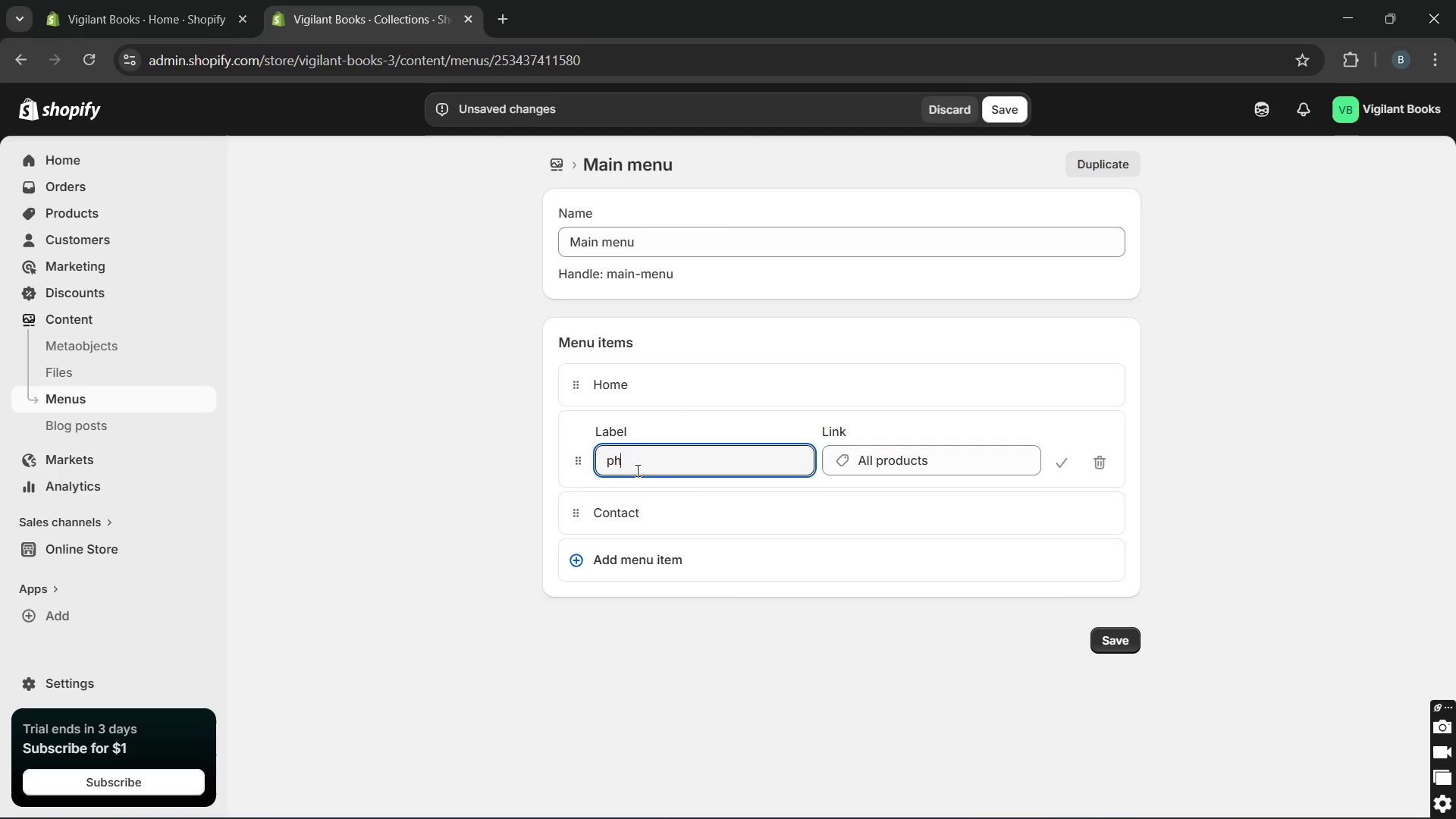 
type(sical security )
 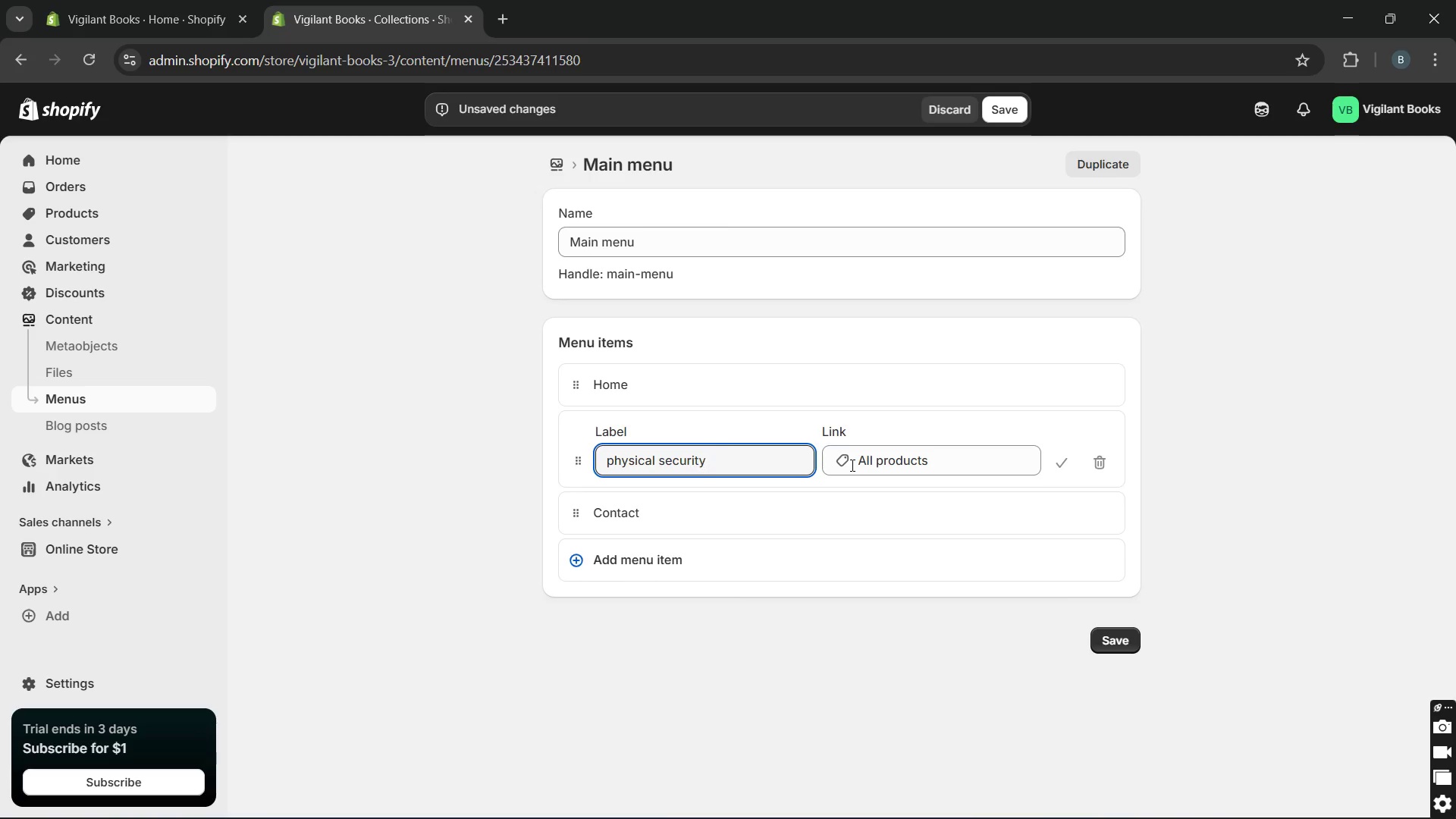 
left_click([851, 465])
 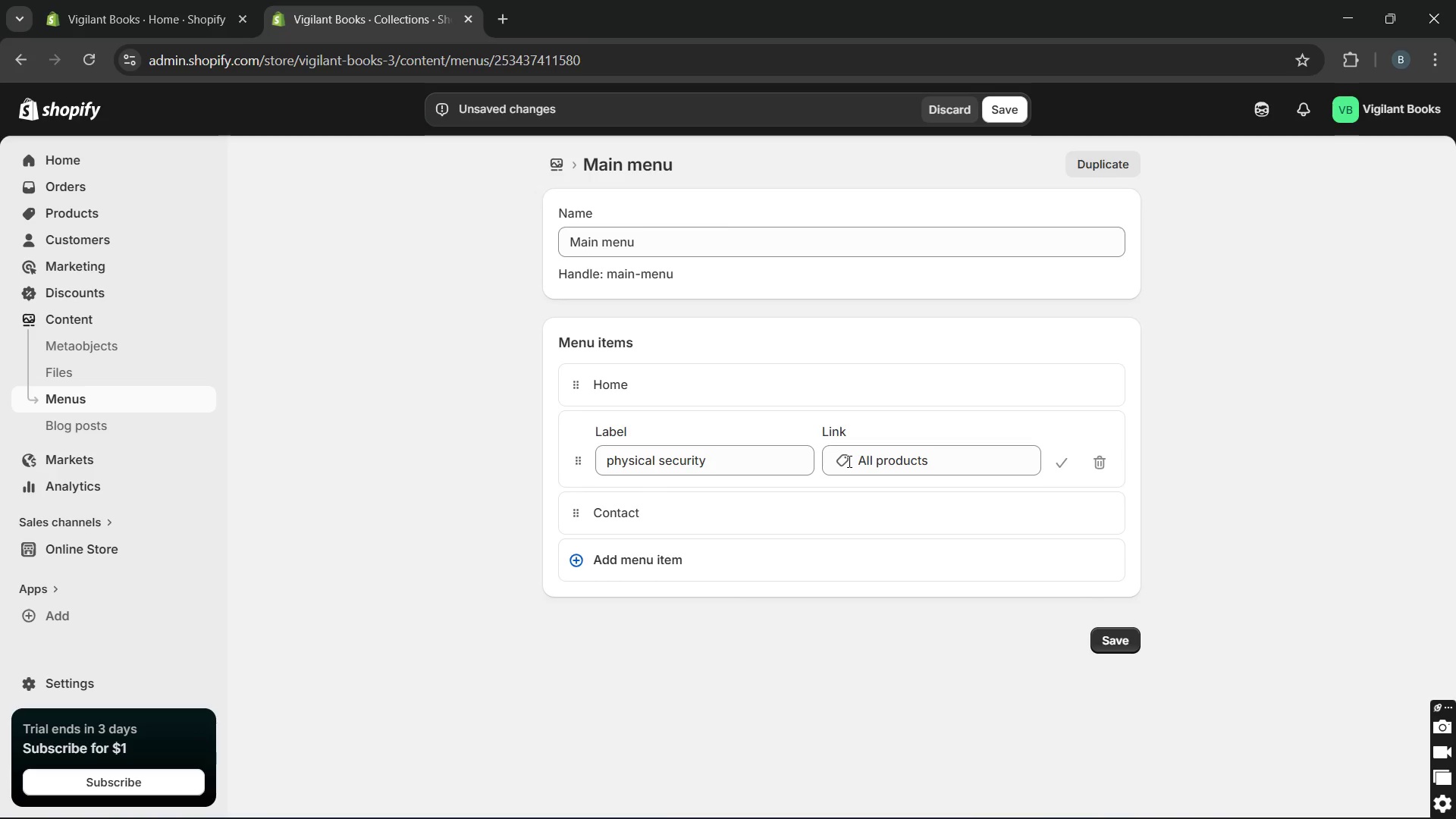 
left_click([848, 461])
 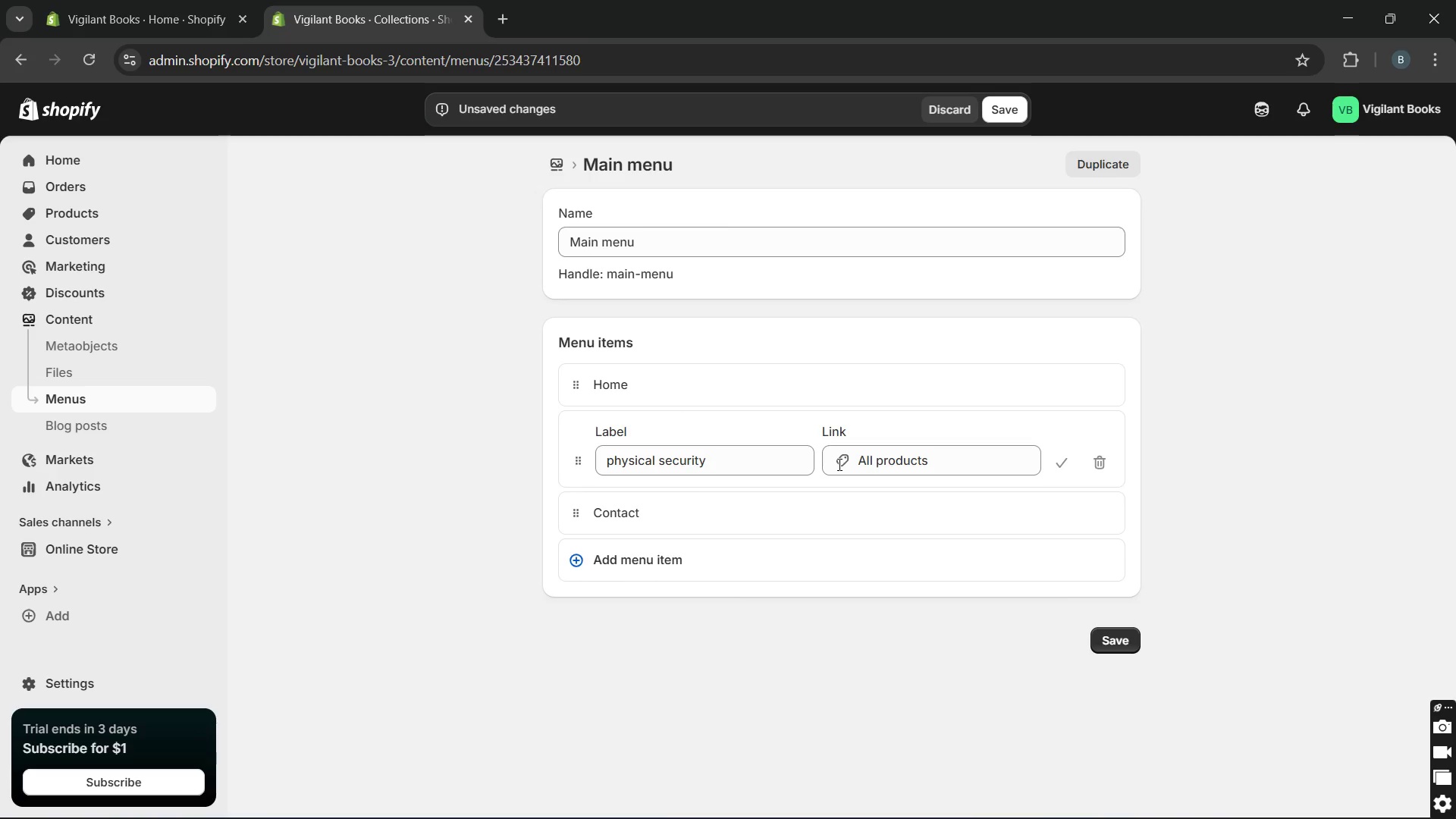 
left_click([838, 464])
 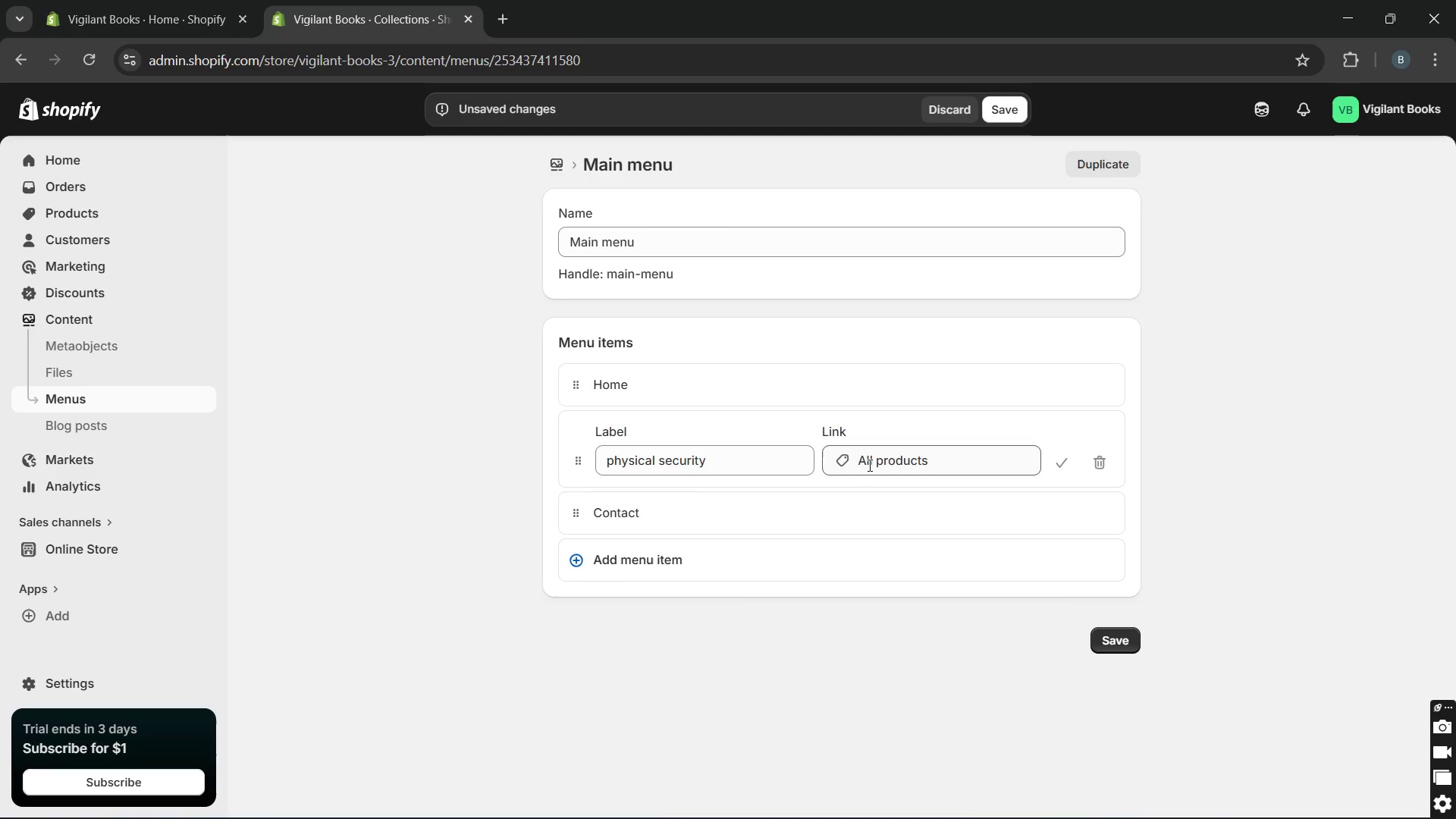 
left_click([868, 465])
 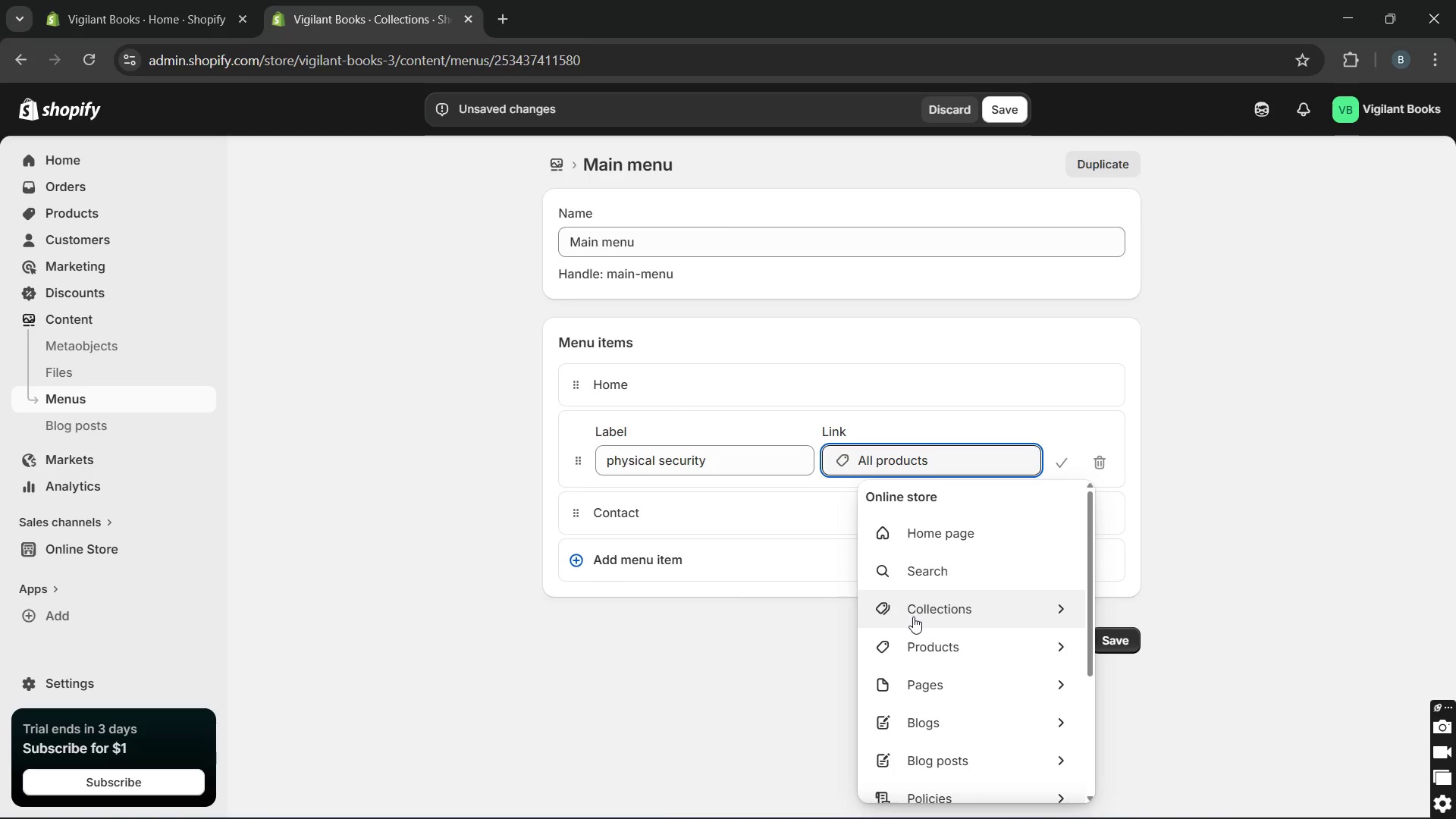 
left_click([913, 617])
 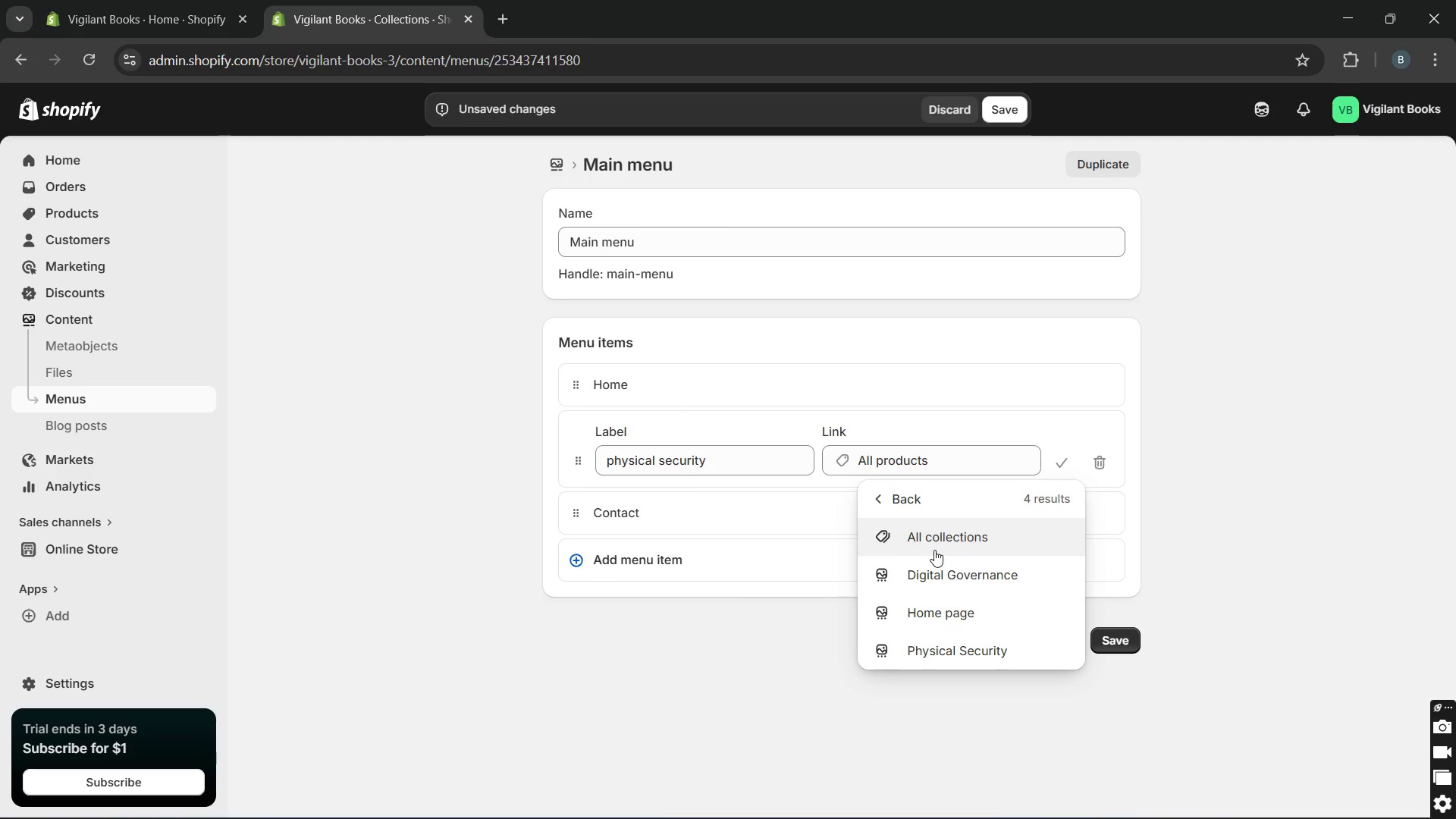 
wait(6.19)
 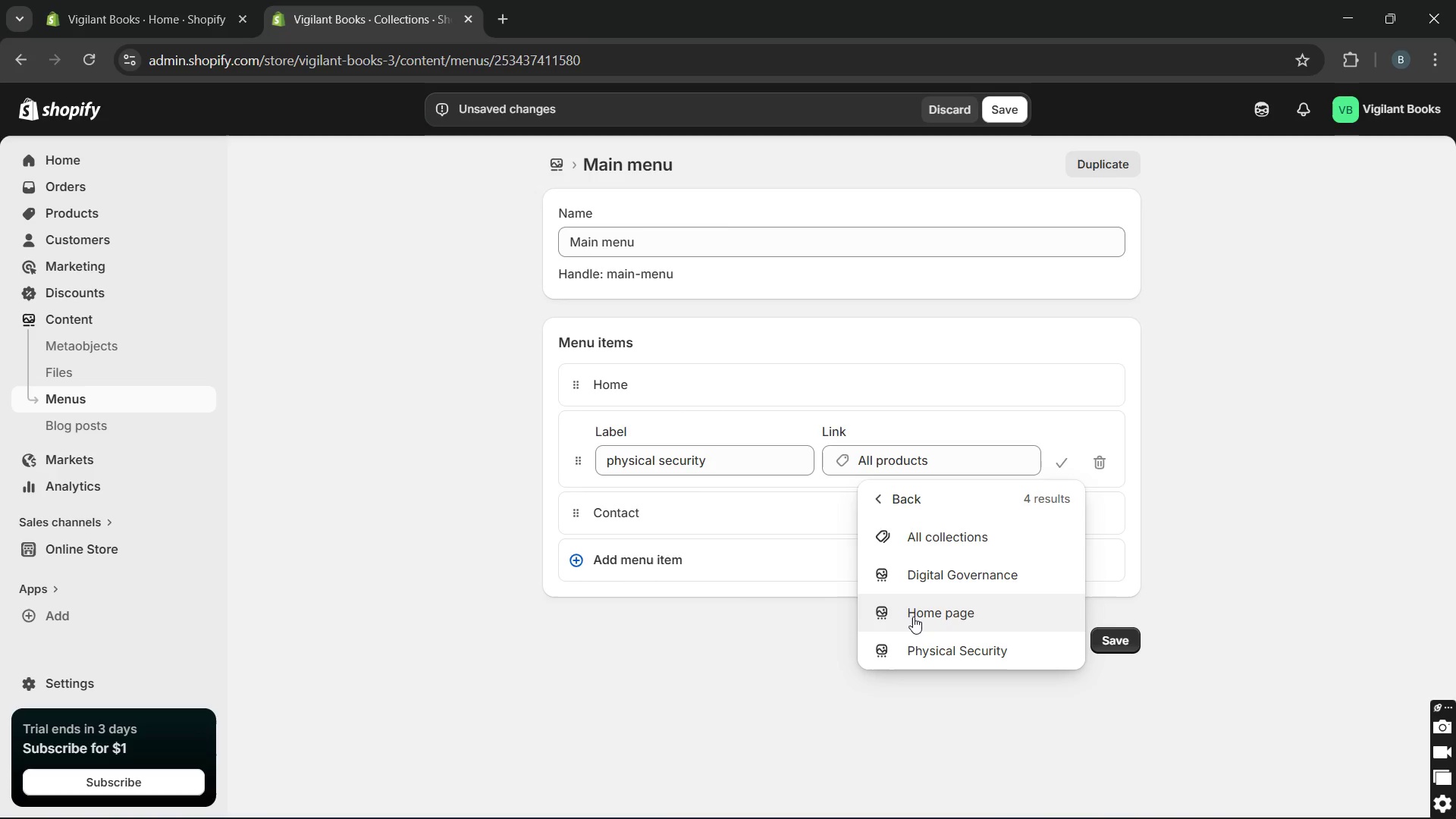 
left_click([934, 550])
 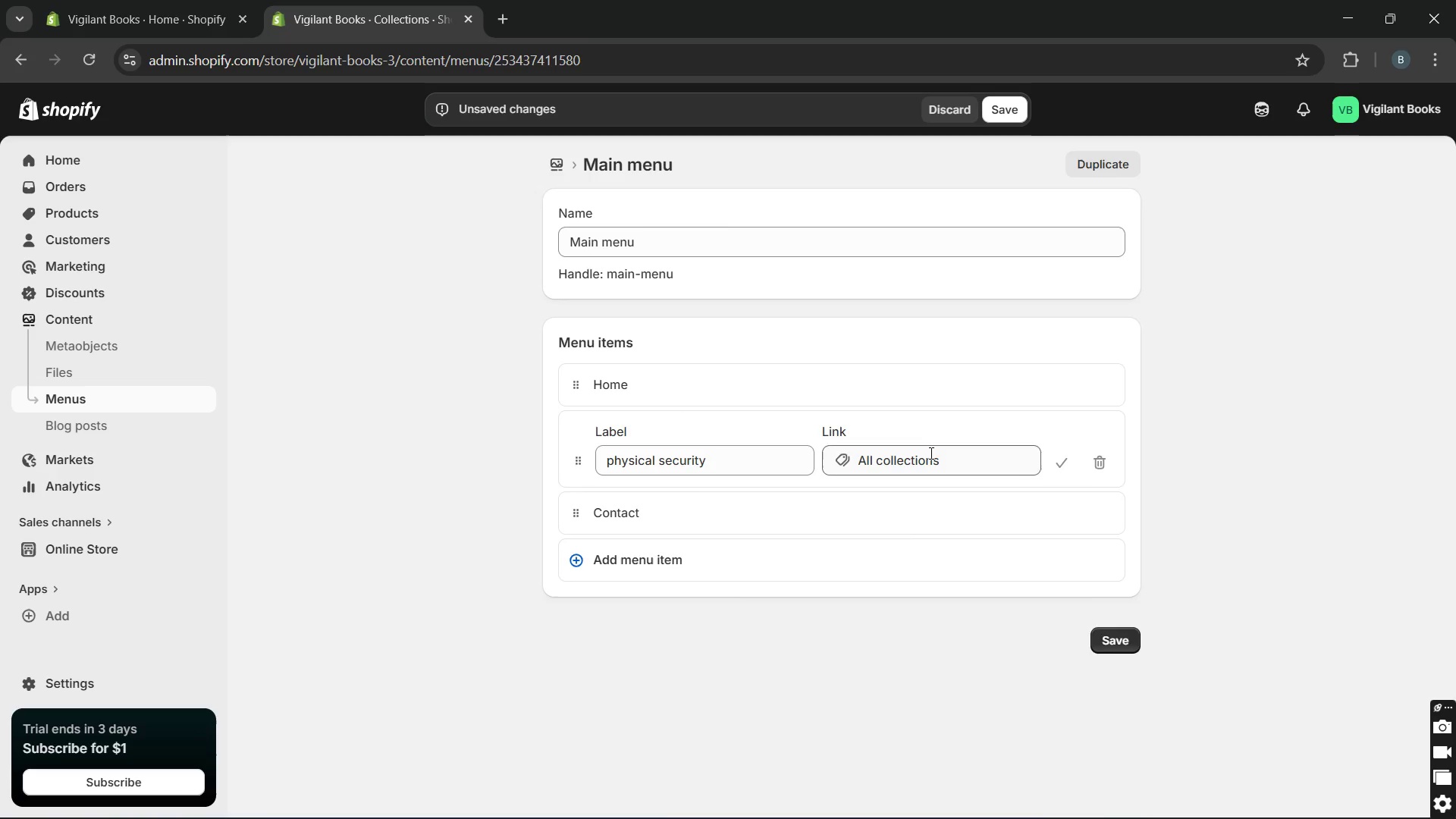 
double_click([930, 453])
 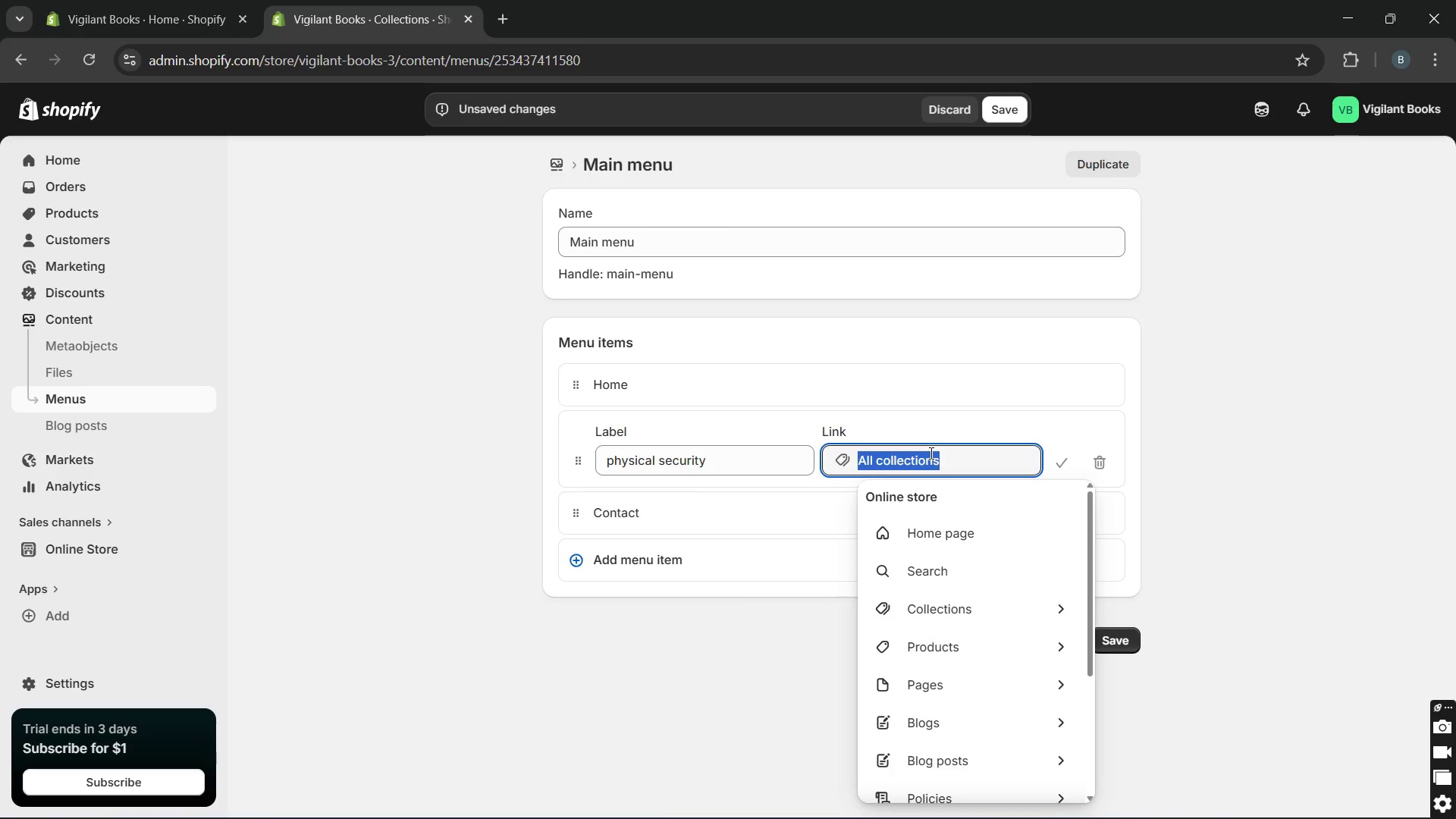 
triple_click([930, 453])
 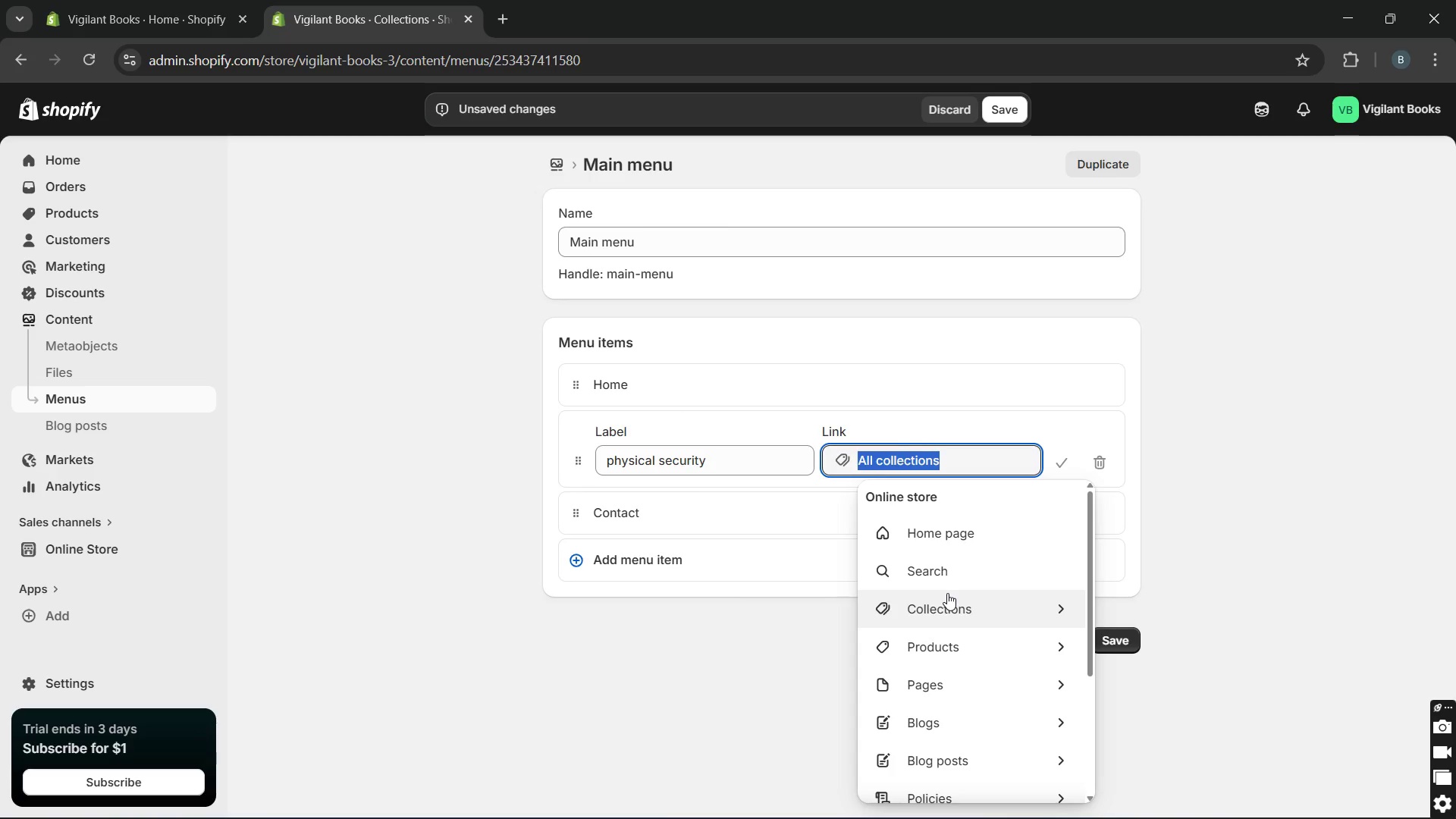 
left_click([947, 593])
 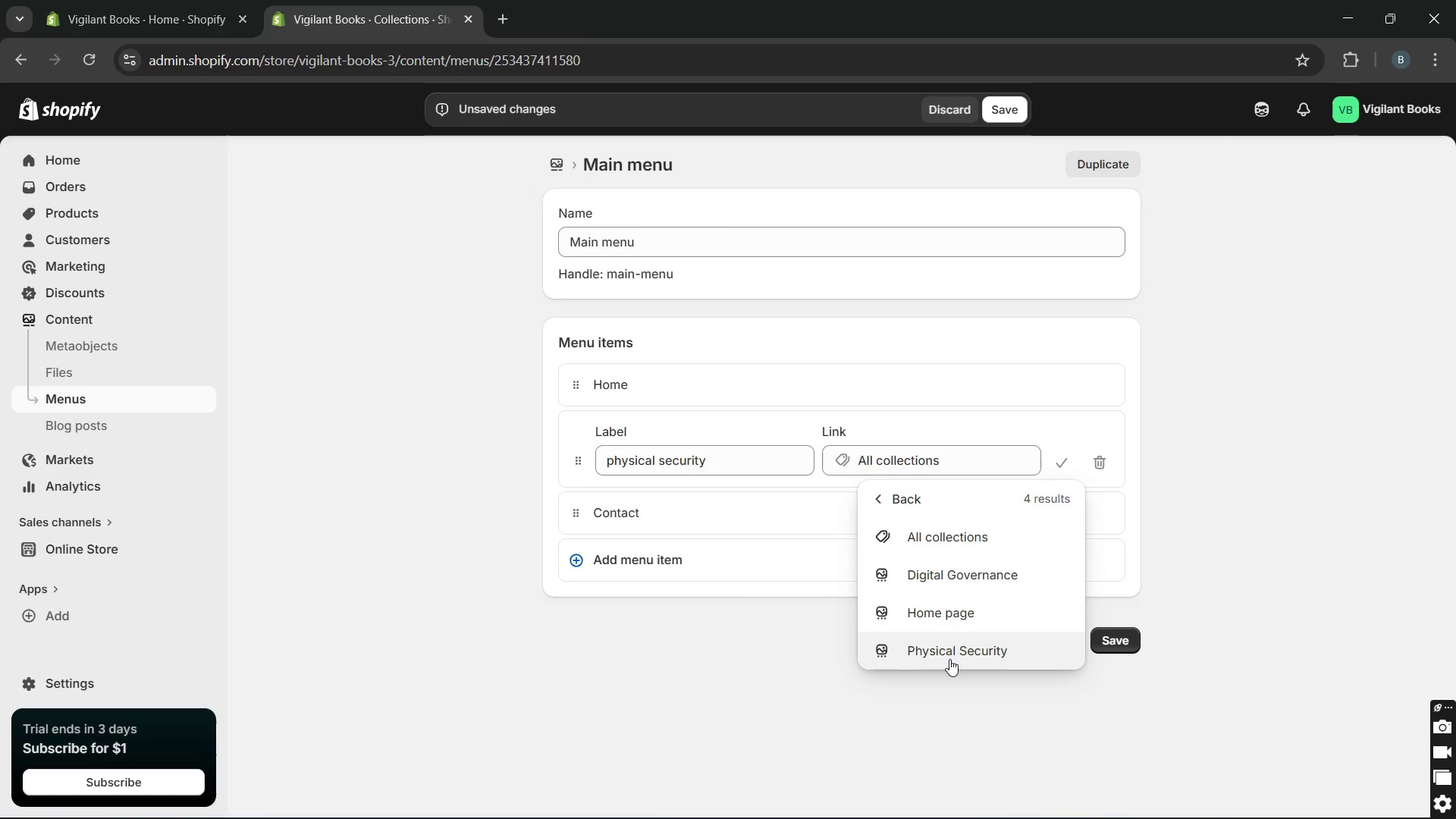 
left_click([949, 659])
 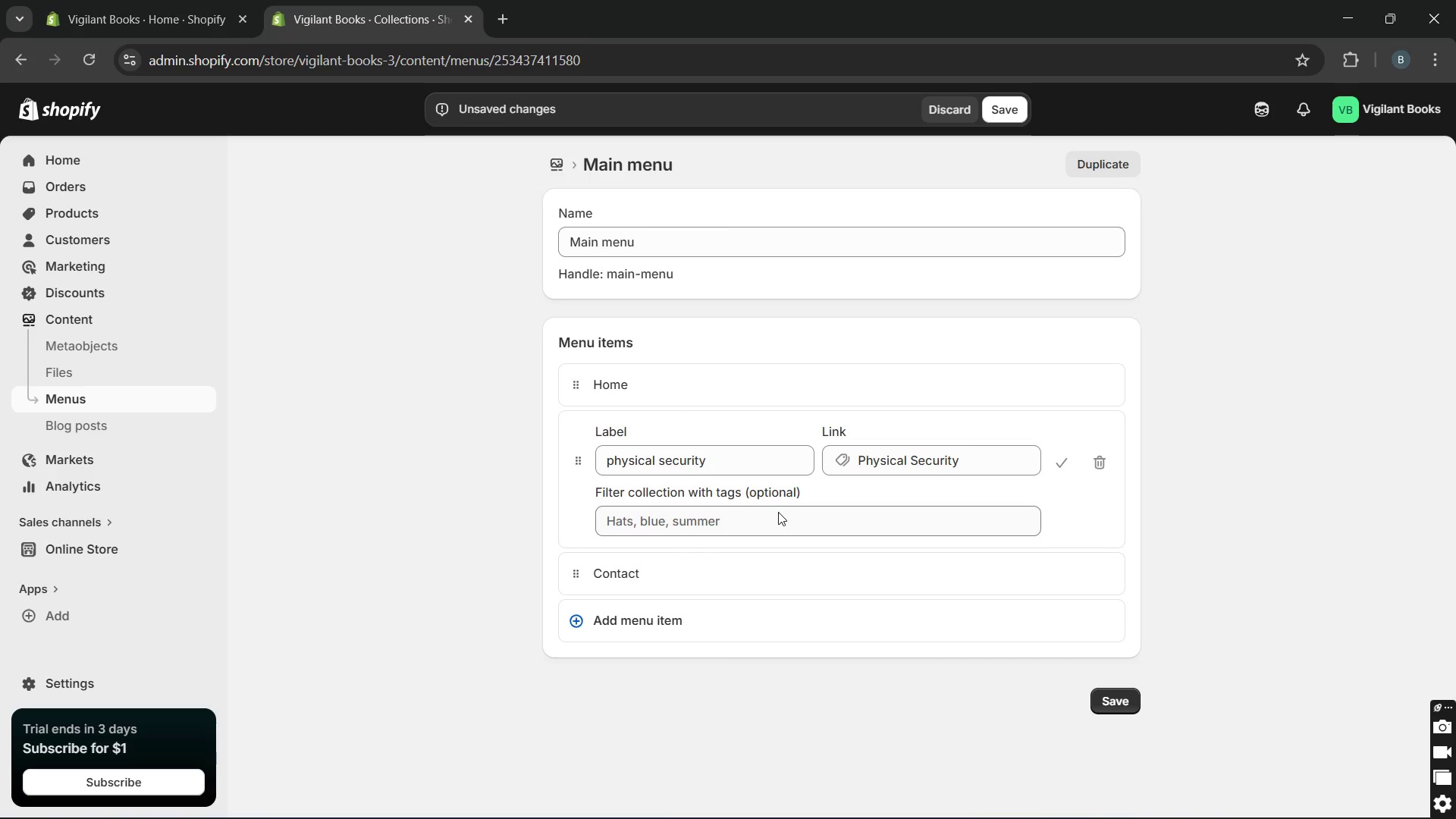 
left_click([758, 574])
 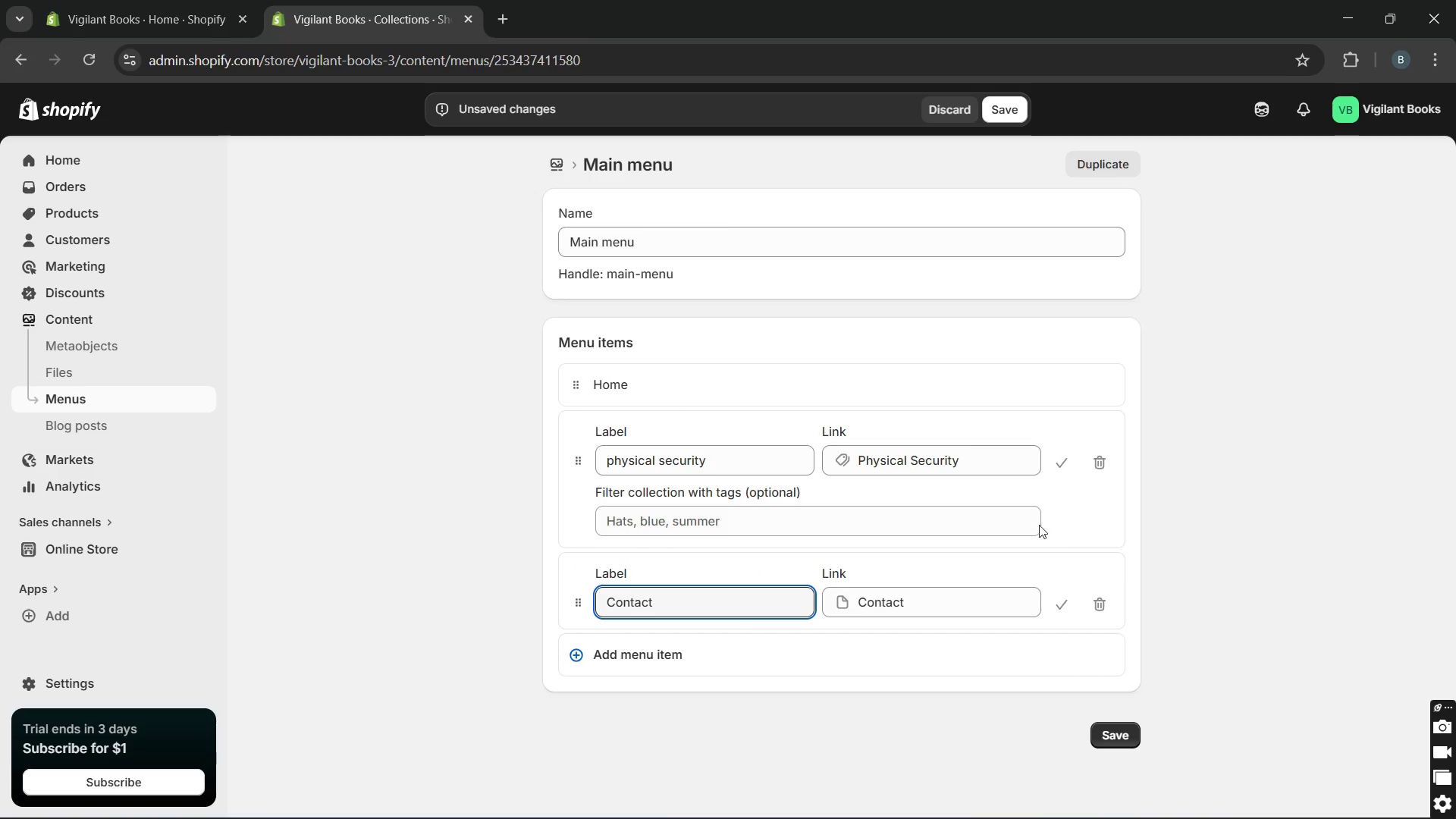 
left_click([1025, 525])
 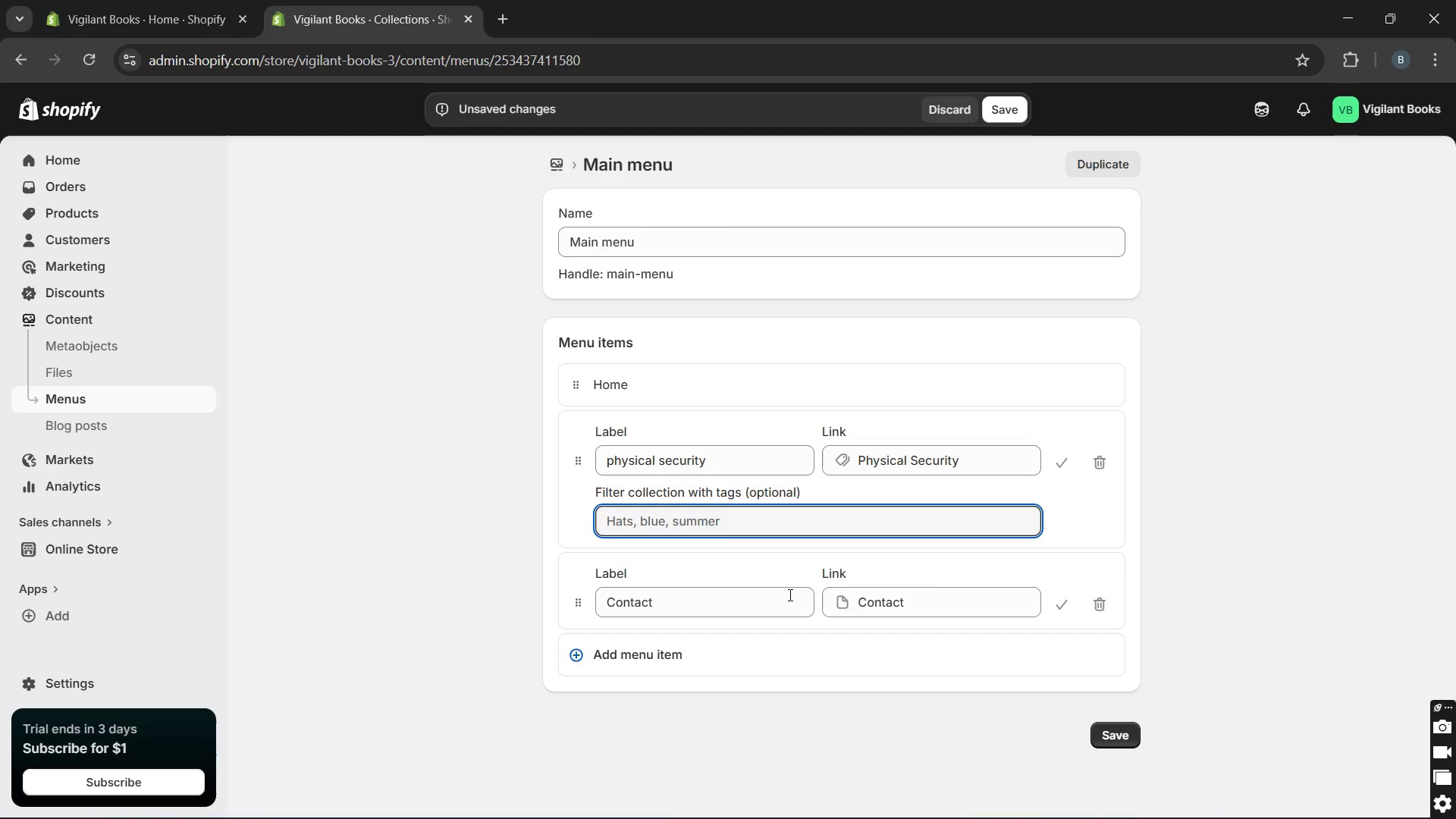 
left_click([789, 595])
 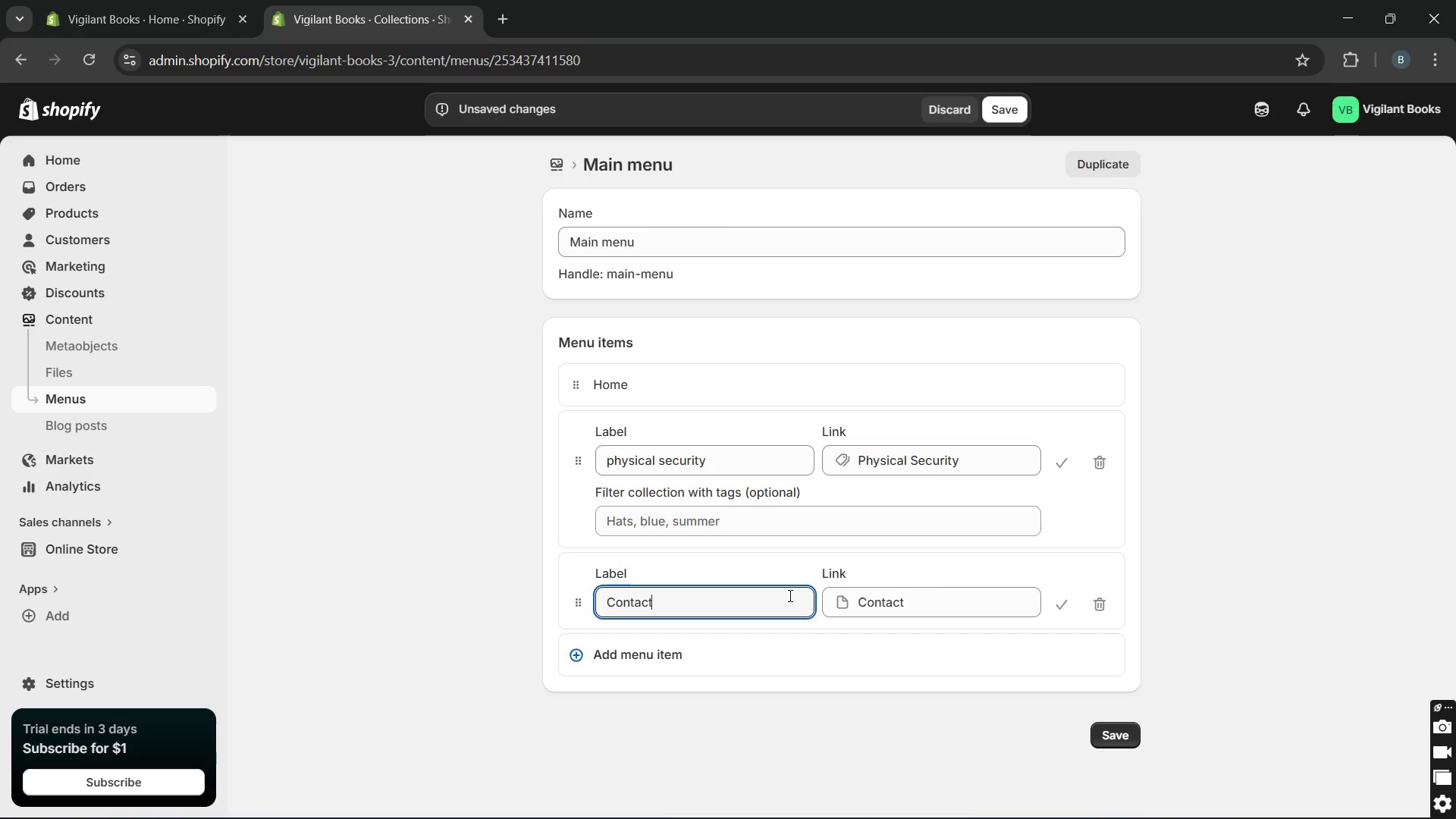 
hold_key(key=Backspace, duration=1.2)
 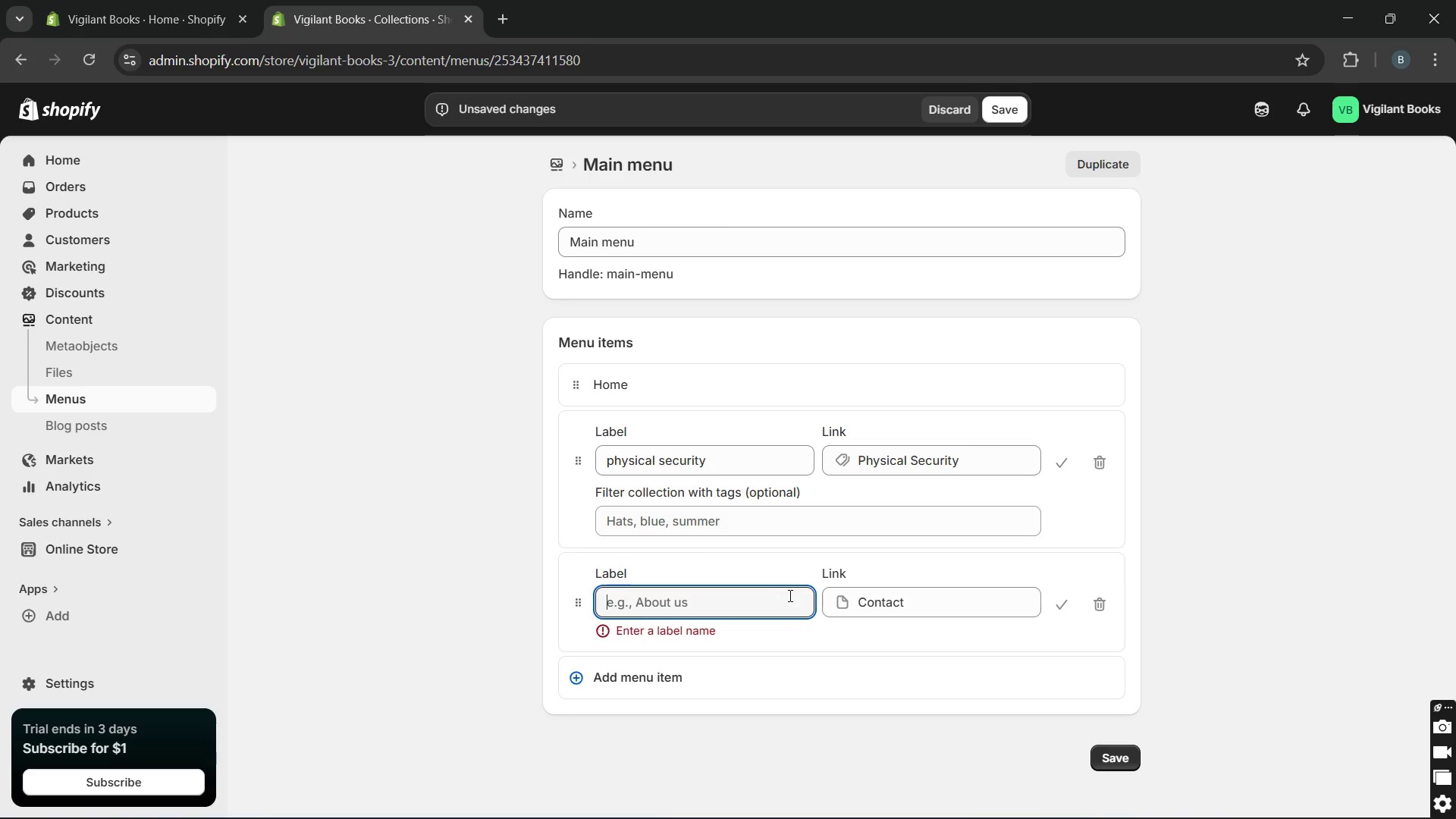 
wait(6.69)
 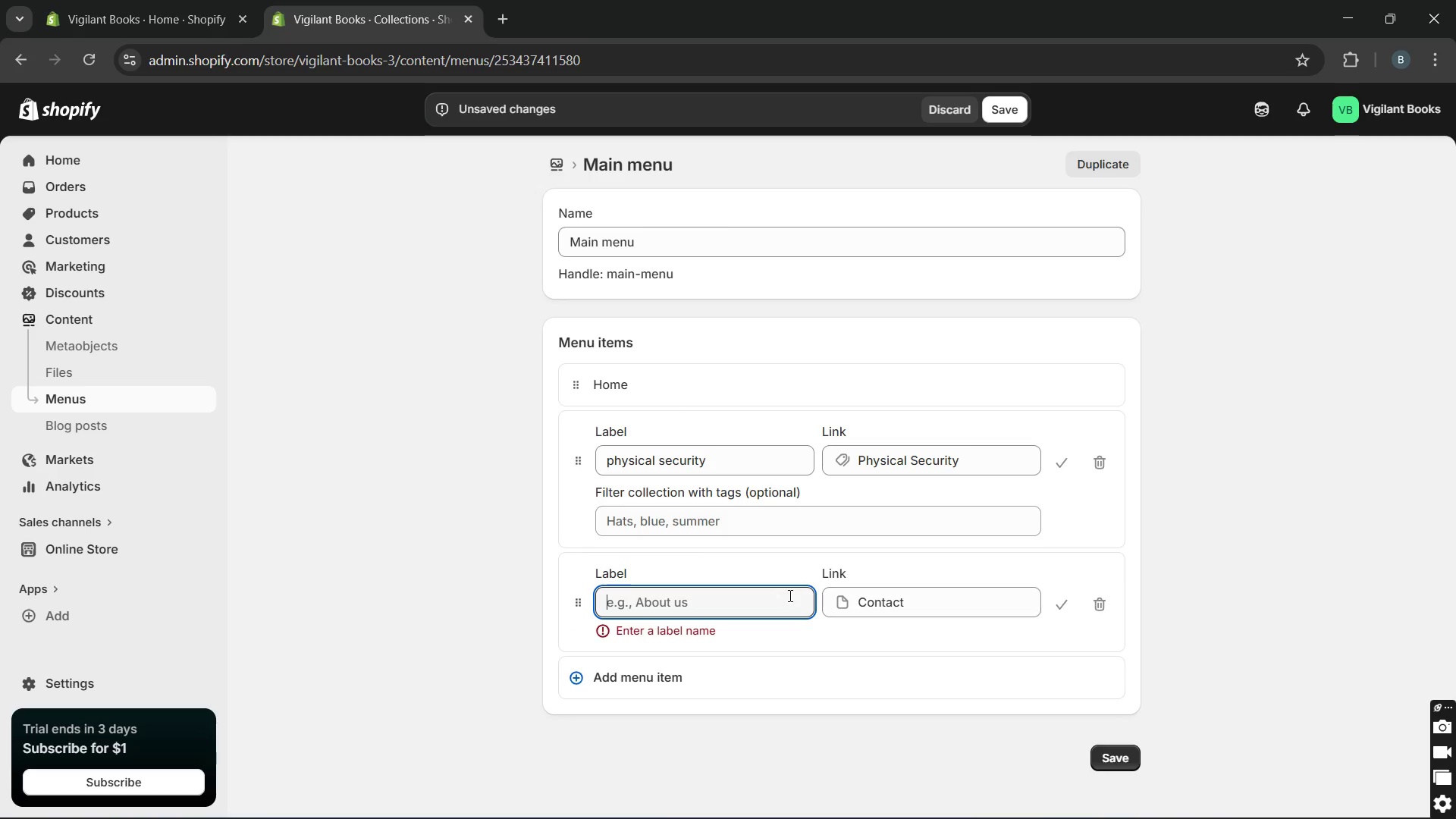 
type(digital governance )
 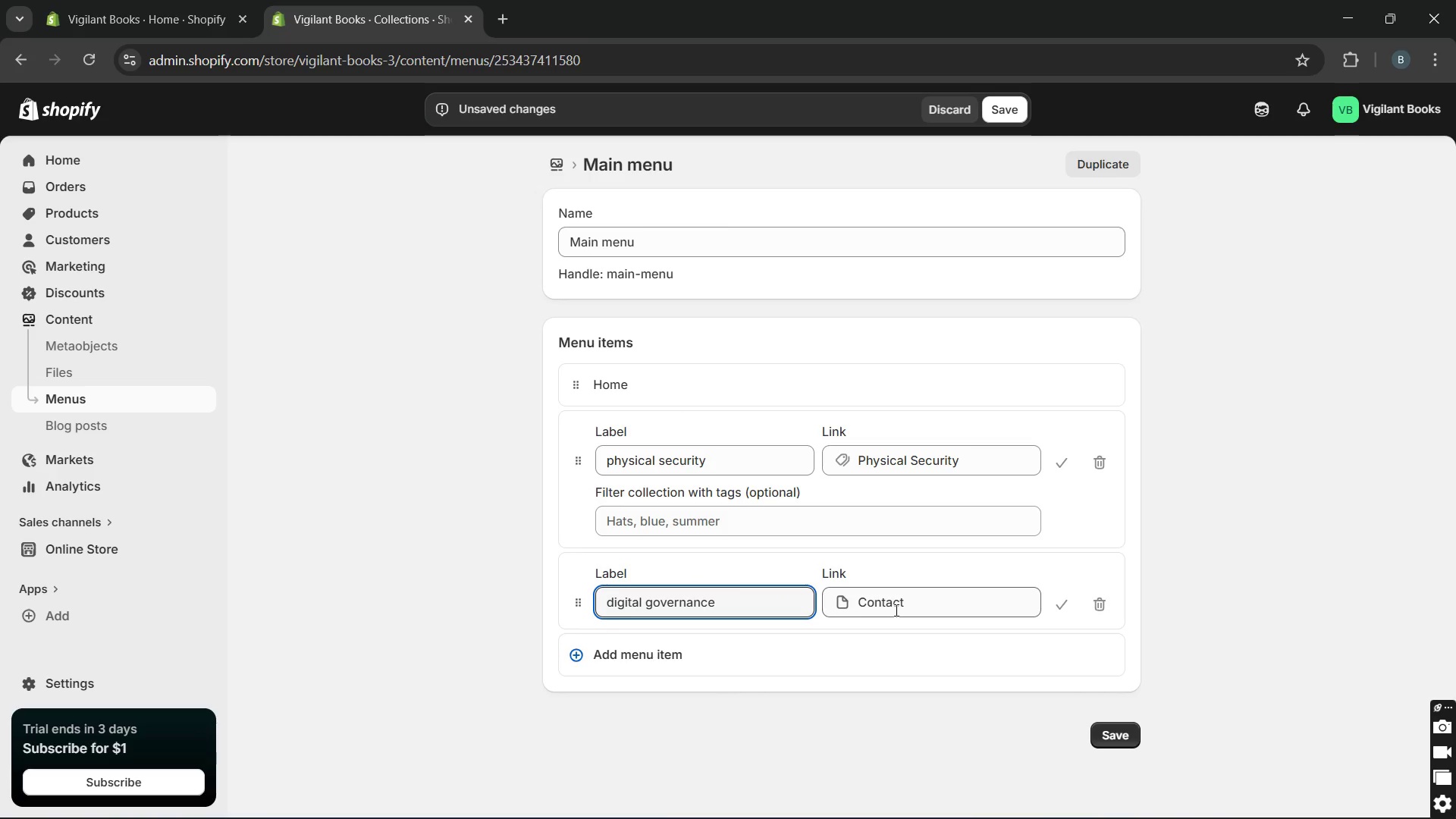 
left_click([895, 610])
 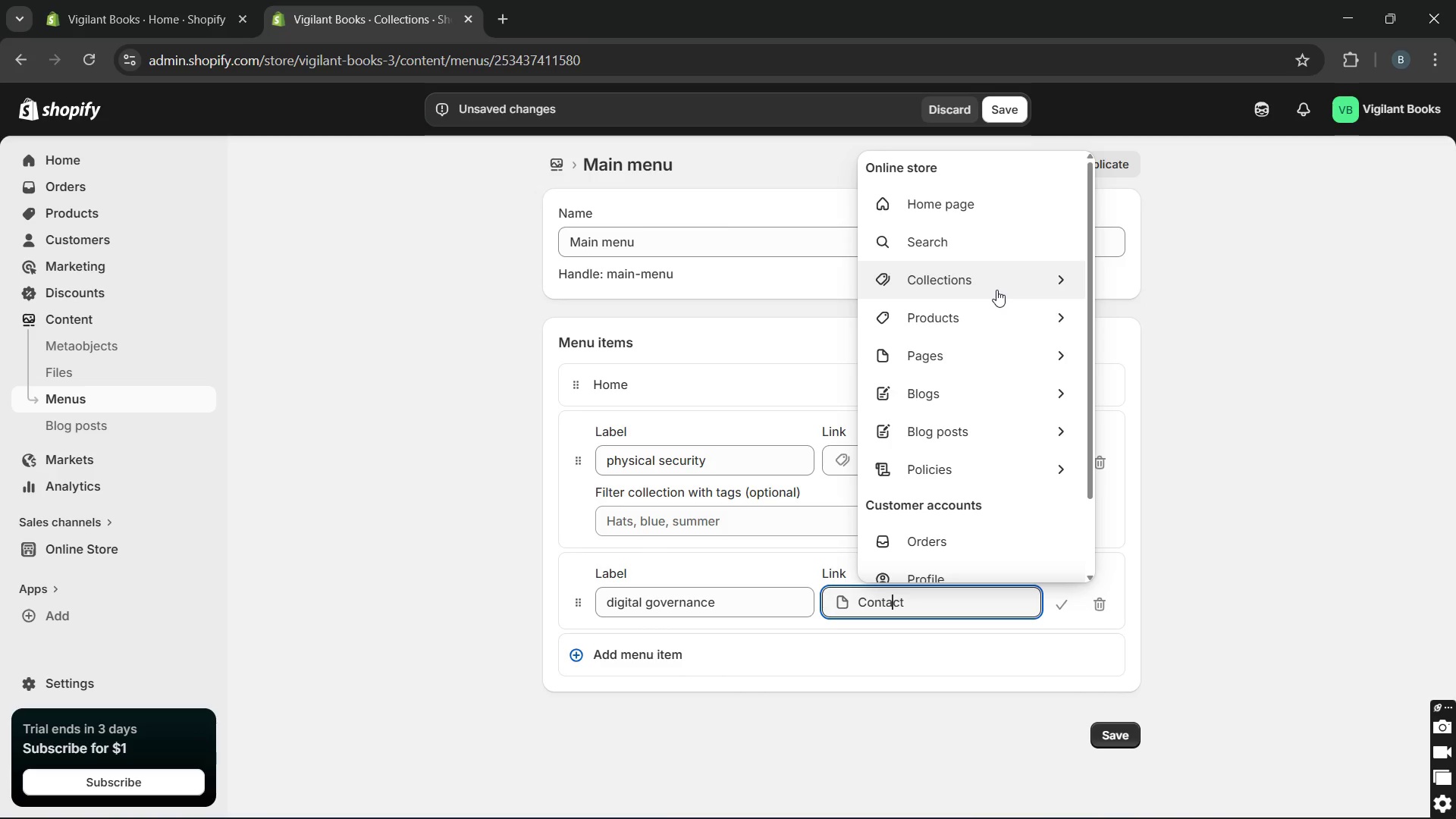 
left_click([996, 290])
 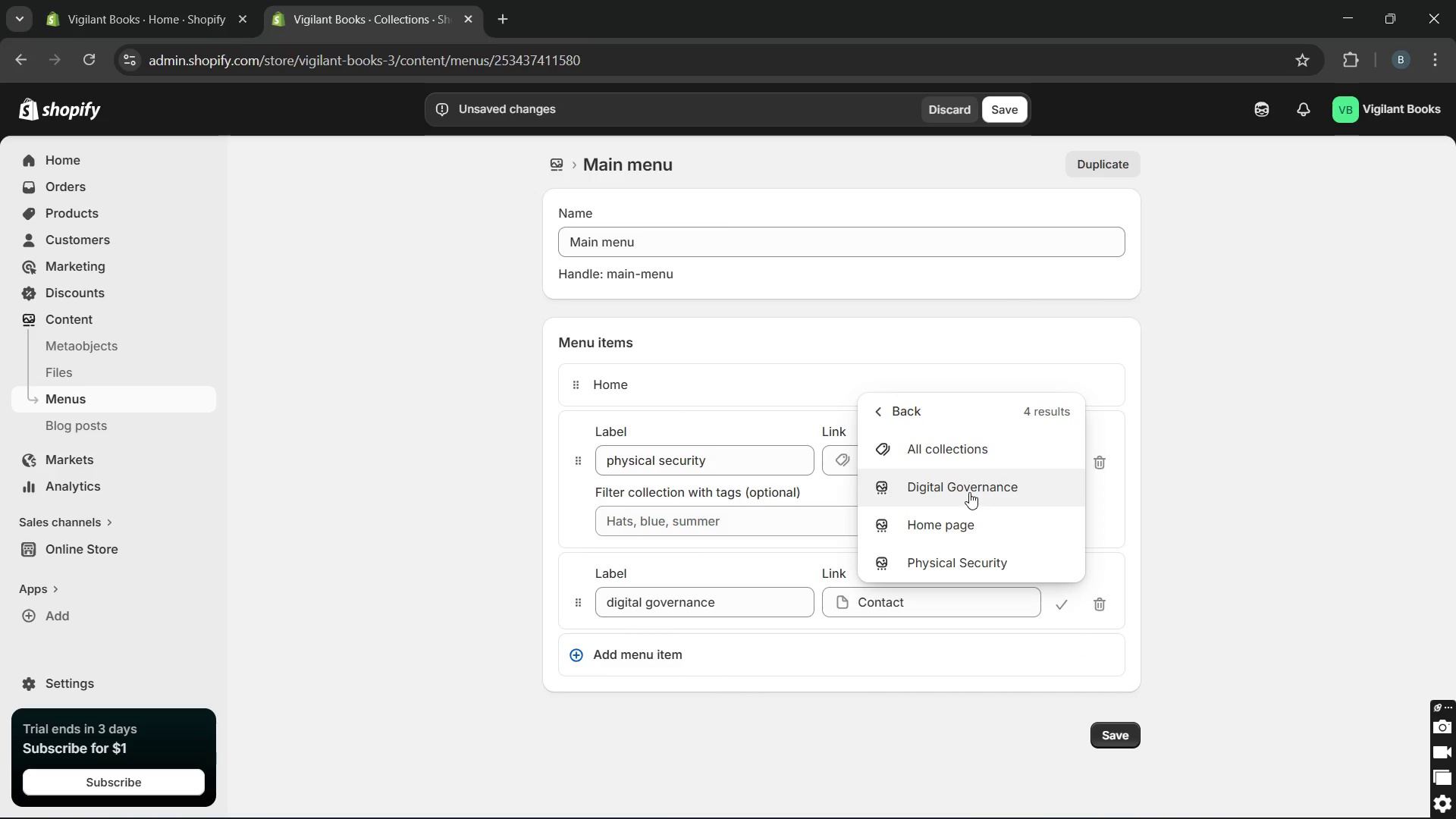 
left_click([969, 491])
 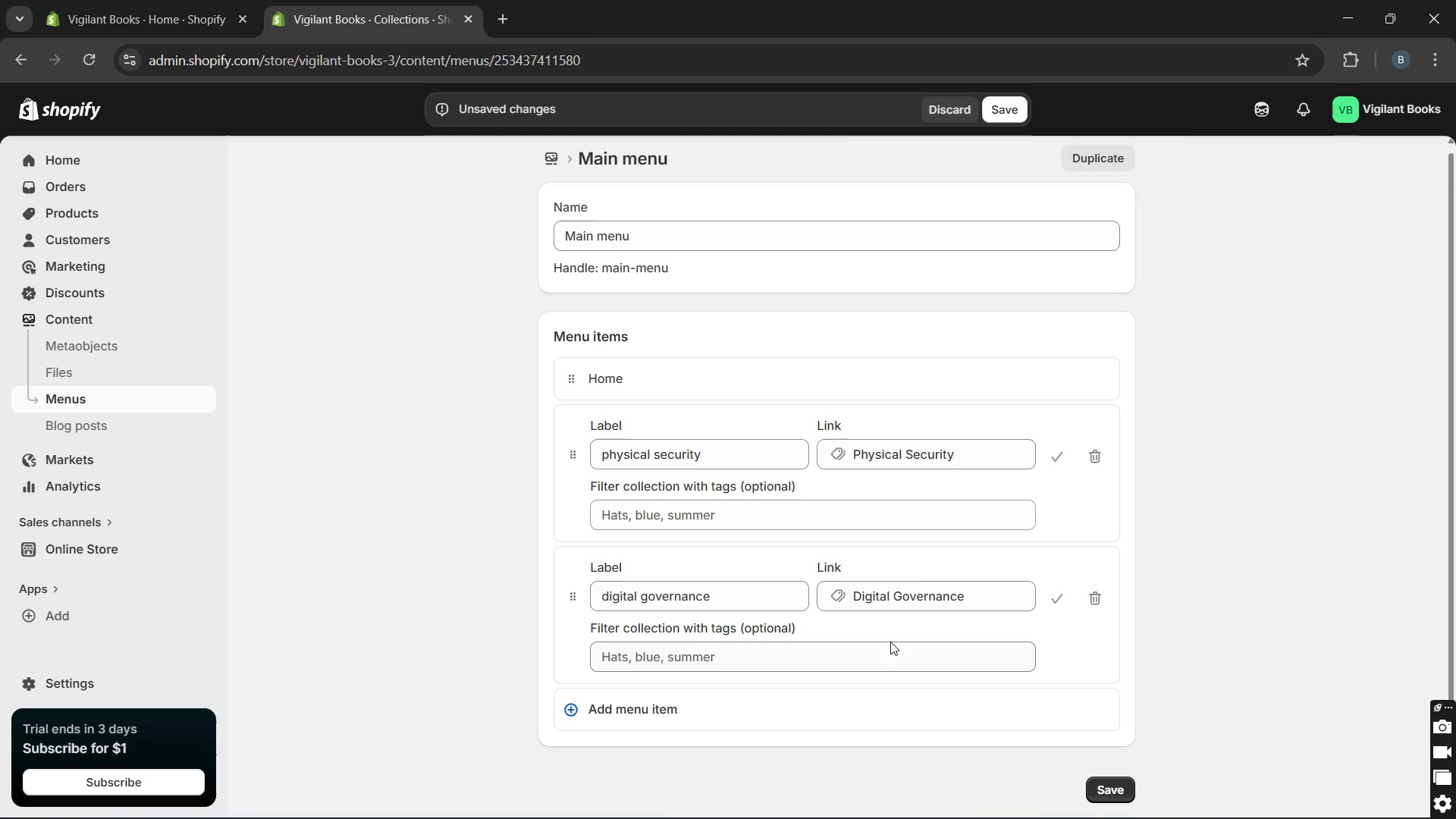 
wait(6.94)
 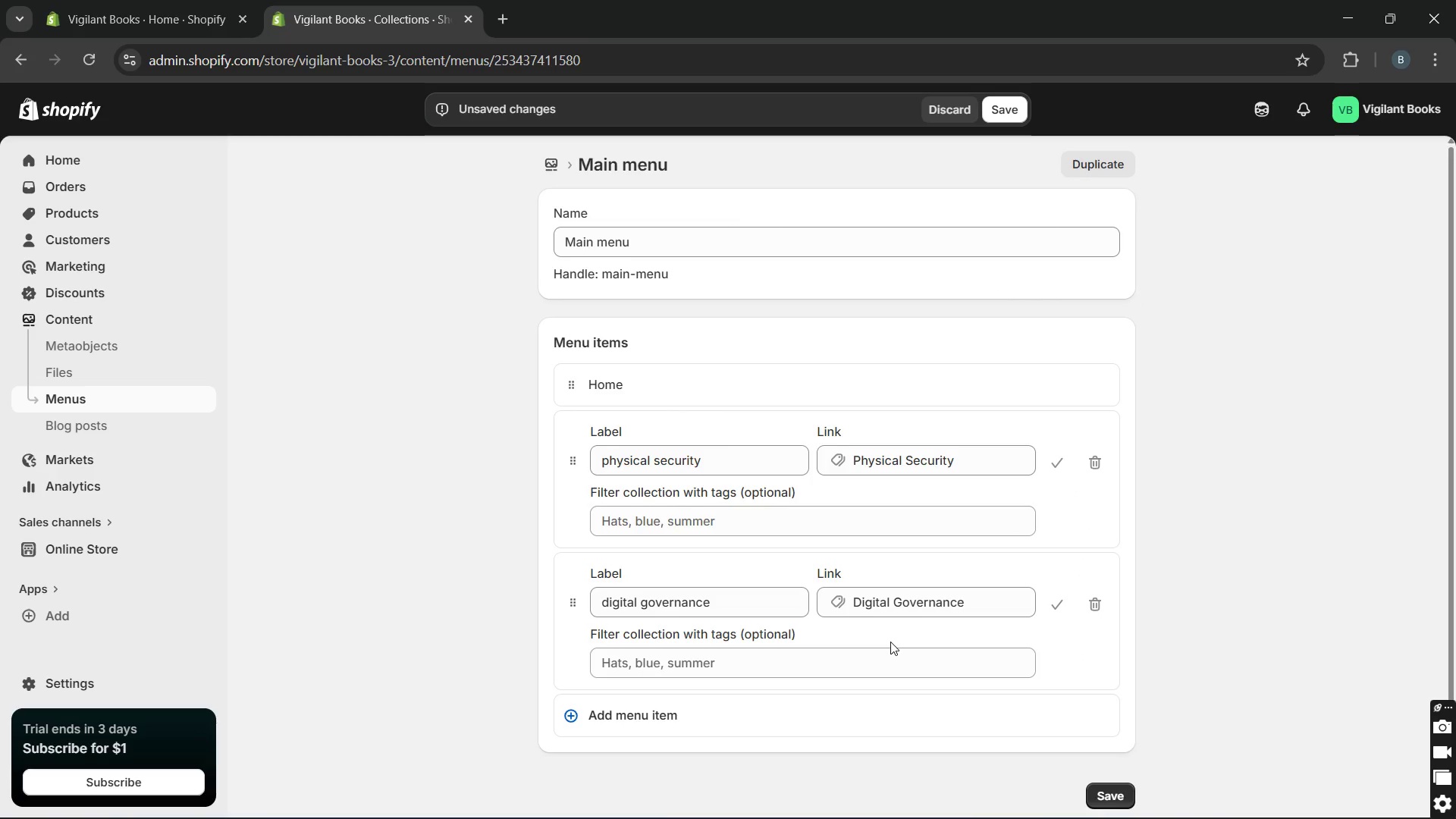 
left_click([777, 711])
 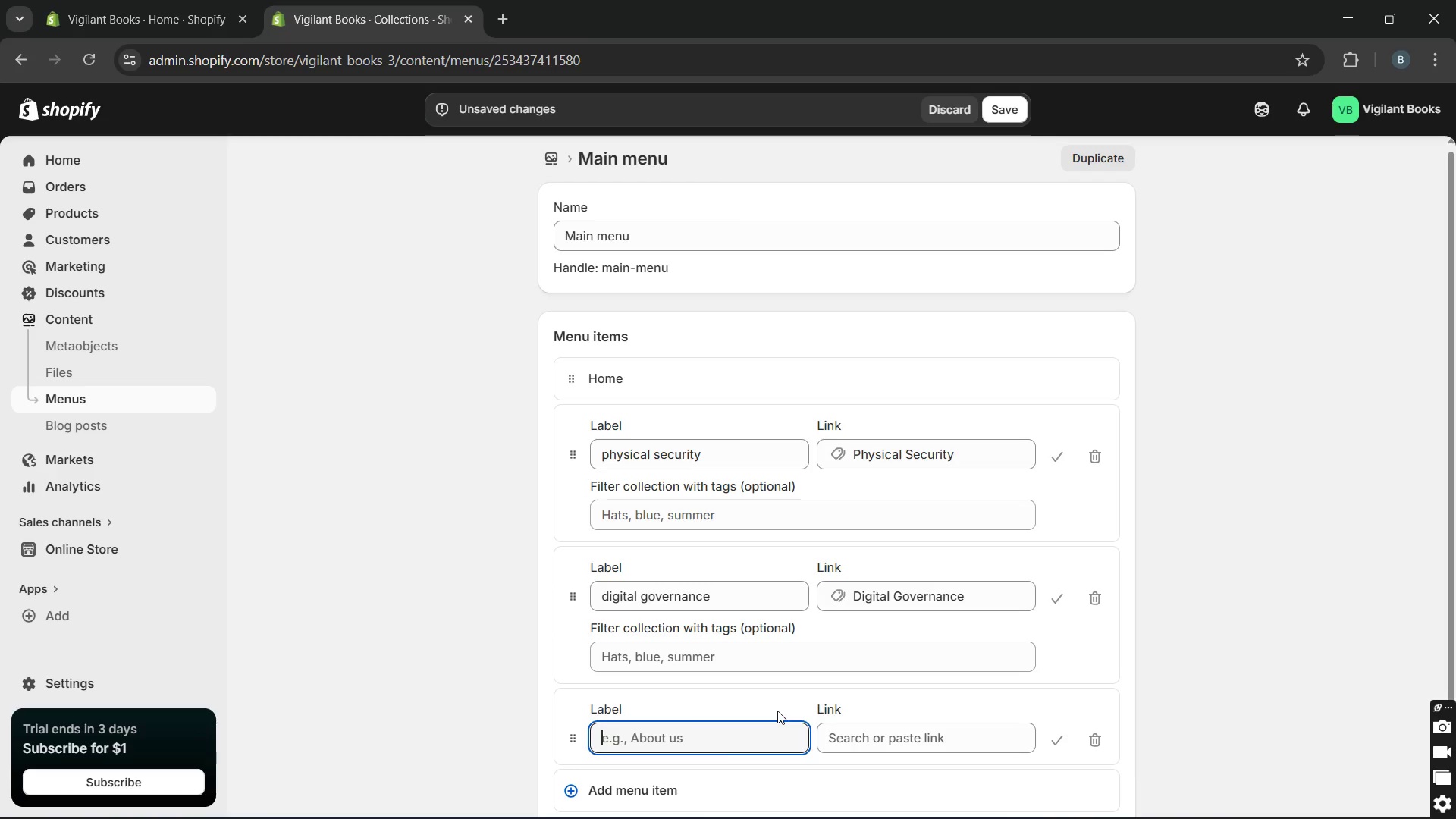 
type(our mehedology )
 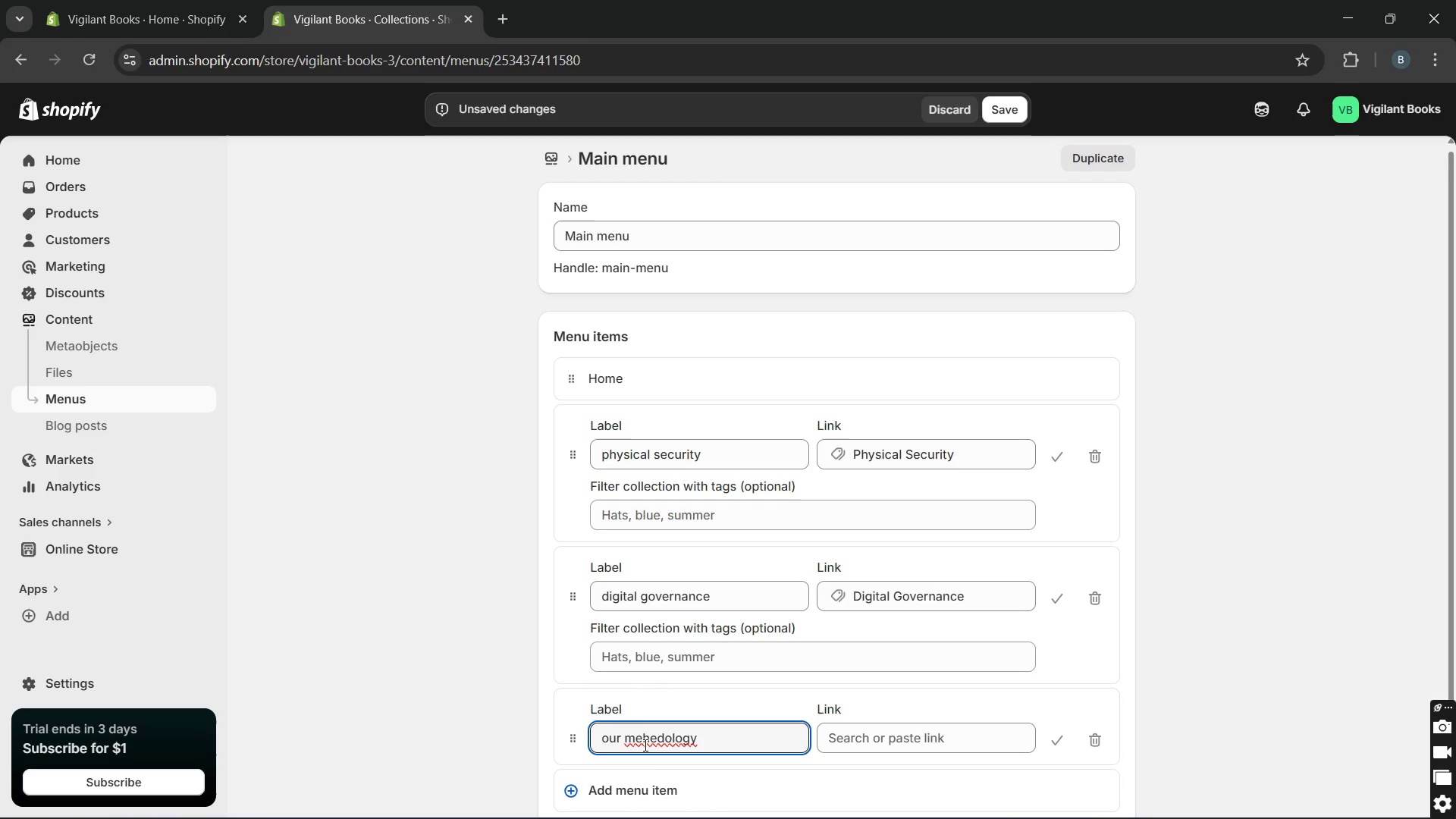 
left_click([644, 745])
 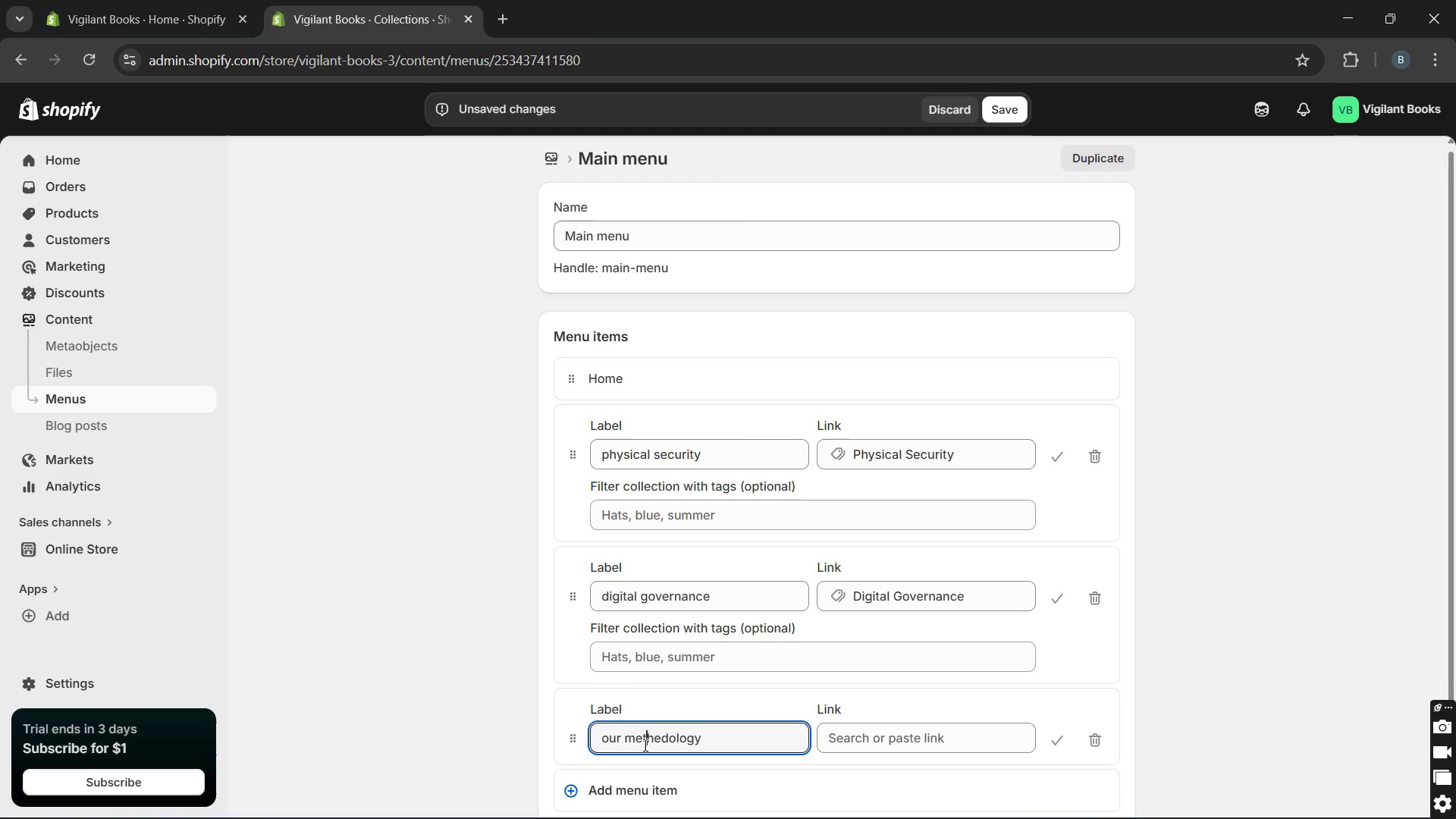 
key(T)
 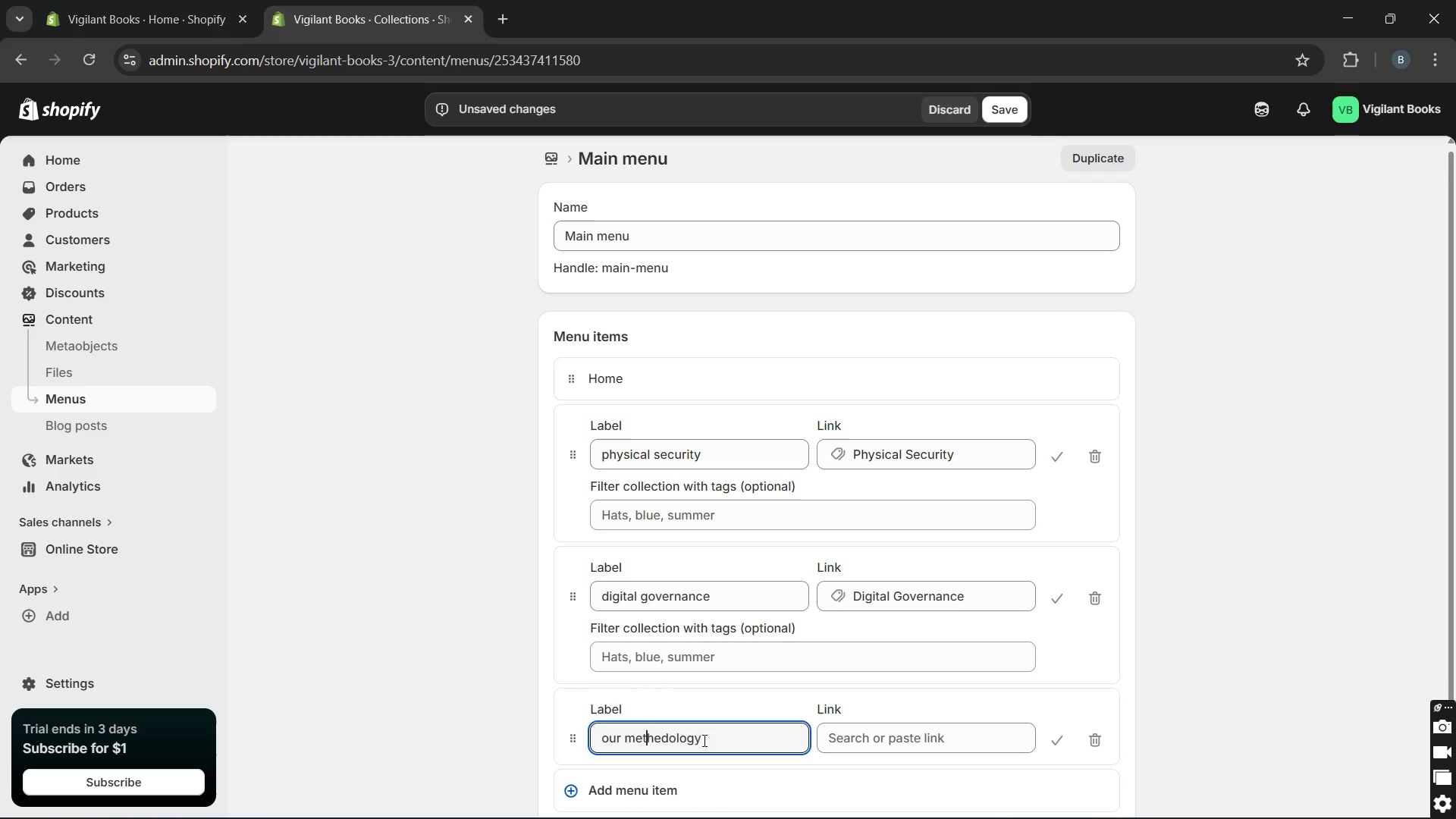 
left_click([703, 740])
 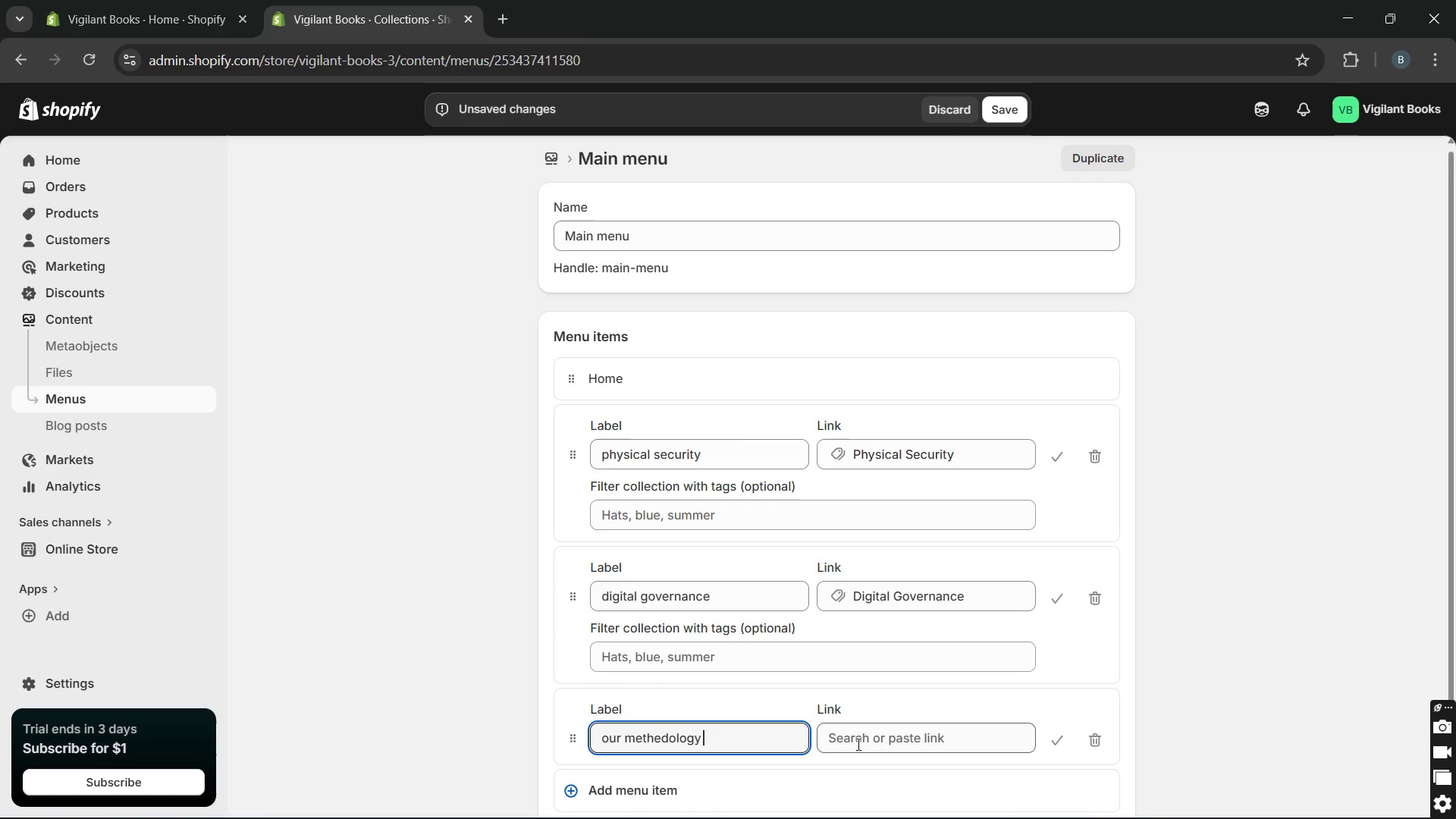 
left_click([857, 744])
 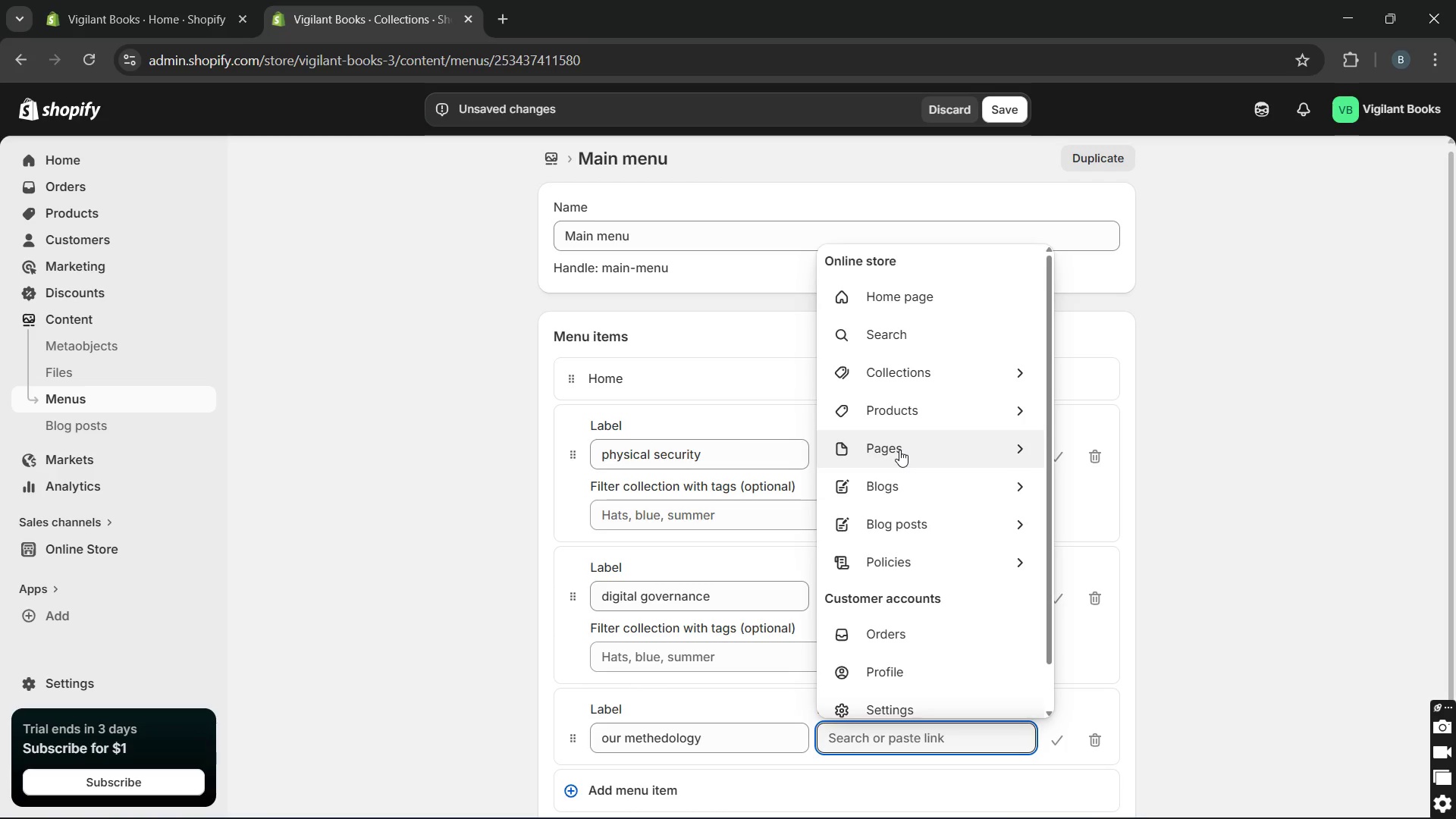 
left_click([899, 450])
 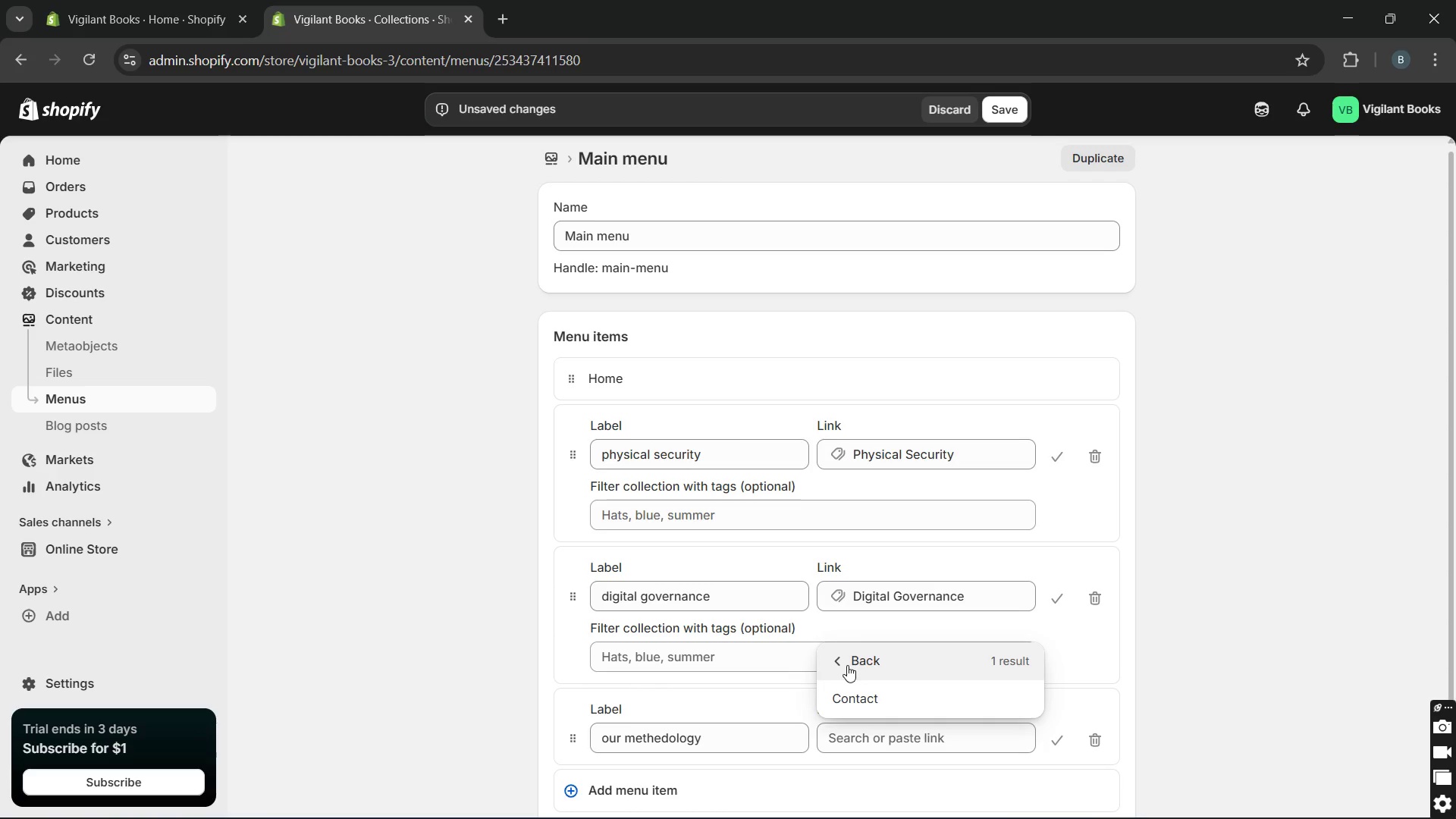 
wait(8.61)
 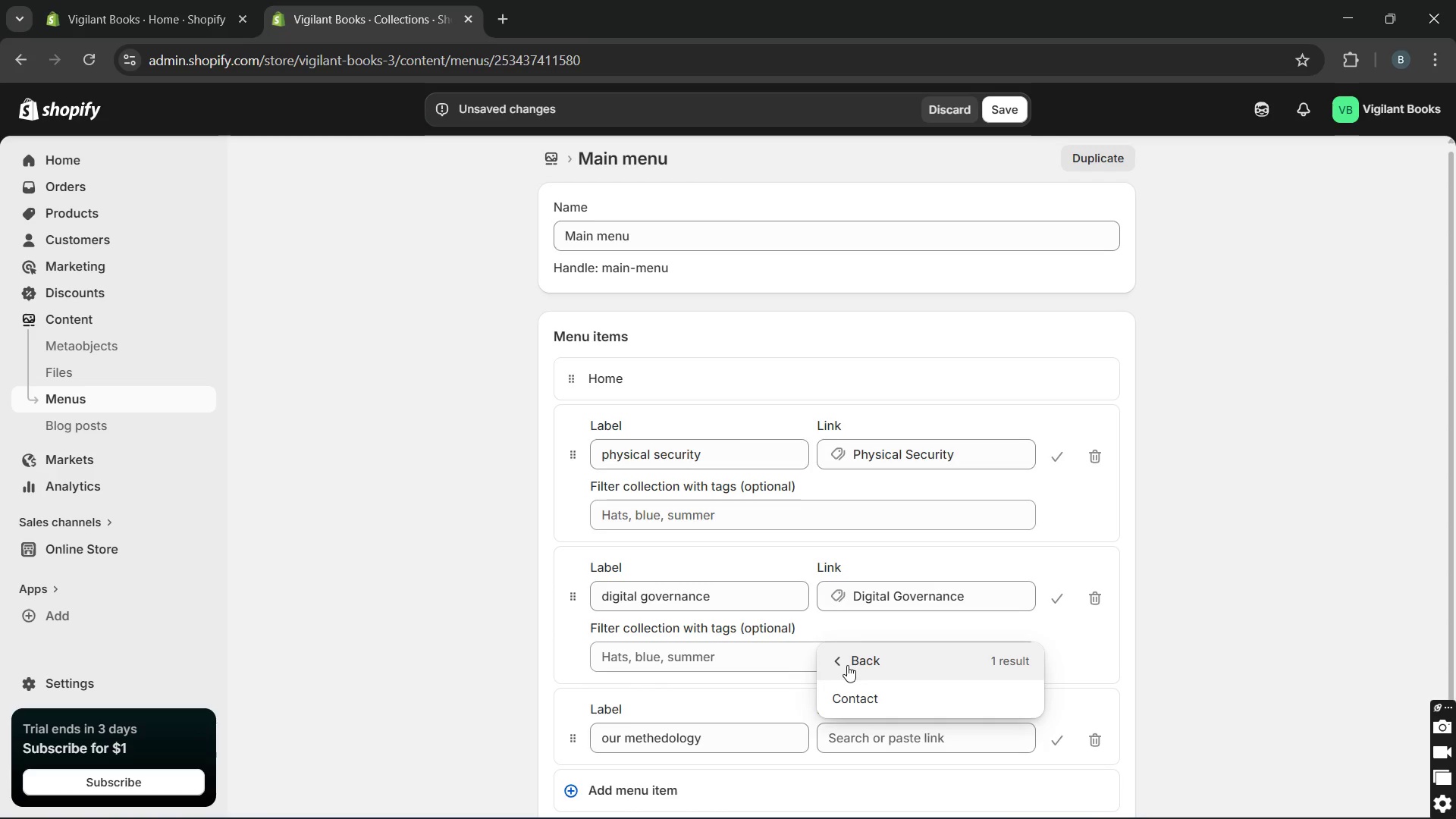 
left_click([762, 742])
 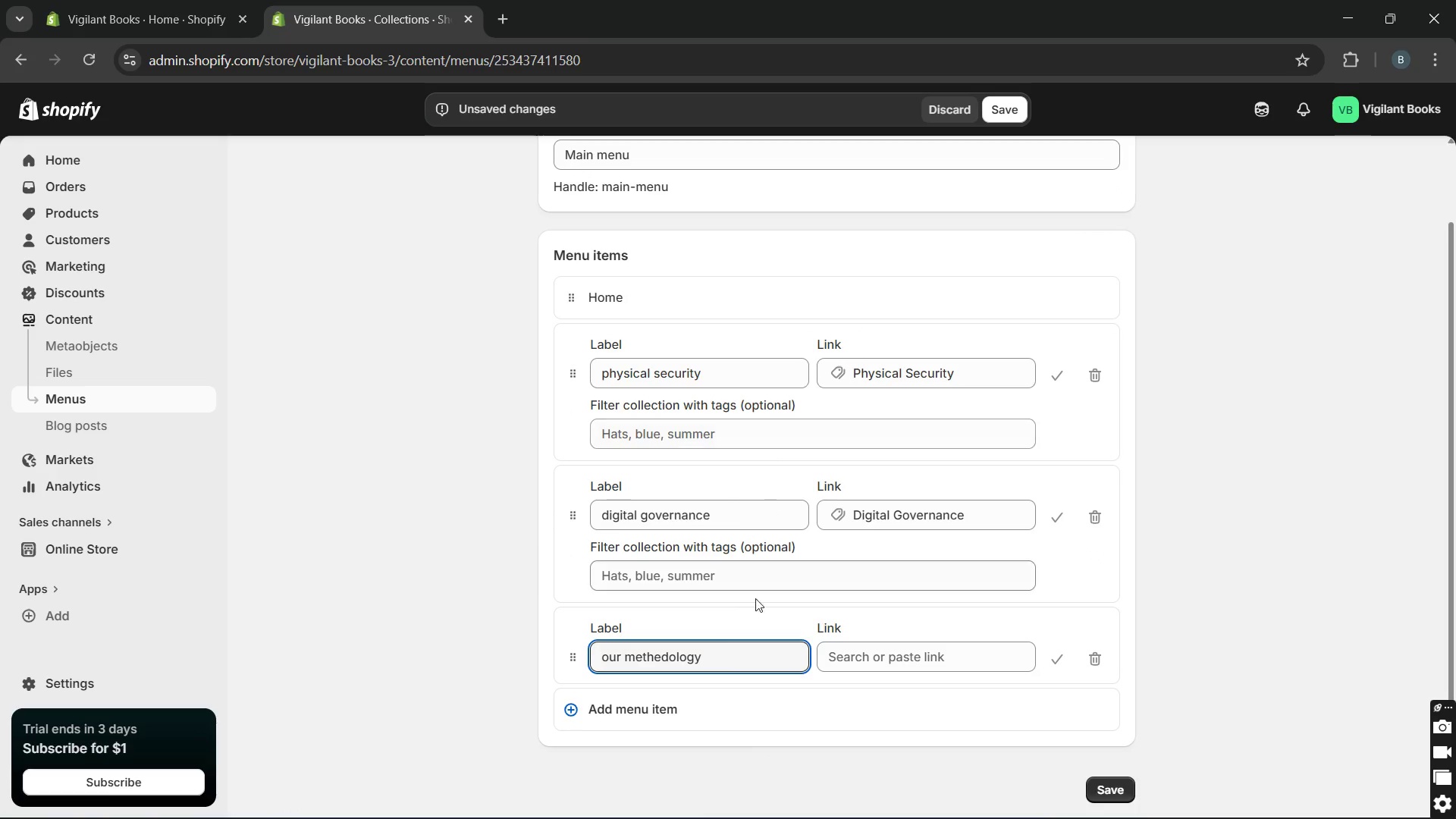 
wait(5.17)
 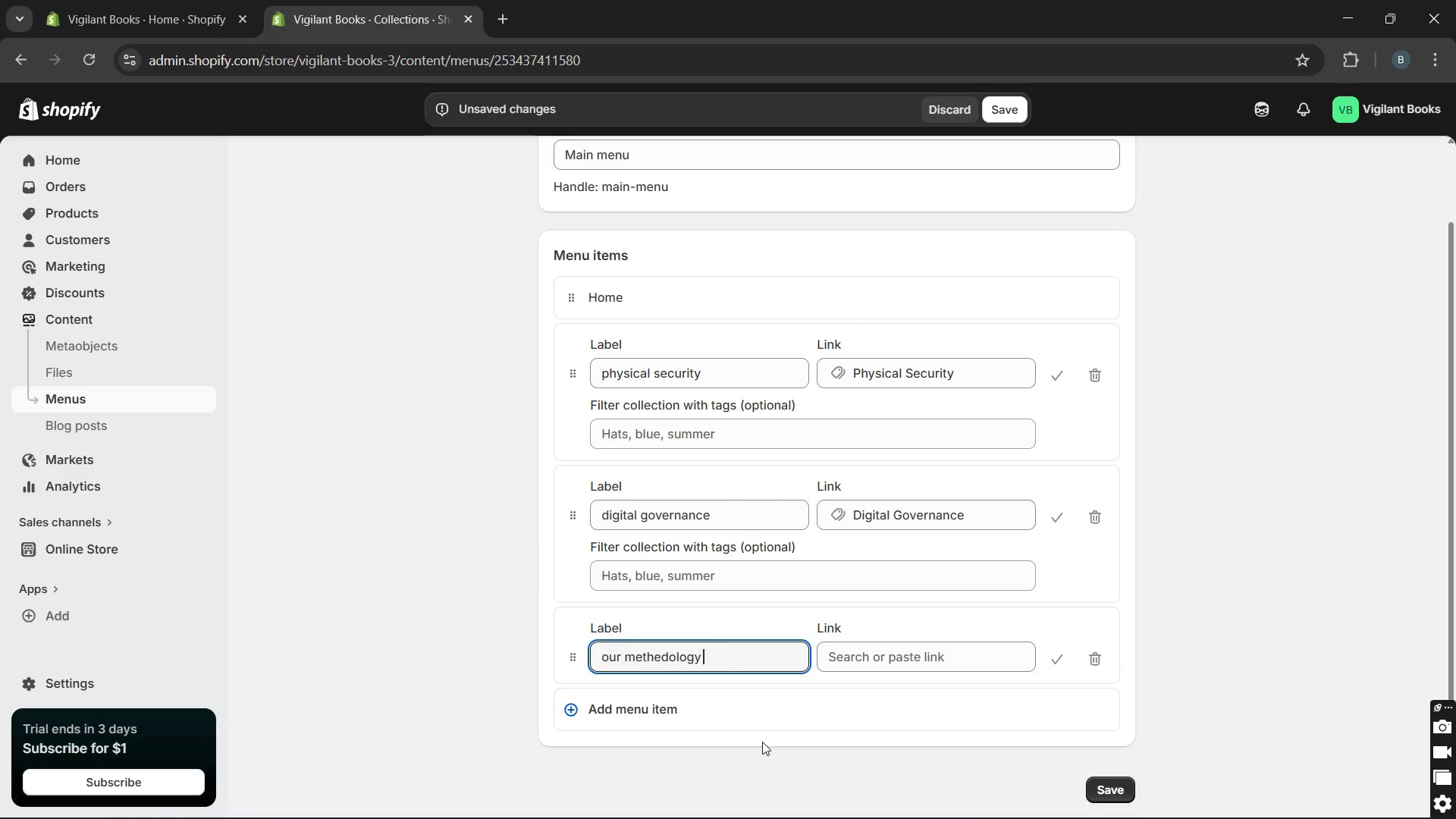 
left_click_drag(start_coordinate=[732, 658], to_coordinate=[593, 657])
 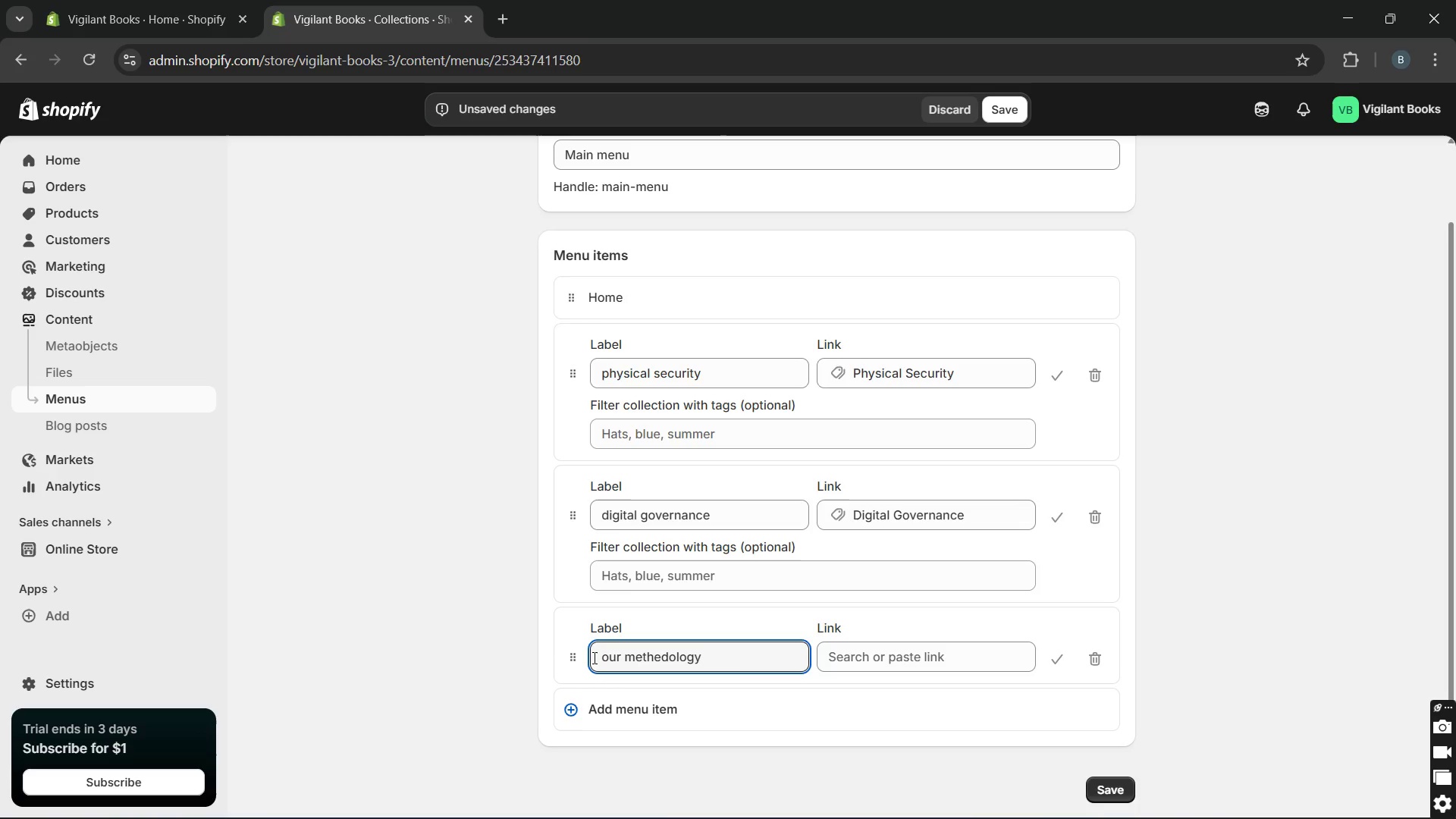 
key(Backspace)
 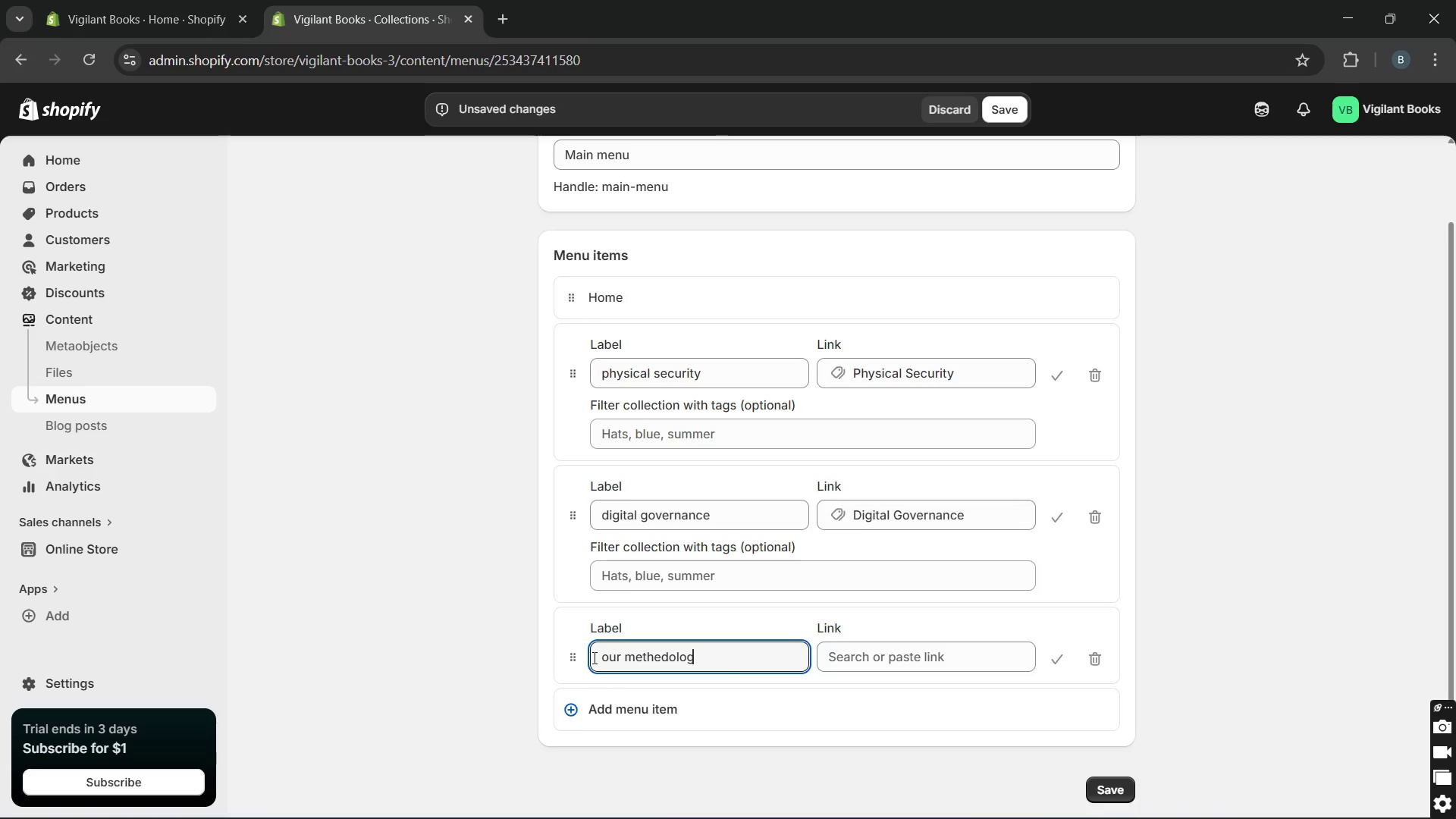 
hold_key(key=Backspace, duration=1.11)
 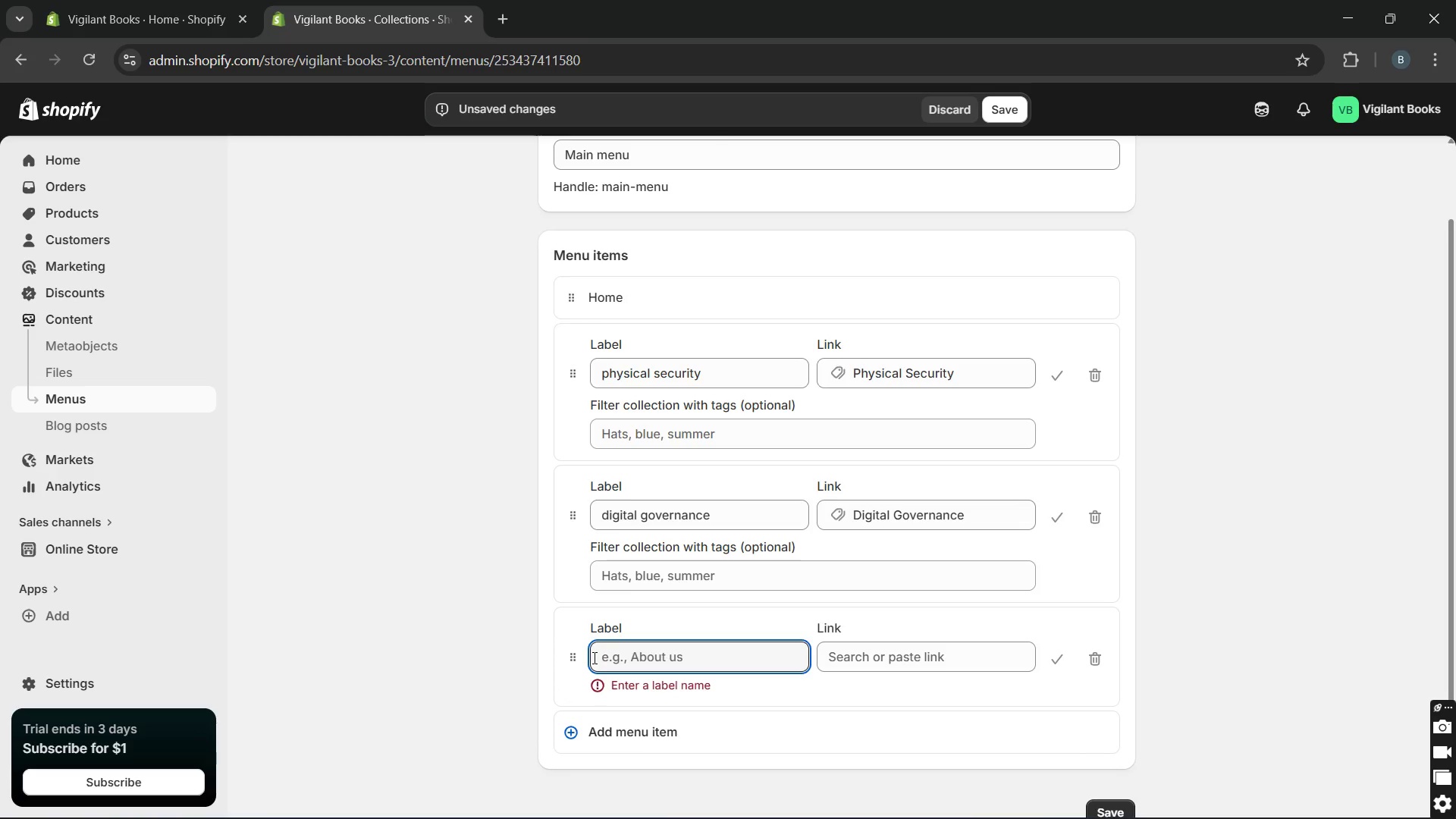 
left_click([1097, 666])
 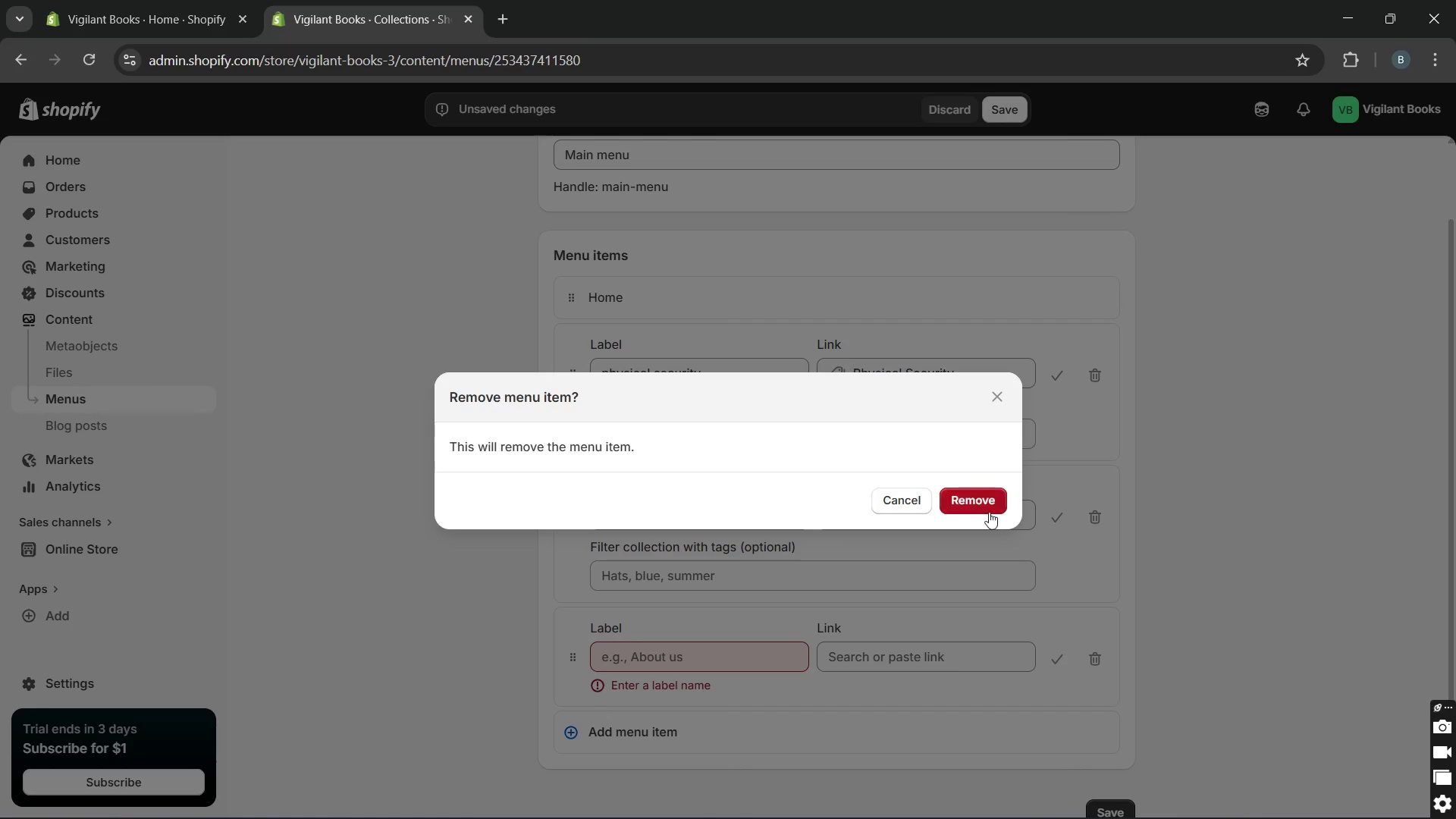 
left_click([987, 511])
 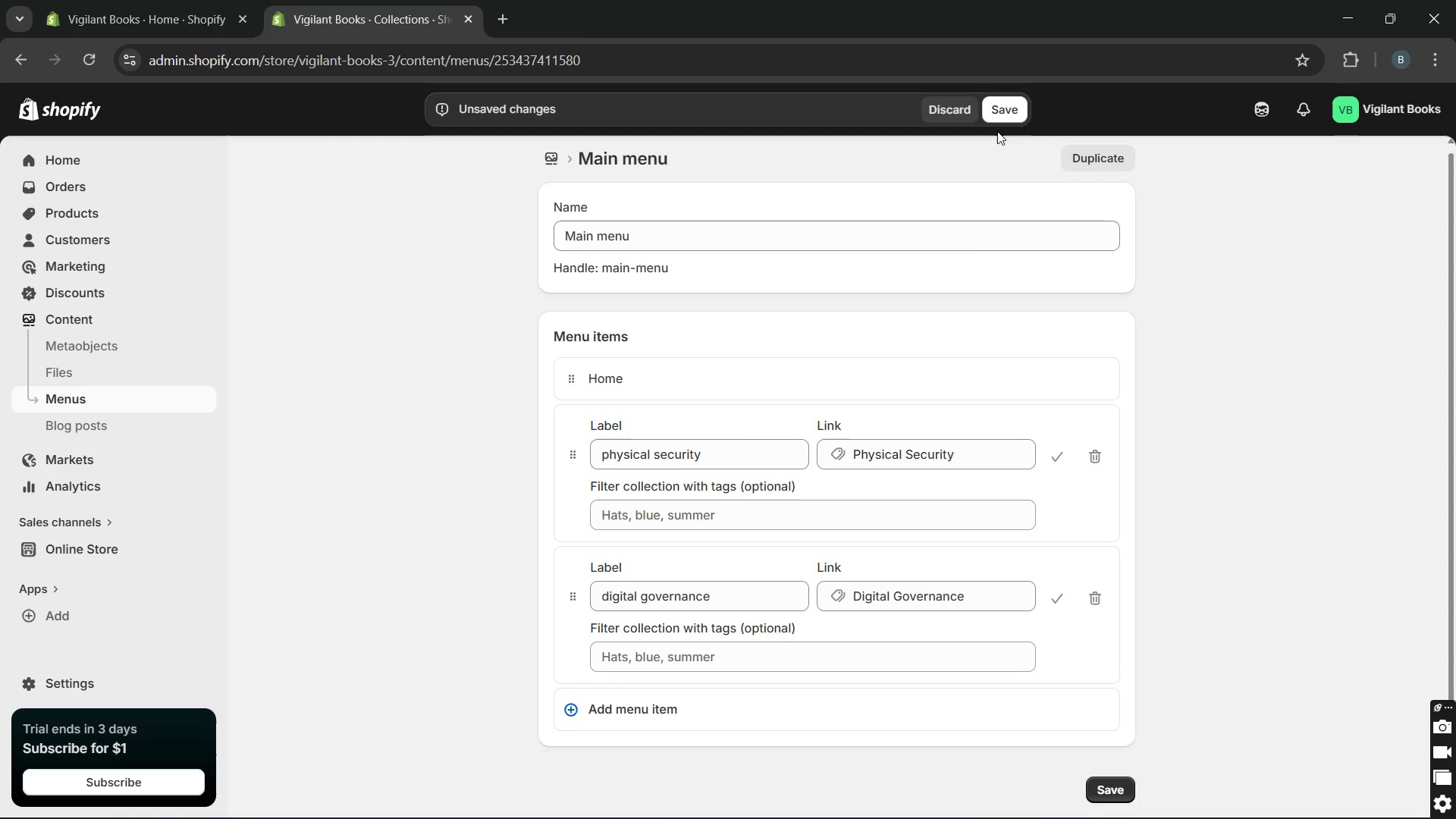 
left_click([998, 121])
 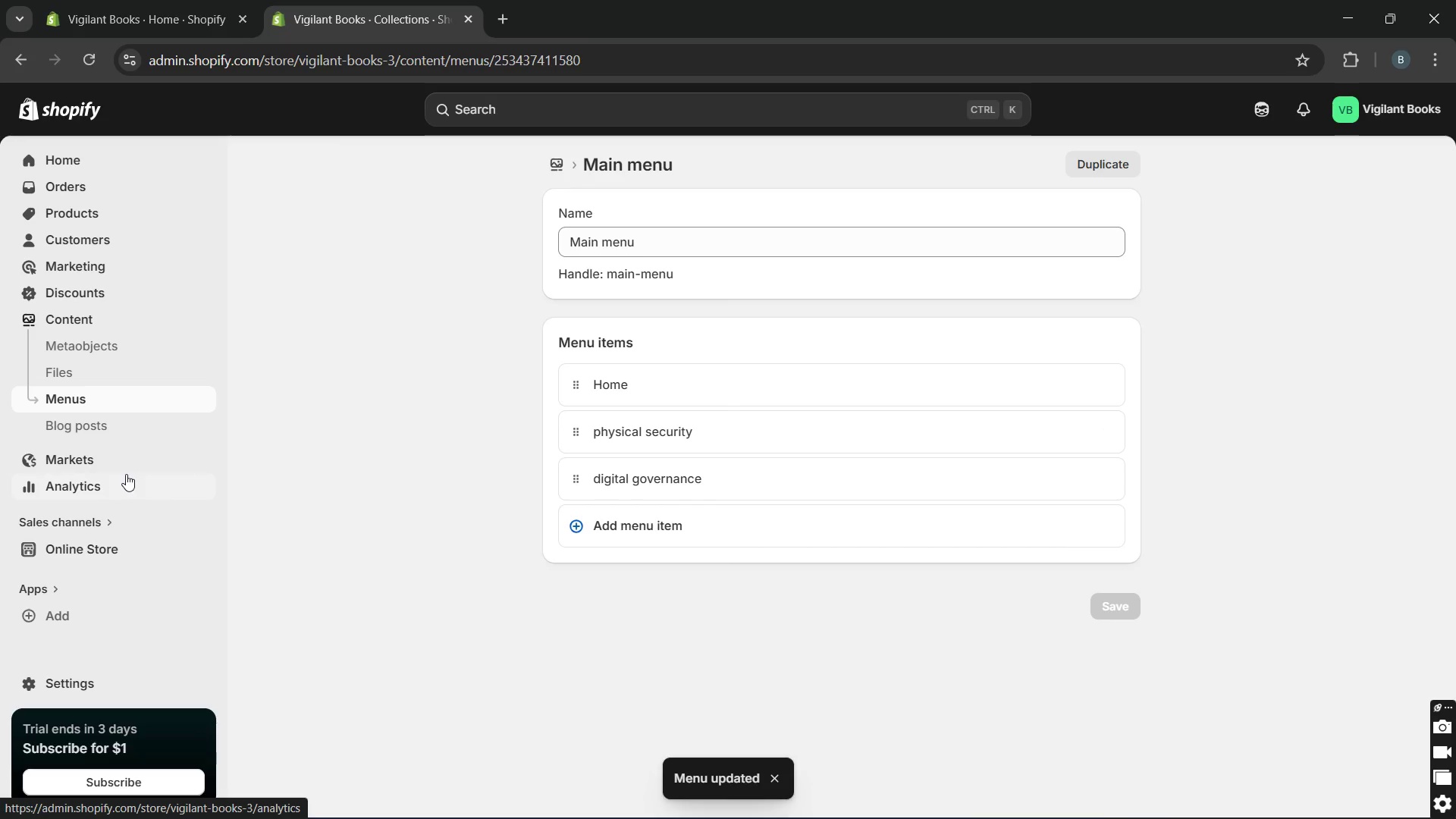 
wait(7.52)
 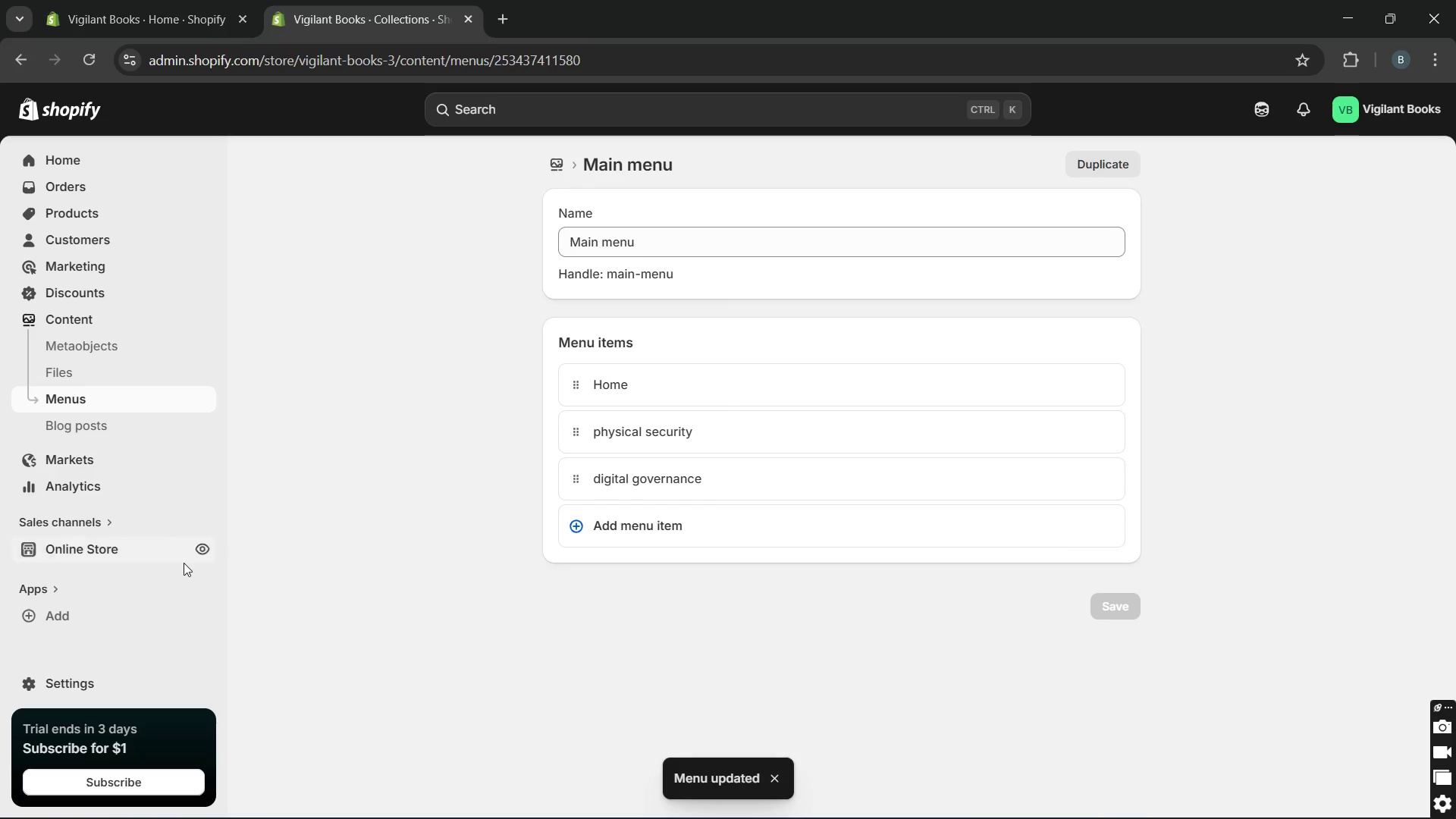 
left_click([109, 548])
 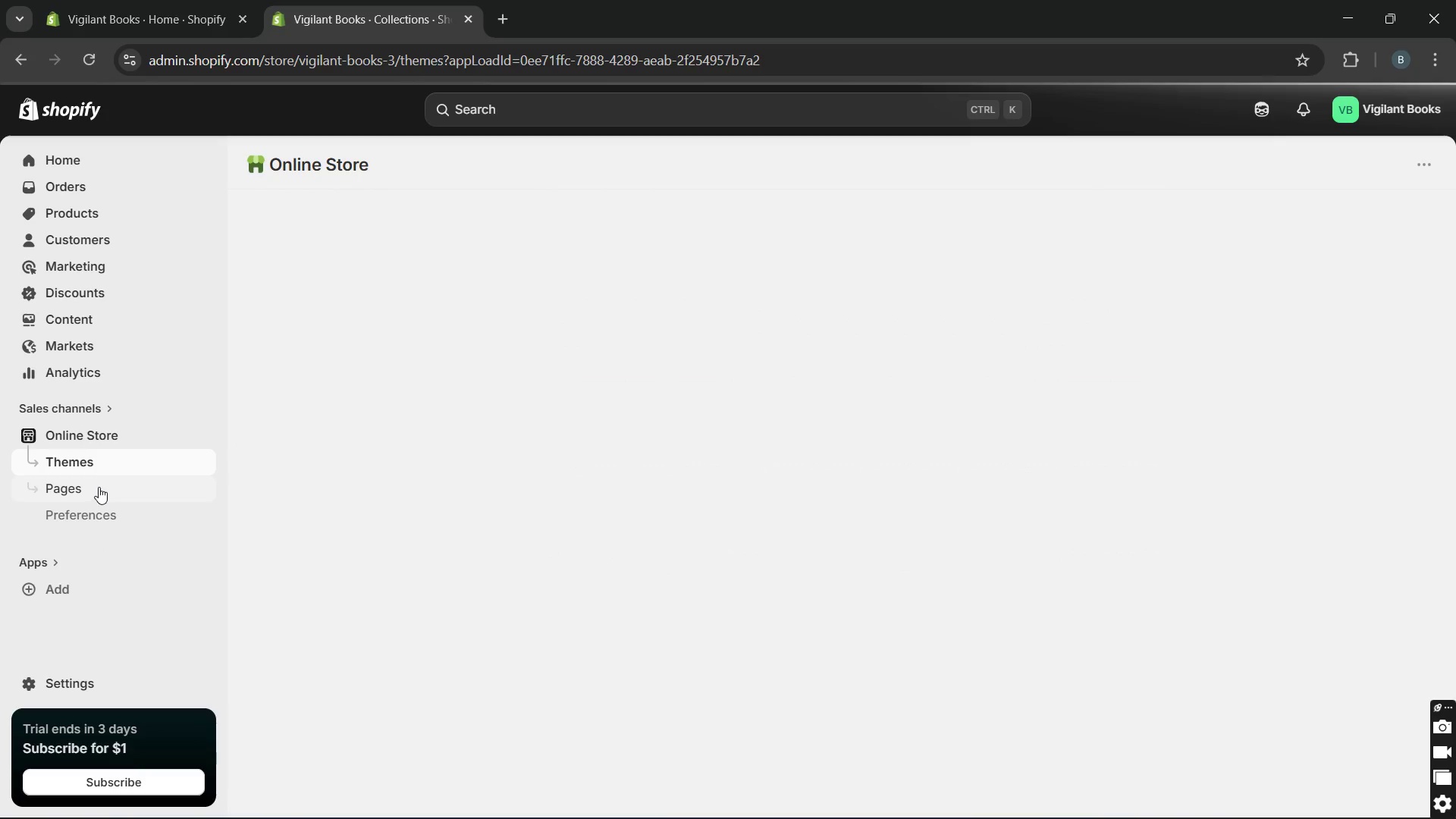 
left_click([99, 487])
 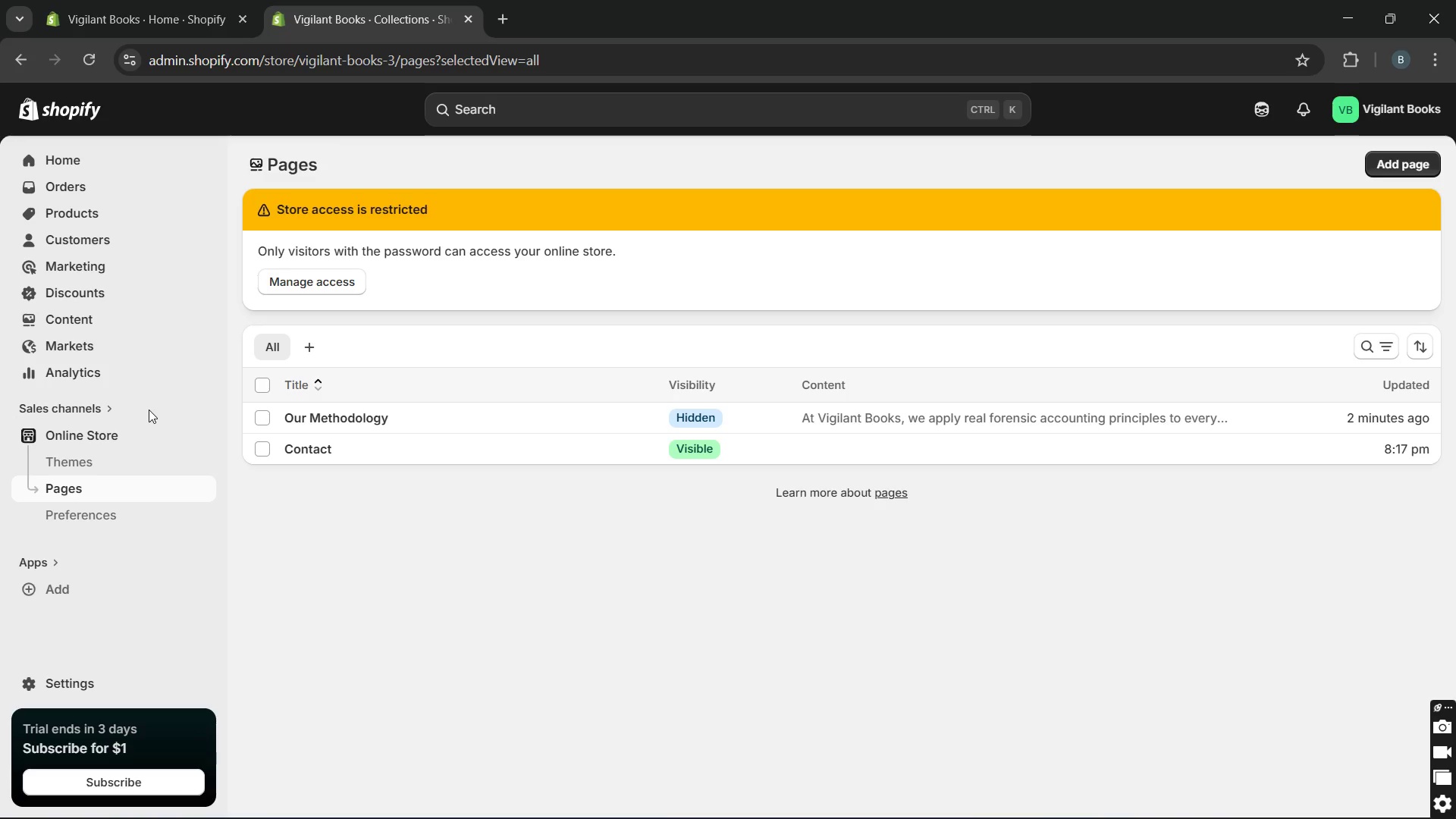 
wait(16.16)
 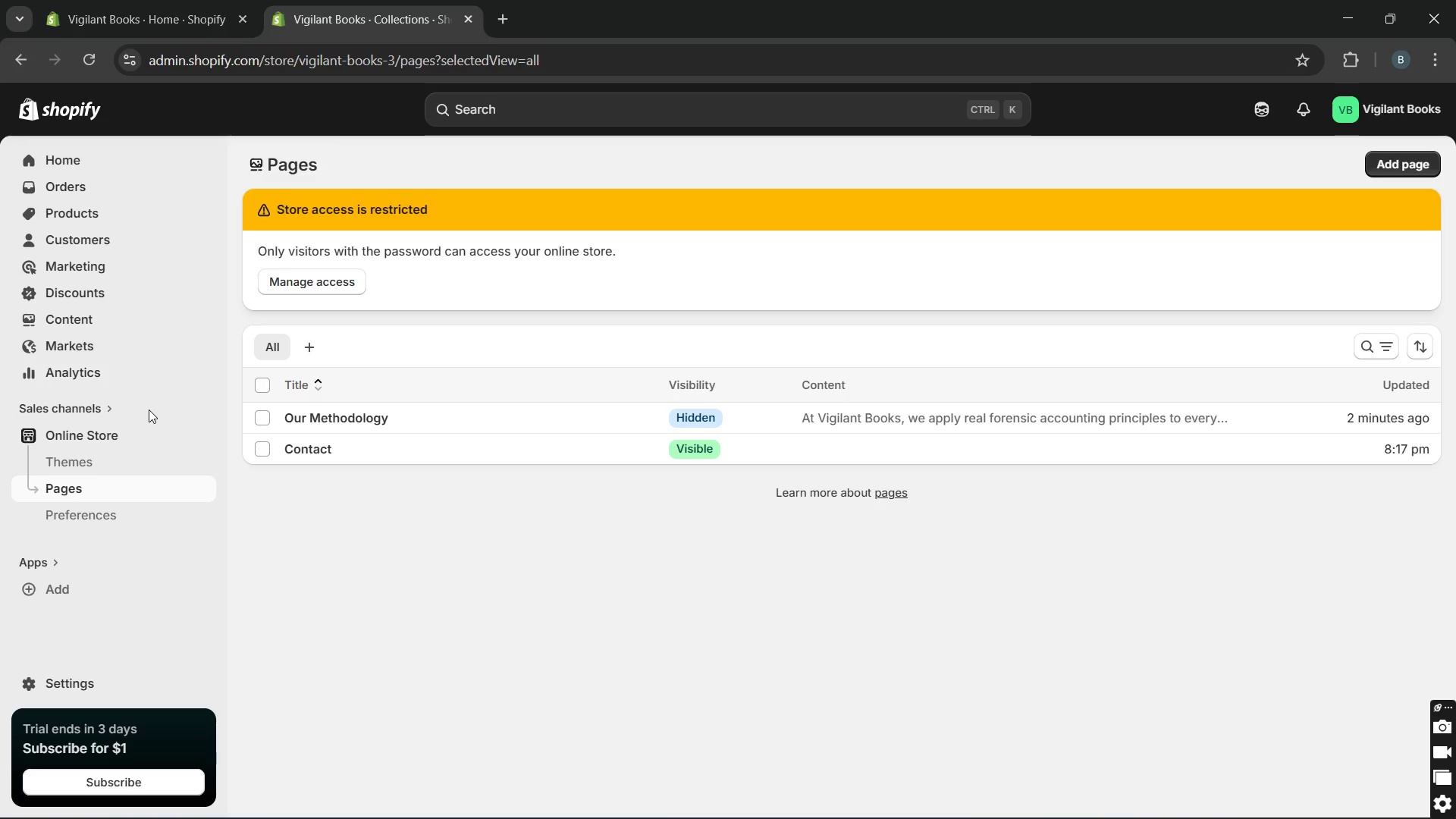 
left_click([538, 103])
 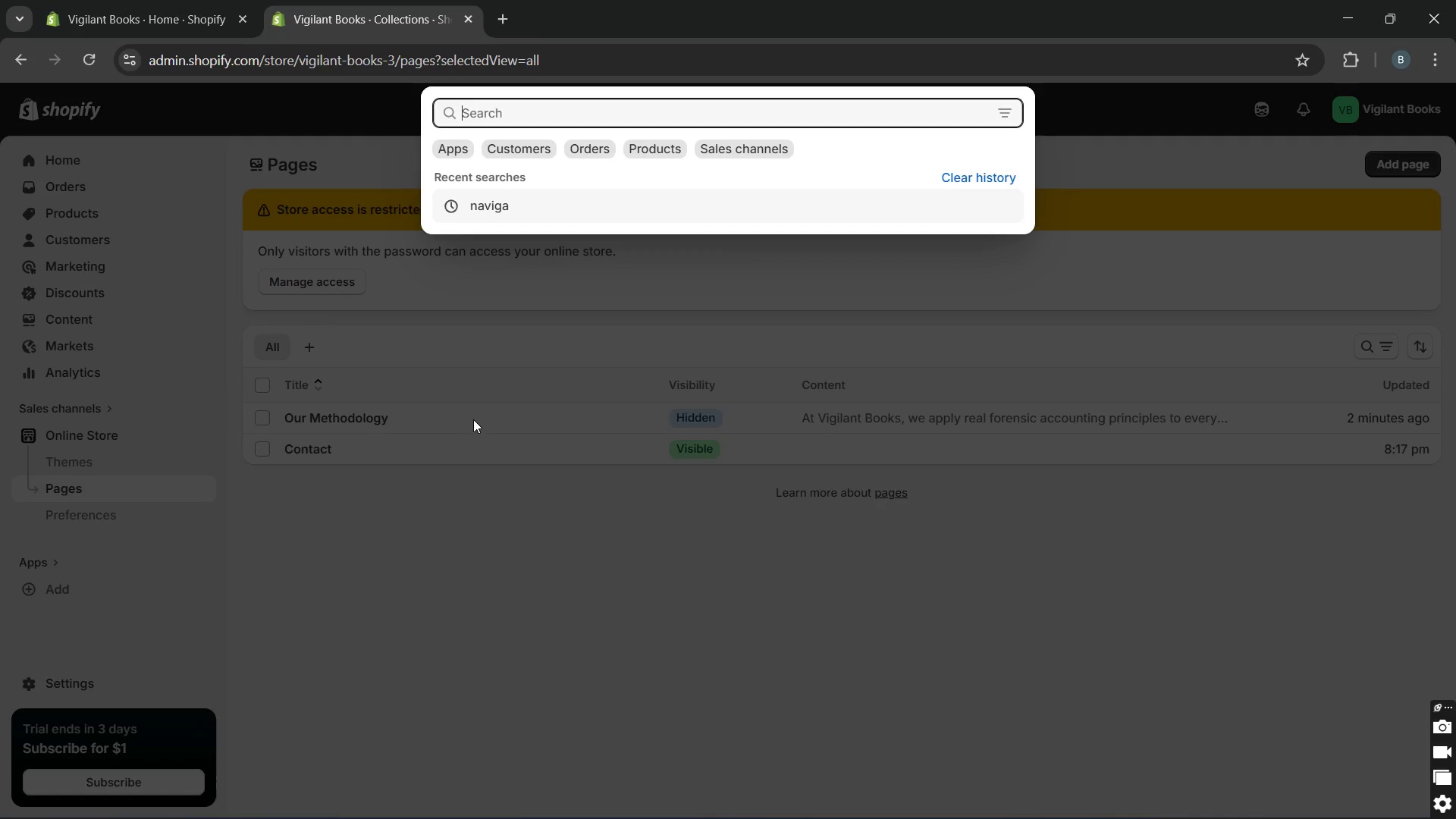 
left_click([472, 422])
 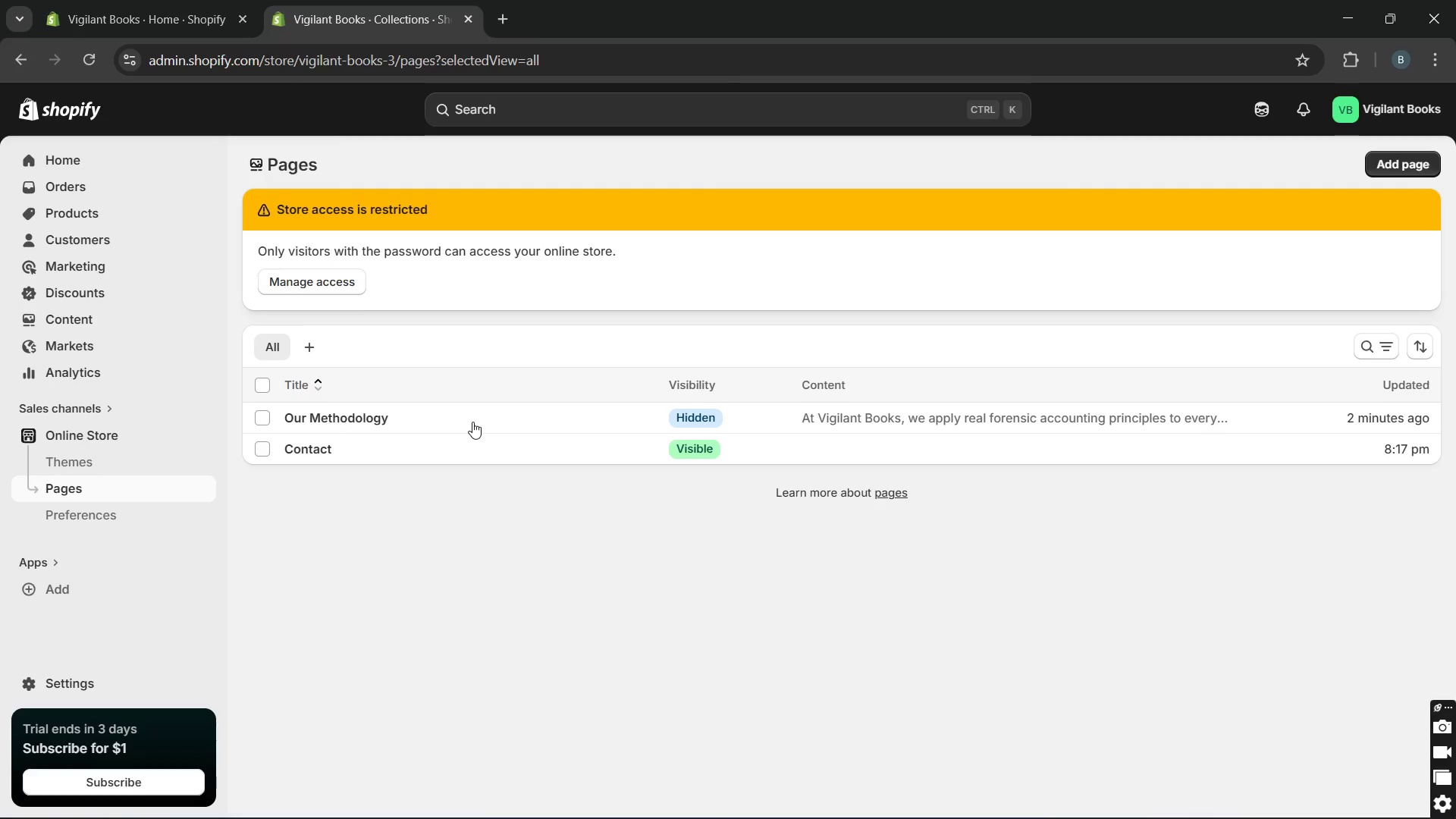 
double_click([472, 422])
 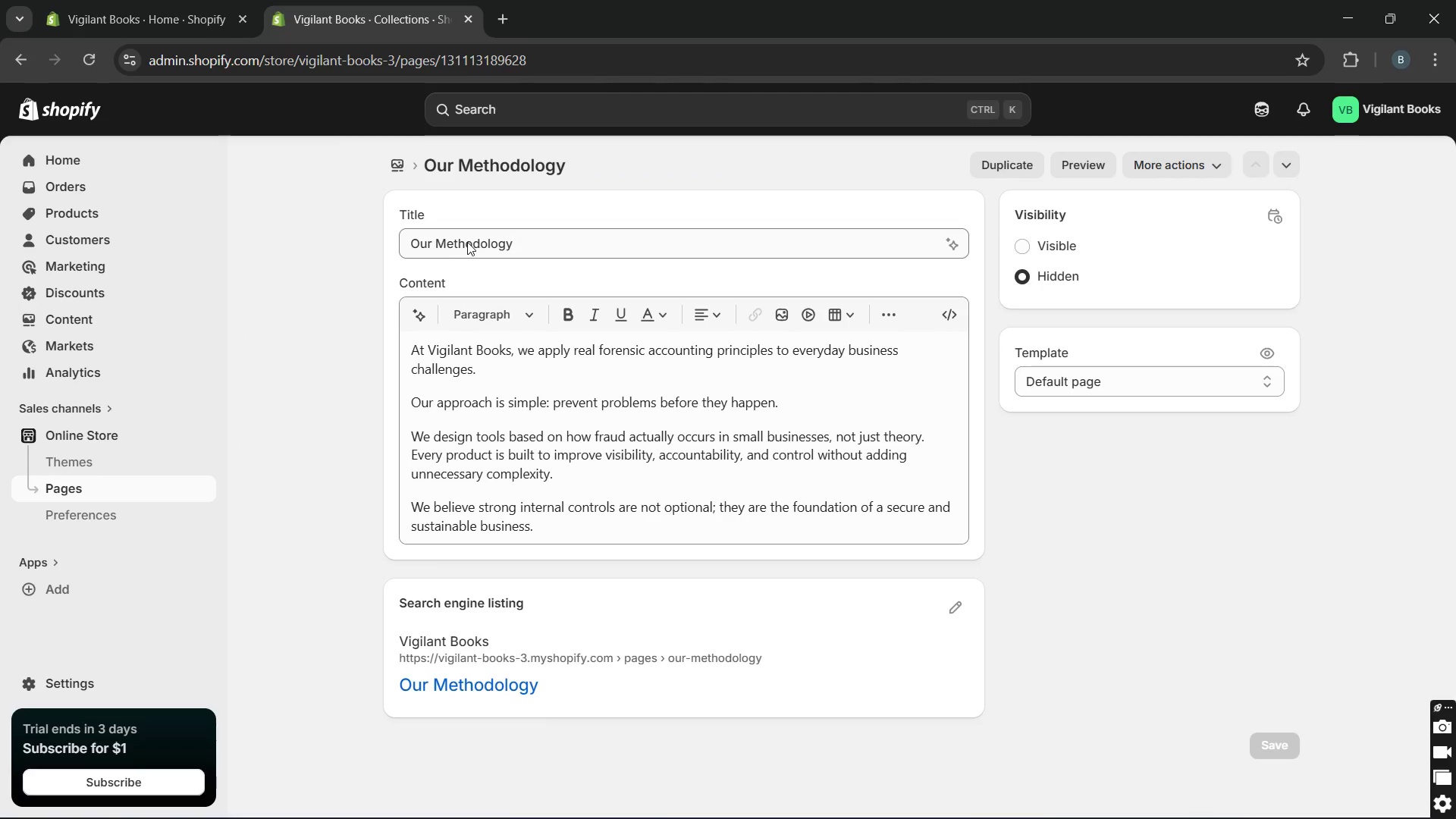 
double_click([467, 241])
 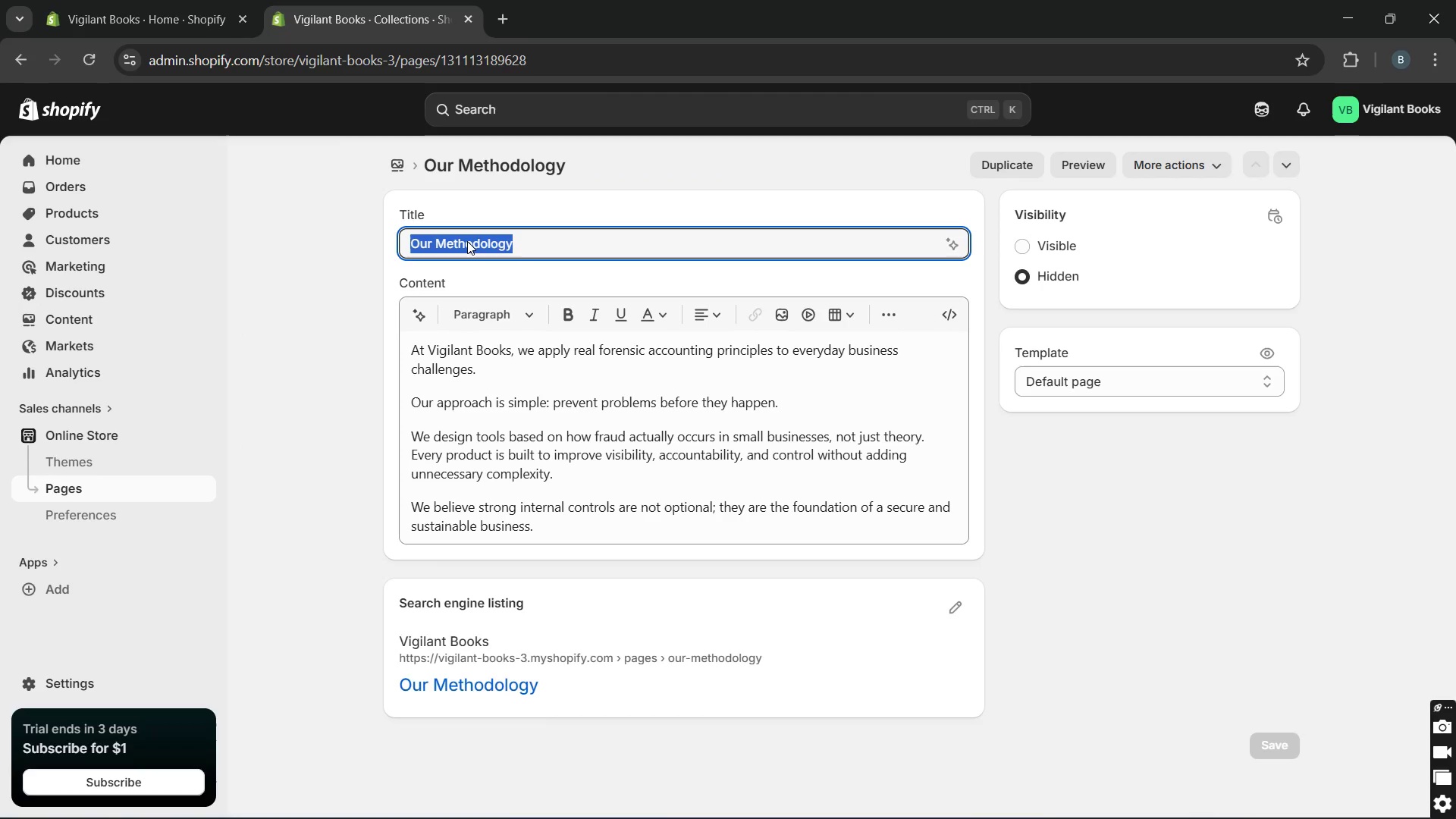 
triple_click([467, 241])
 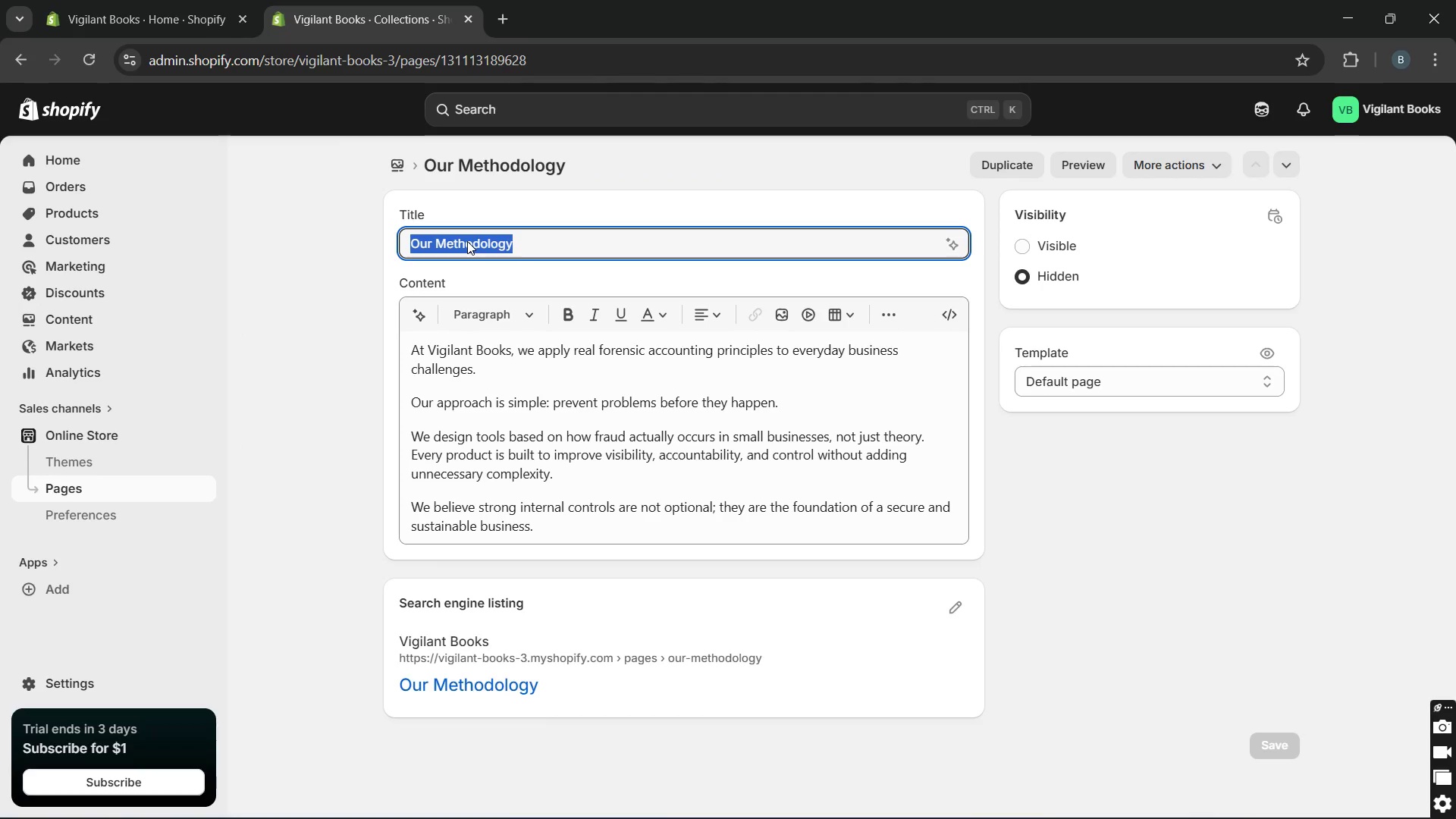 
key(Control+C)
 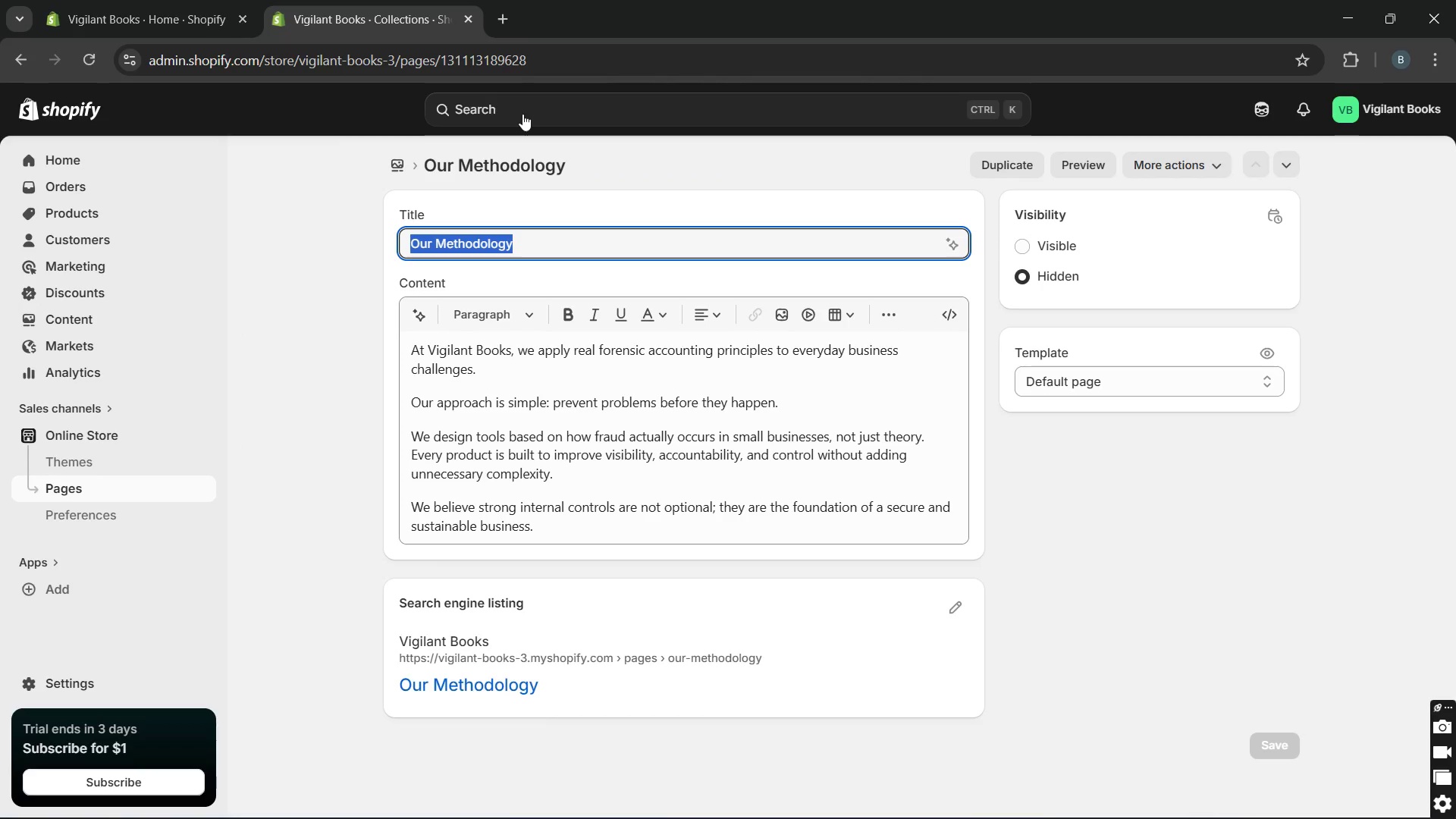 
left_click([522, 114])
 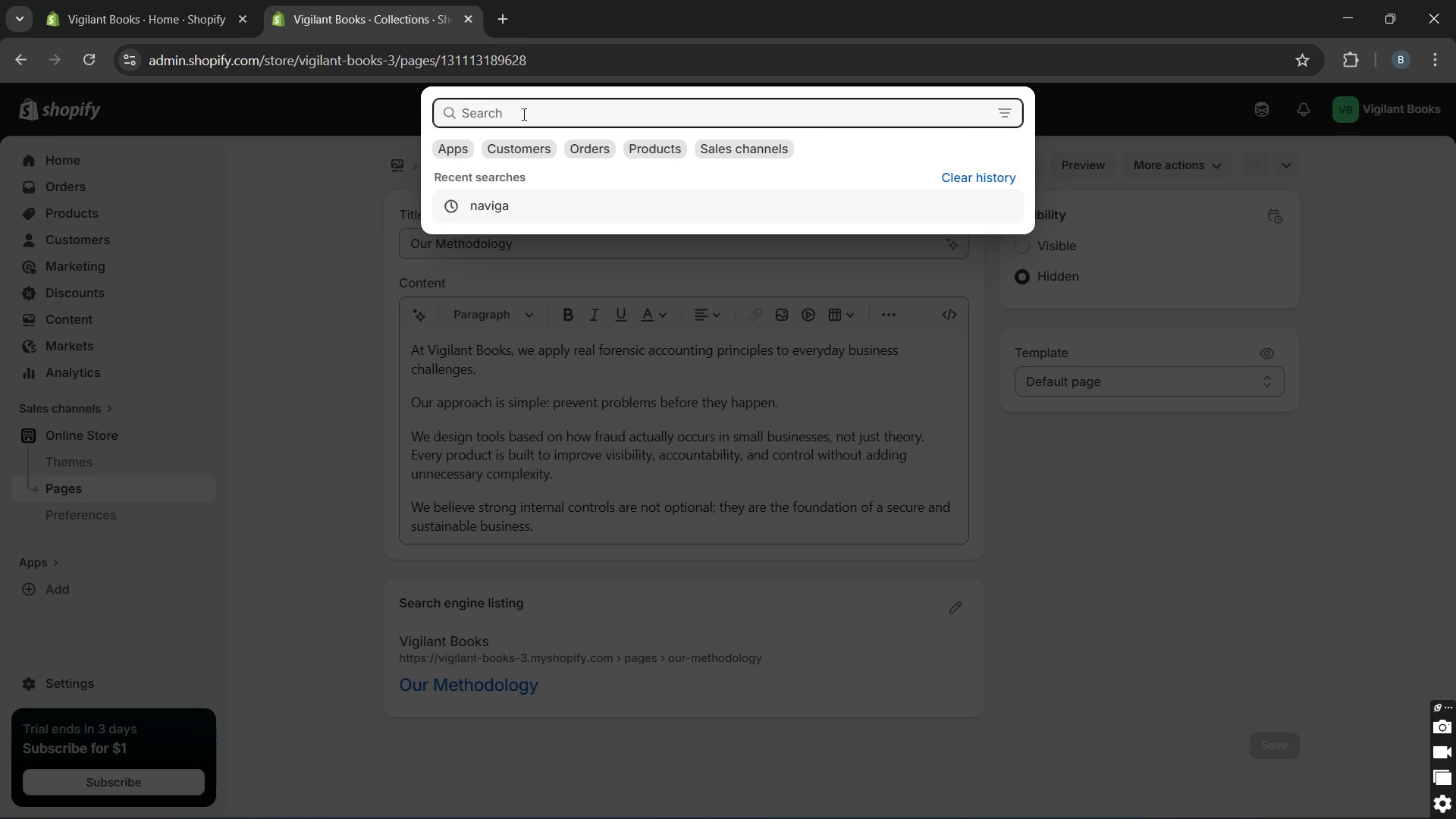 
type(navi)
 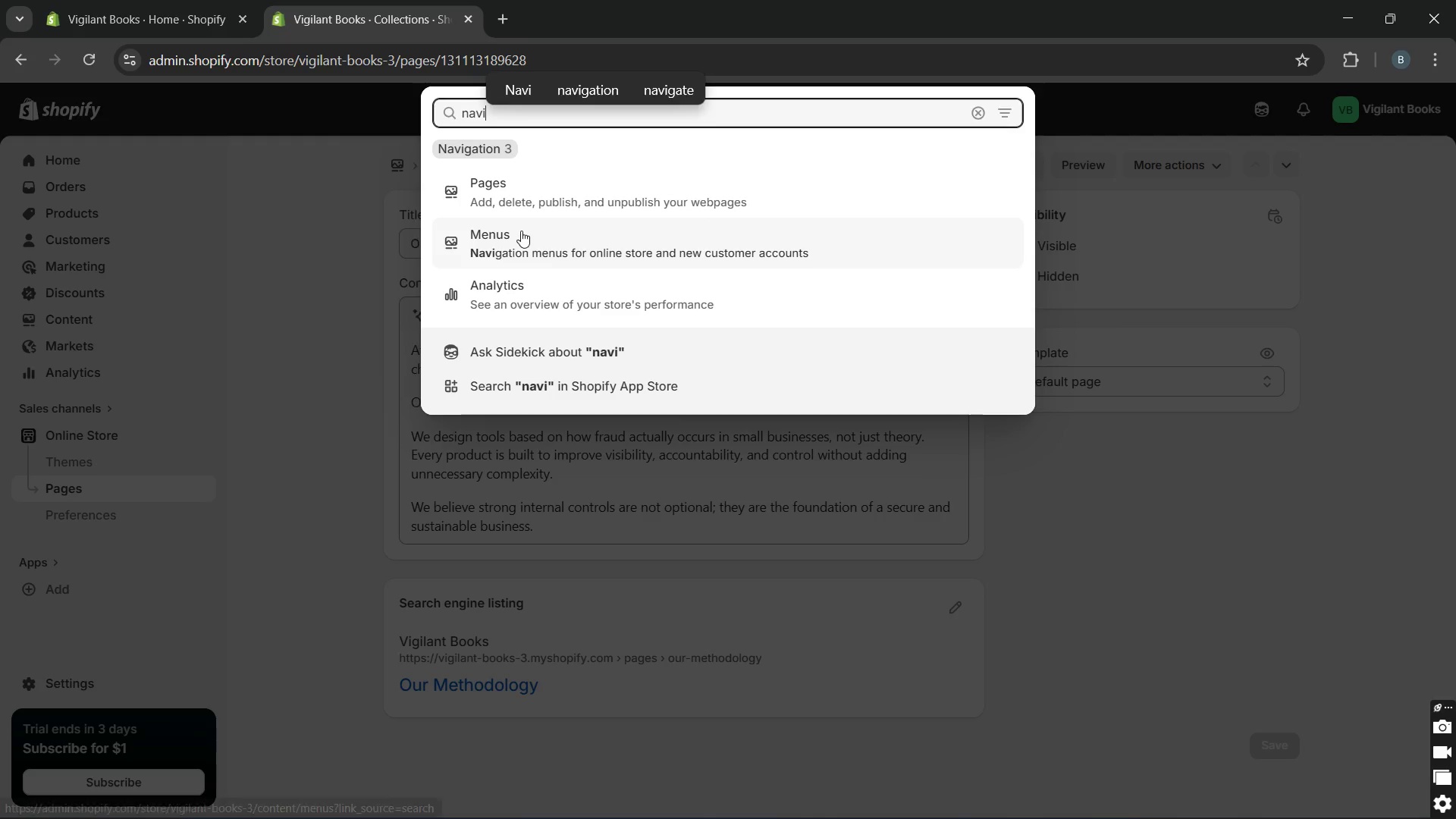 
left_click([521, 232])
 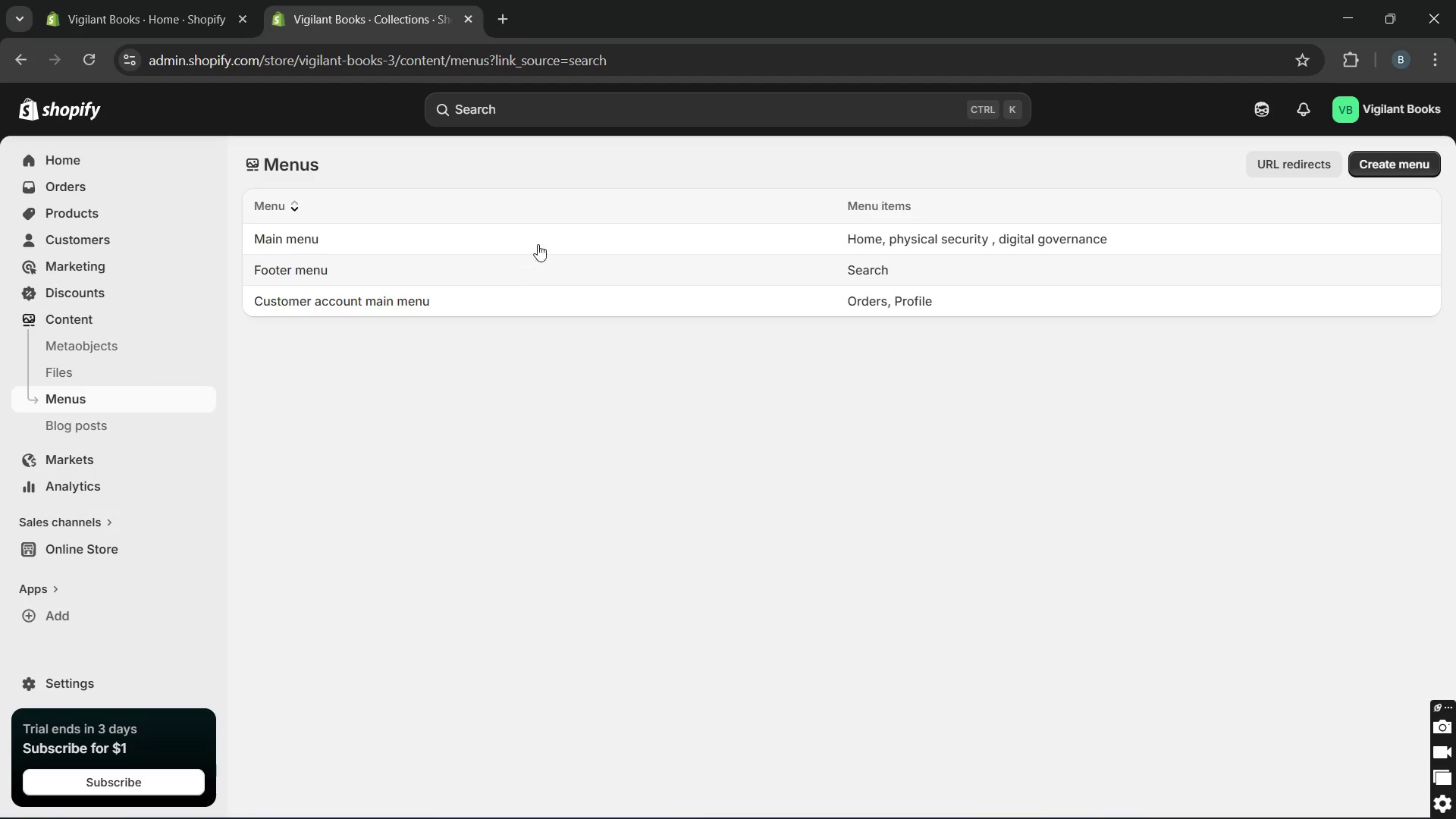 
left_click([544, 234])
 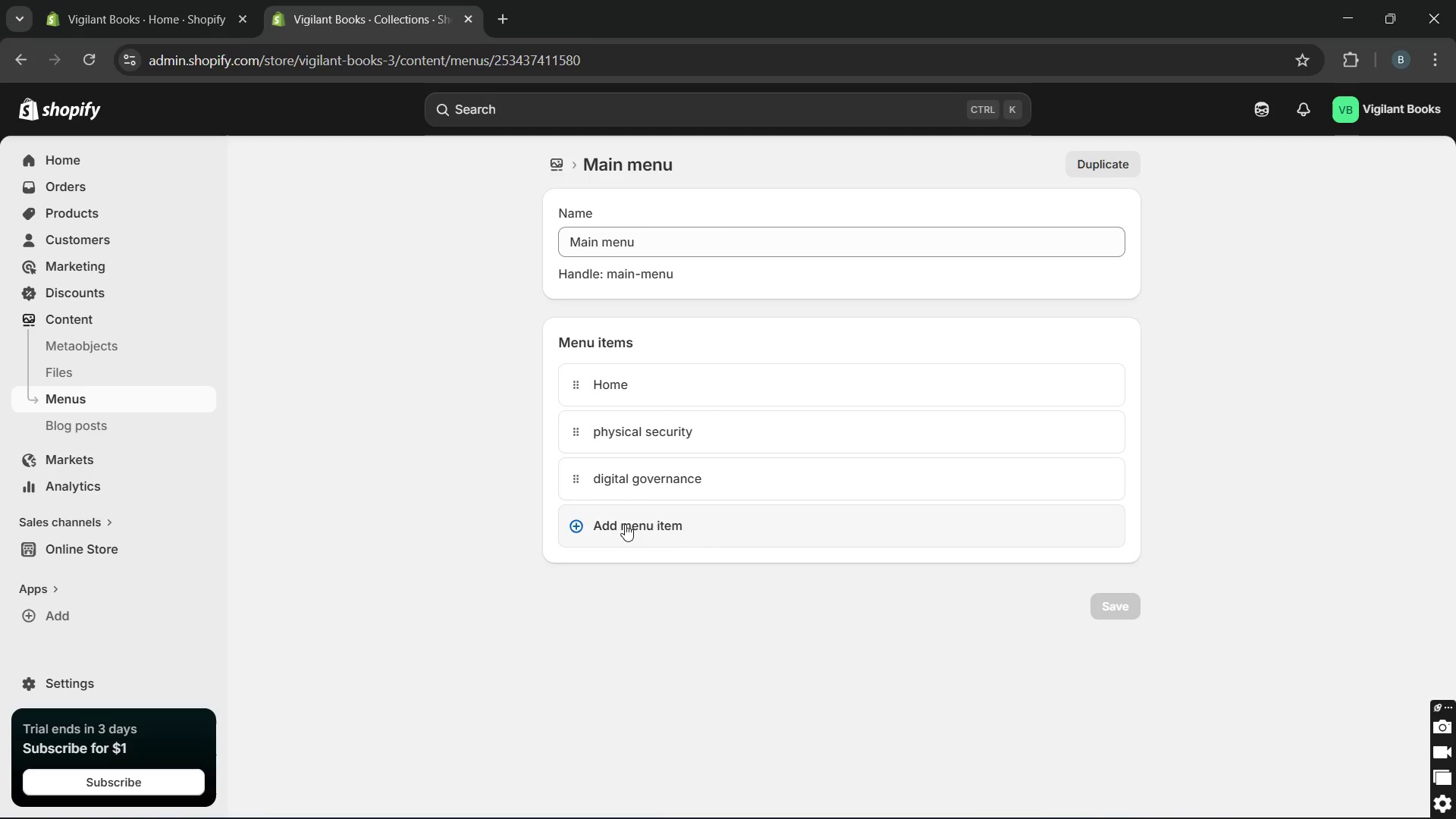 
left_click([625, 524])
 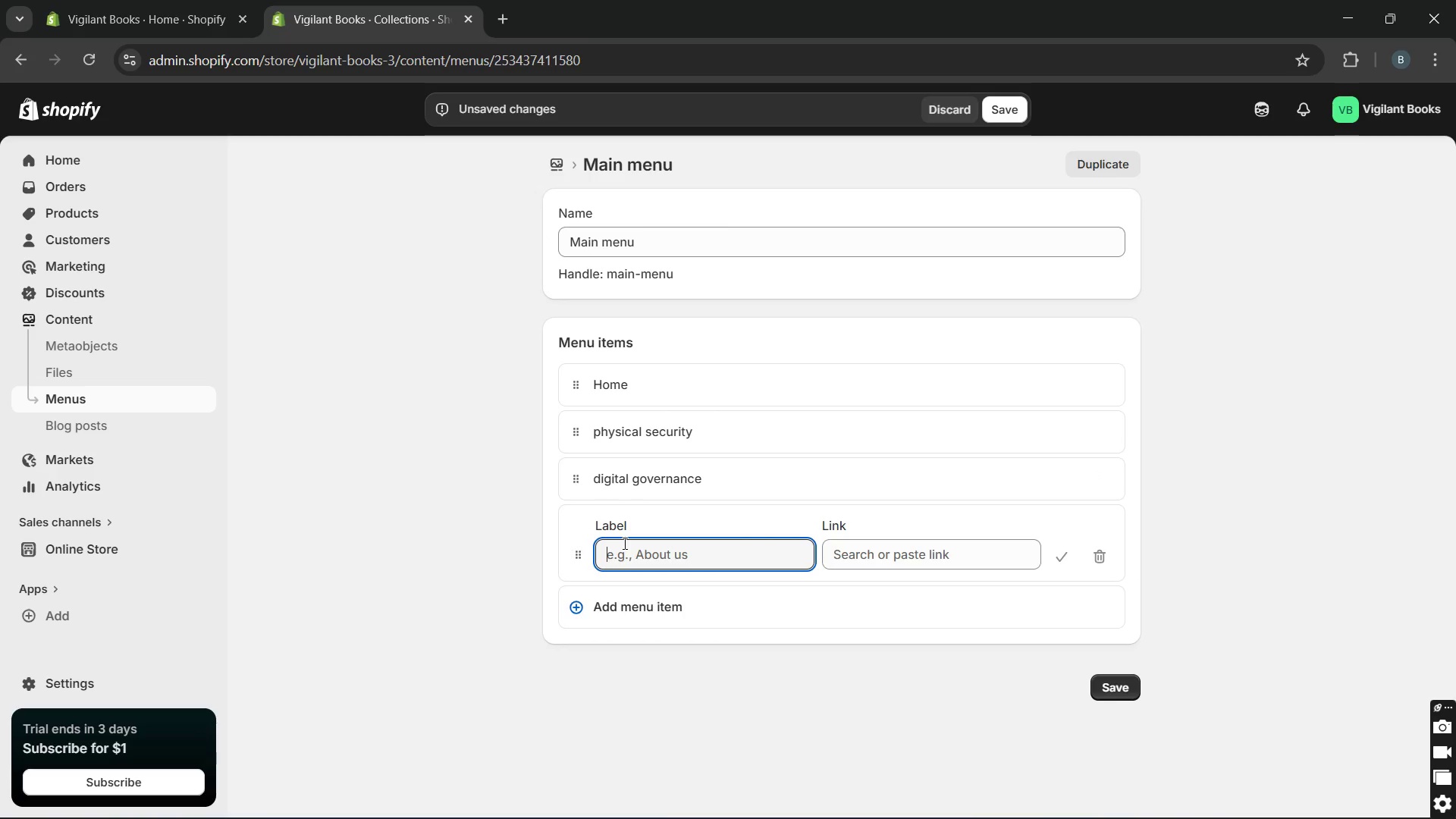 
key(Control+V)
 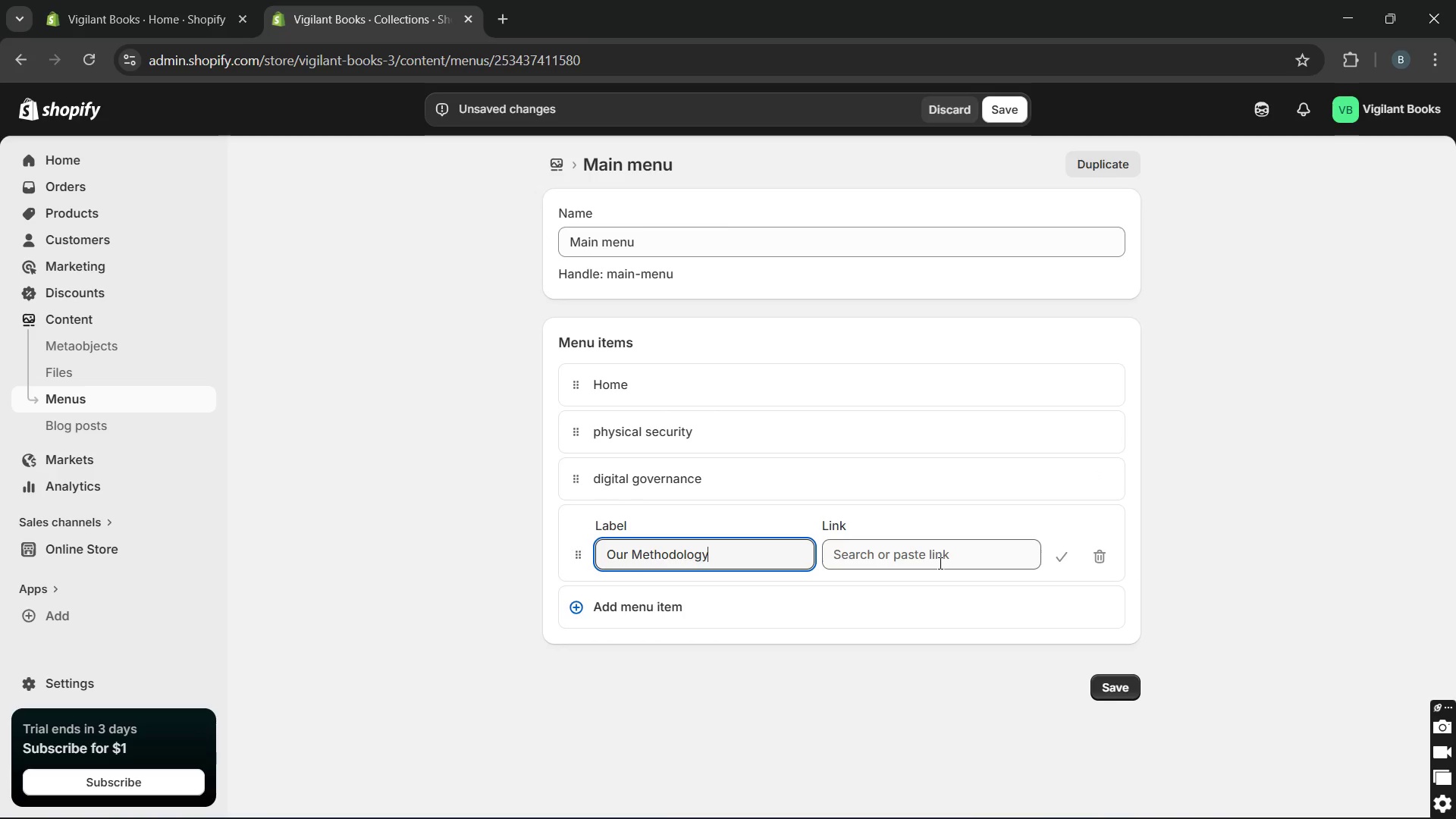 
left_click([939, 563])
 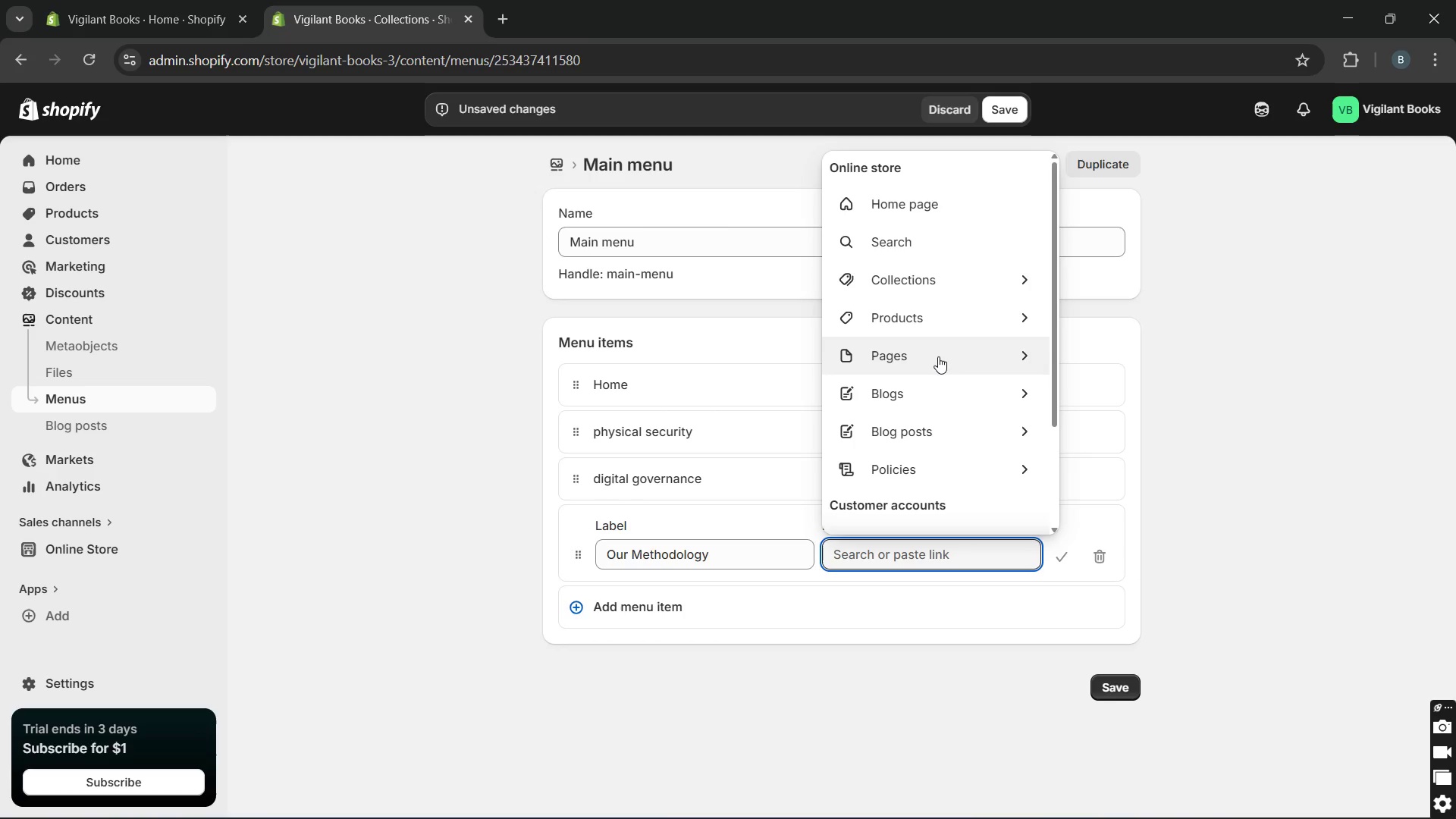 
left_click([938, 356])
 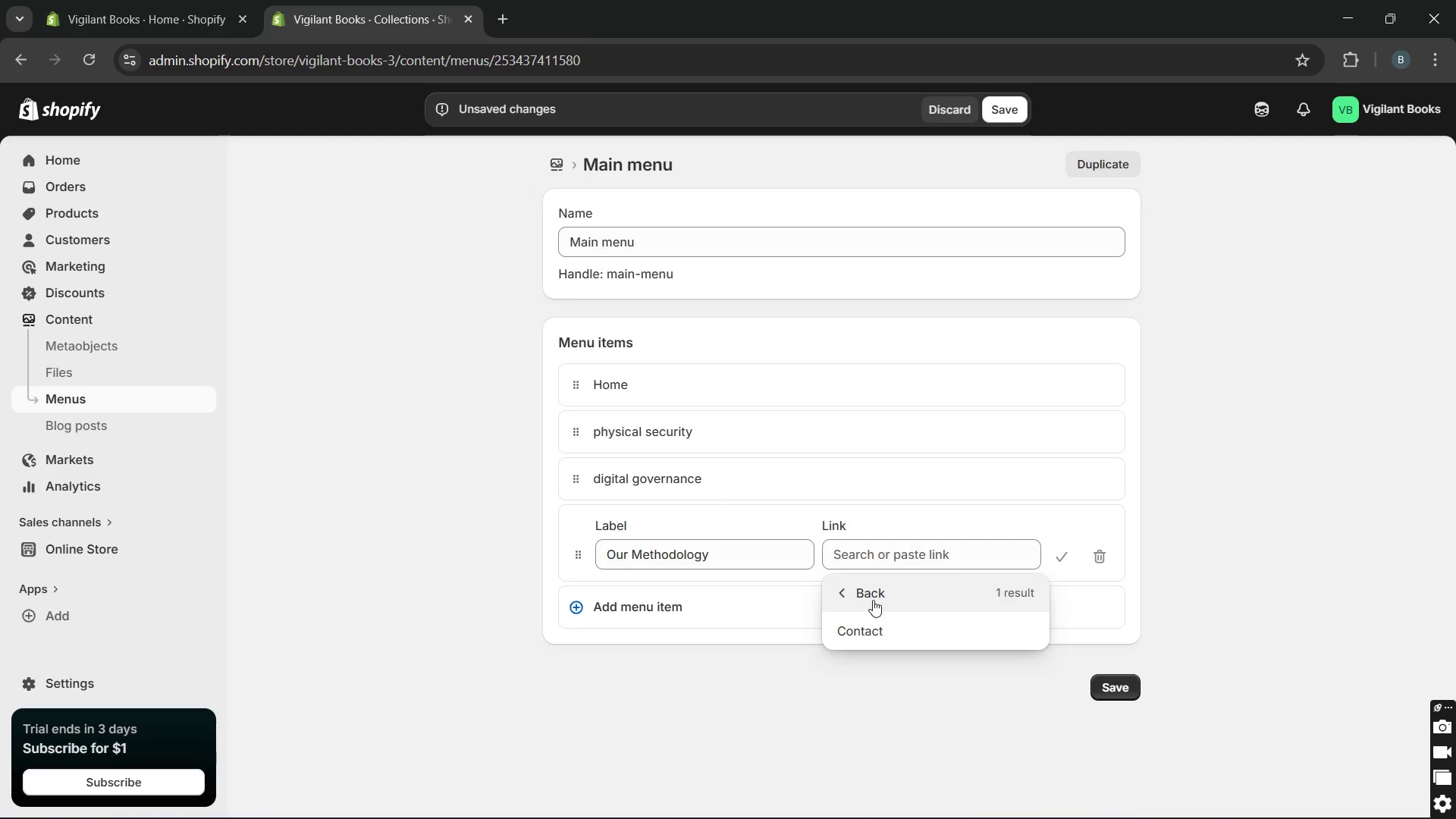 
left_click([863, 595])
 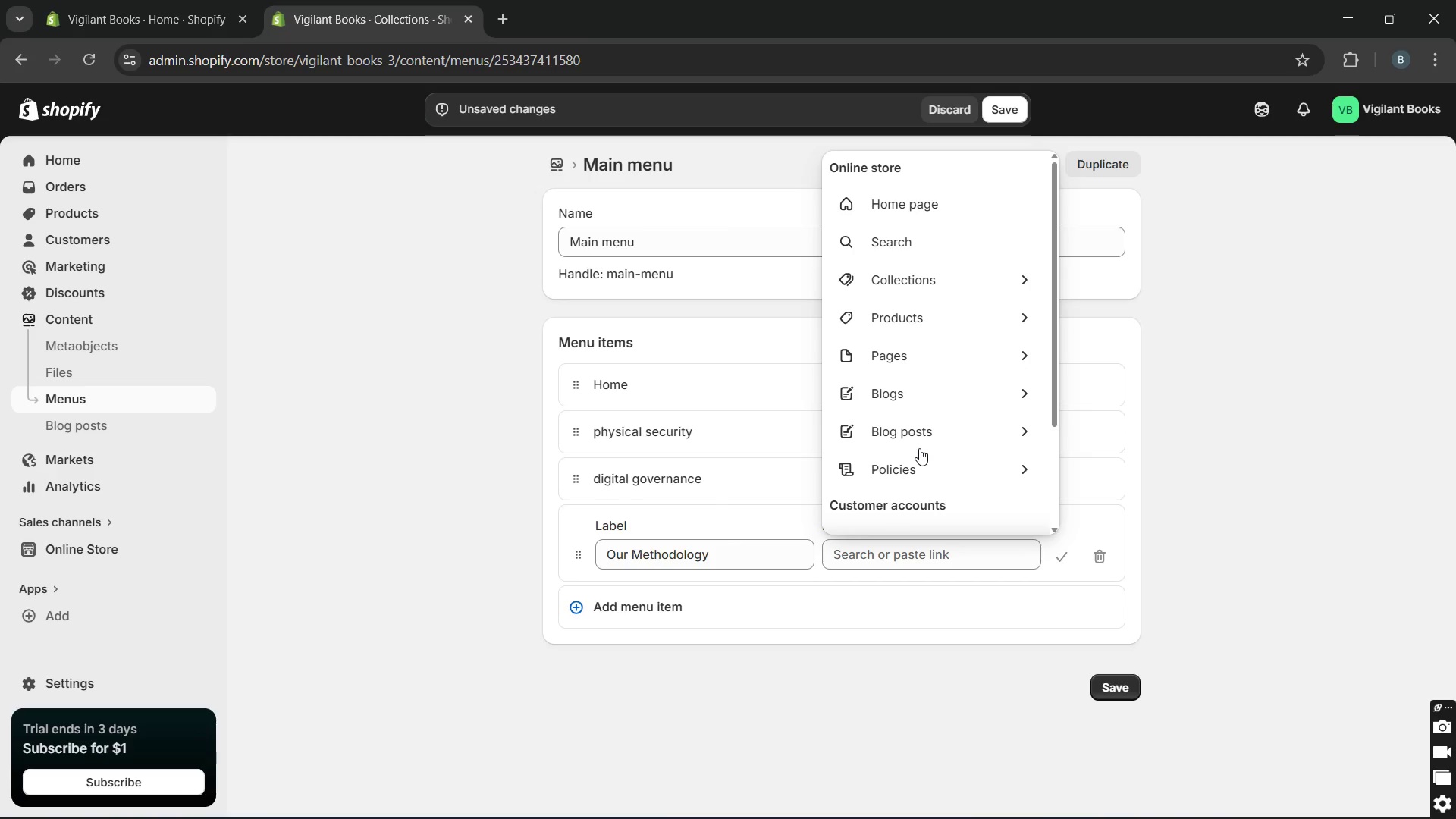 
left_click([914, 351])
 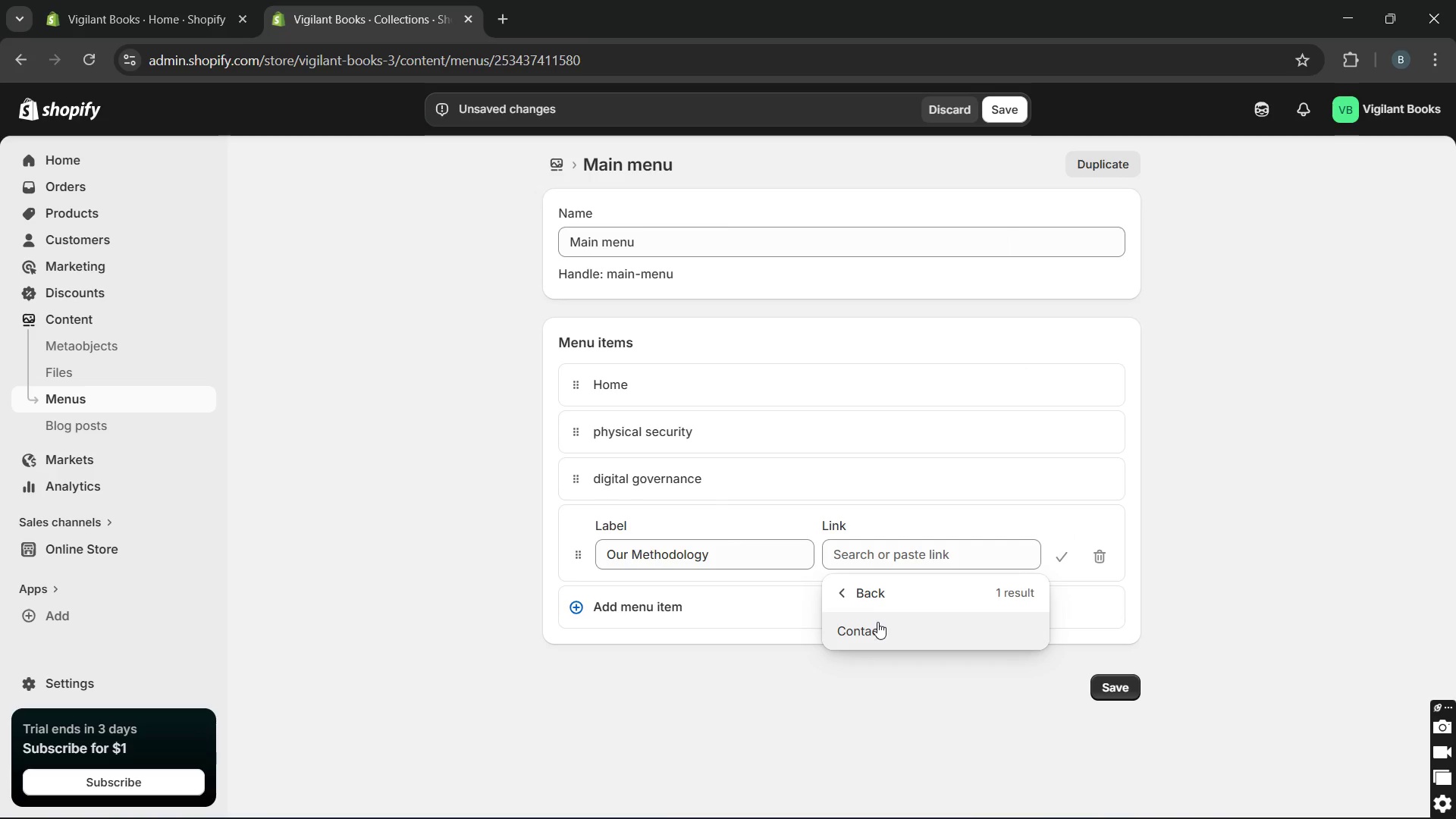 
left_click([877, 623])
 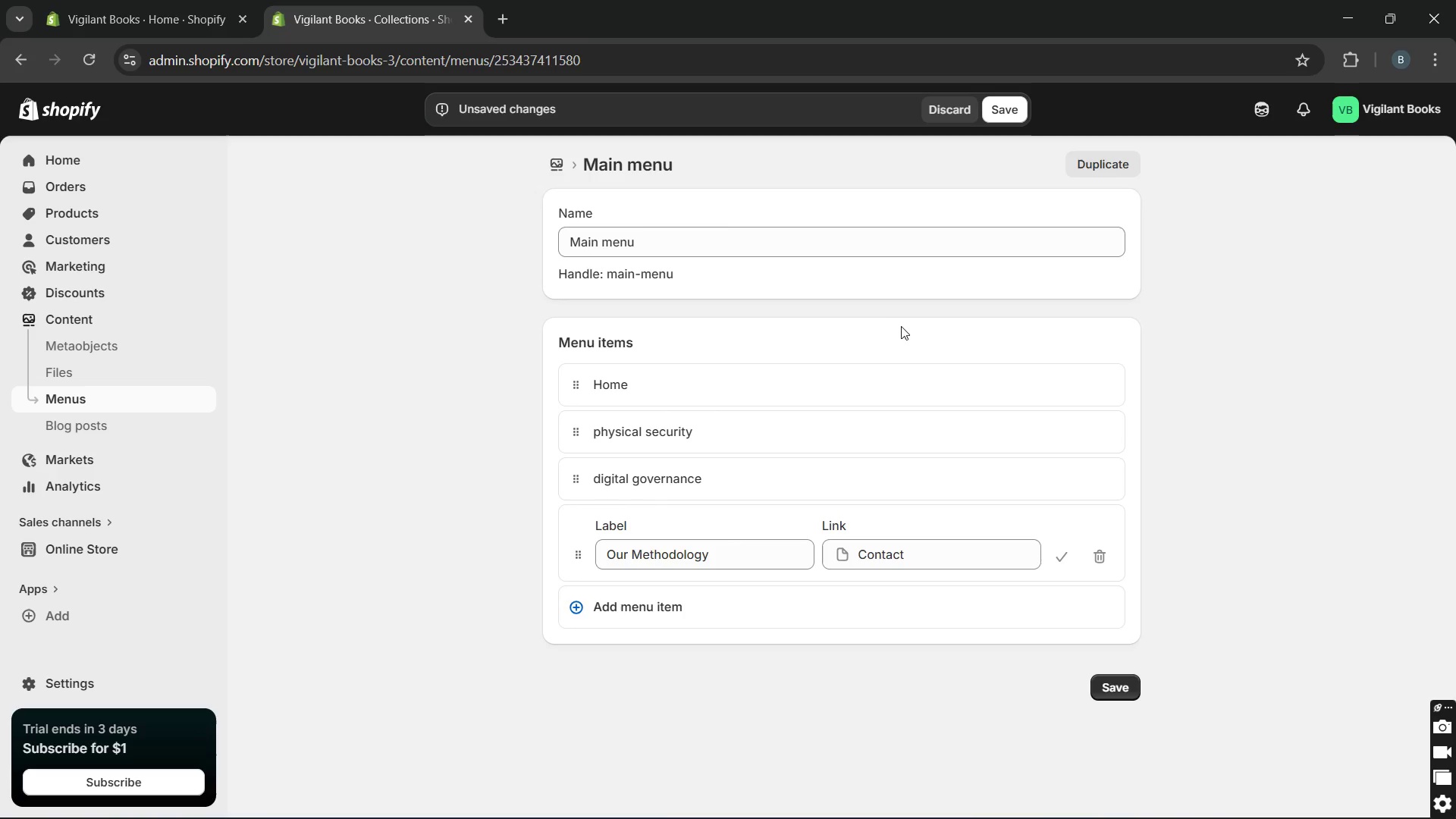 
wait(5.81)
 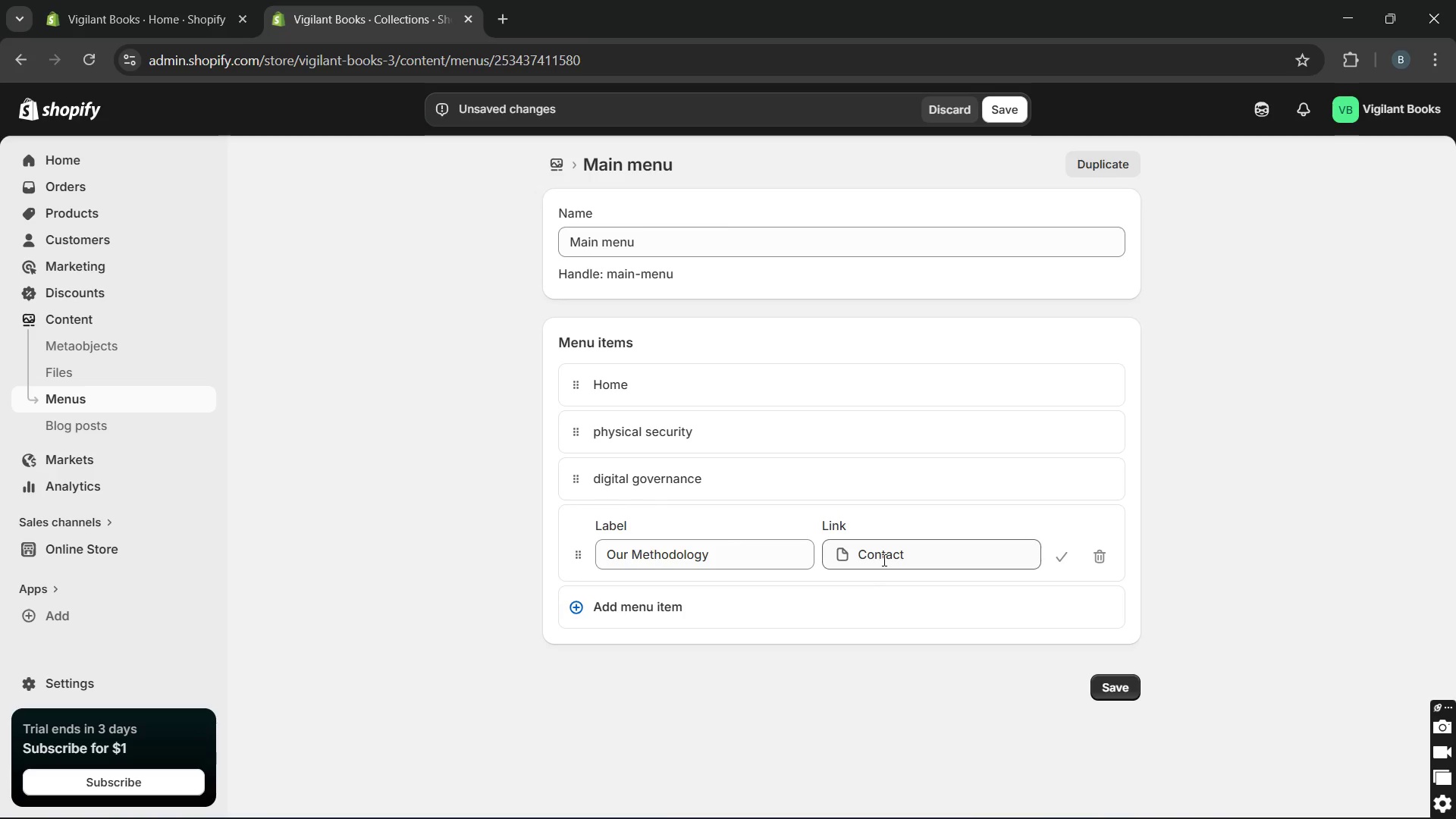 
left_click([958, 103])
 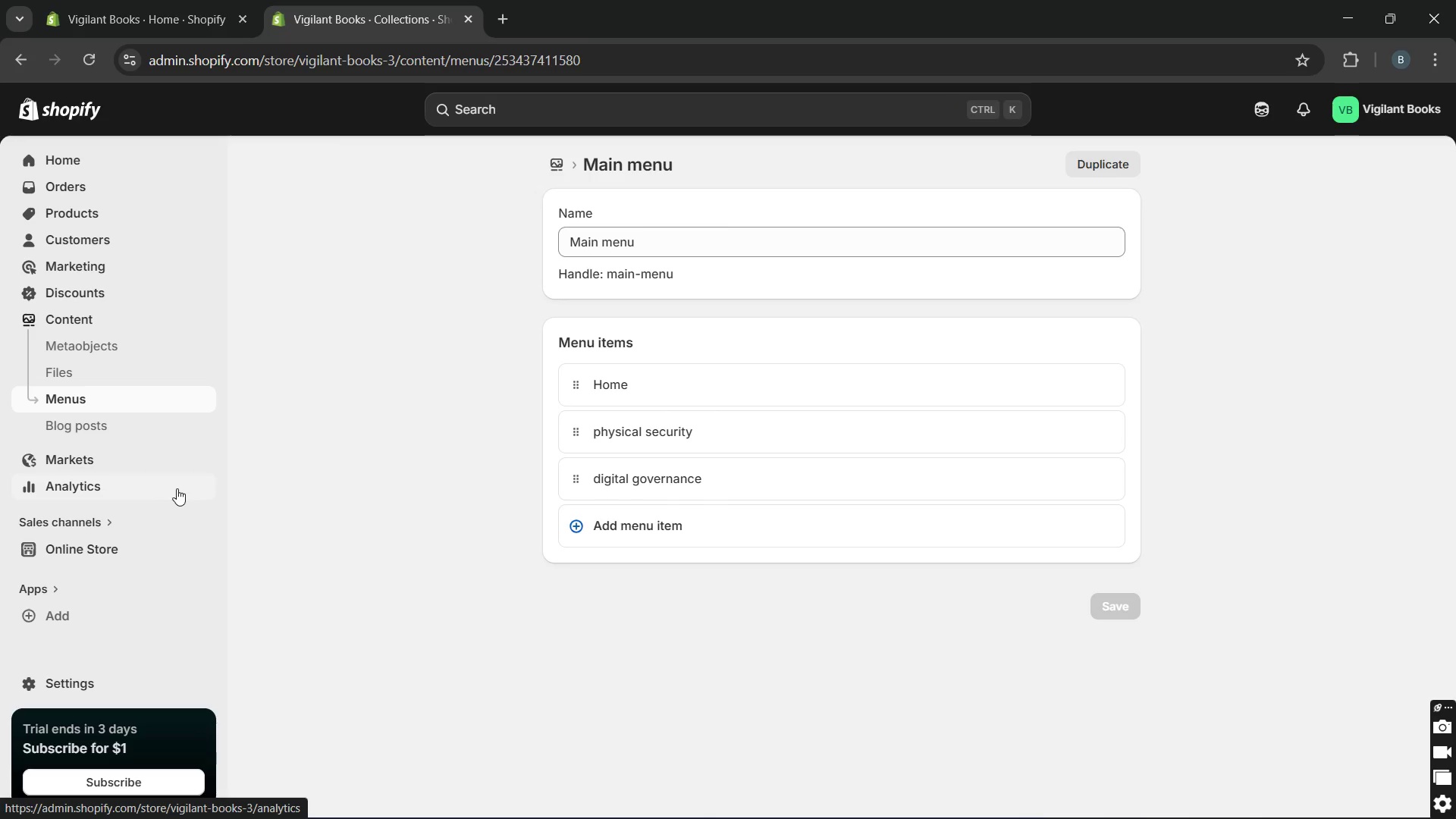 
left_click([114, 557])
 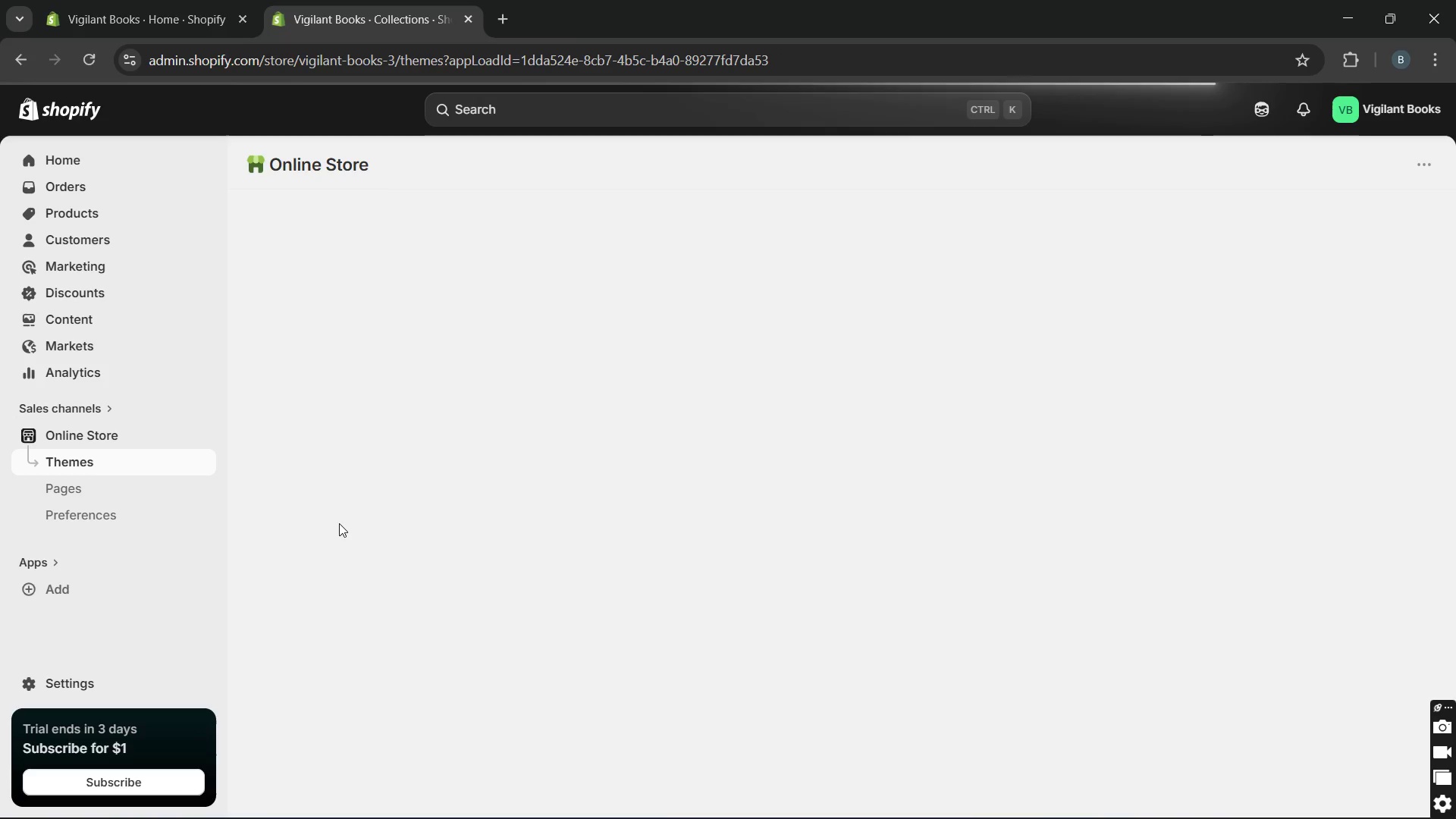 
wait(8.58)
 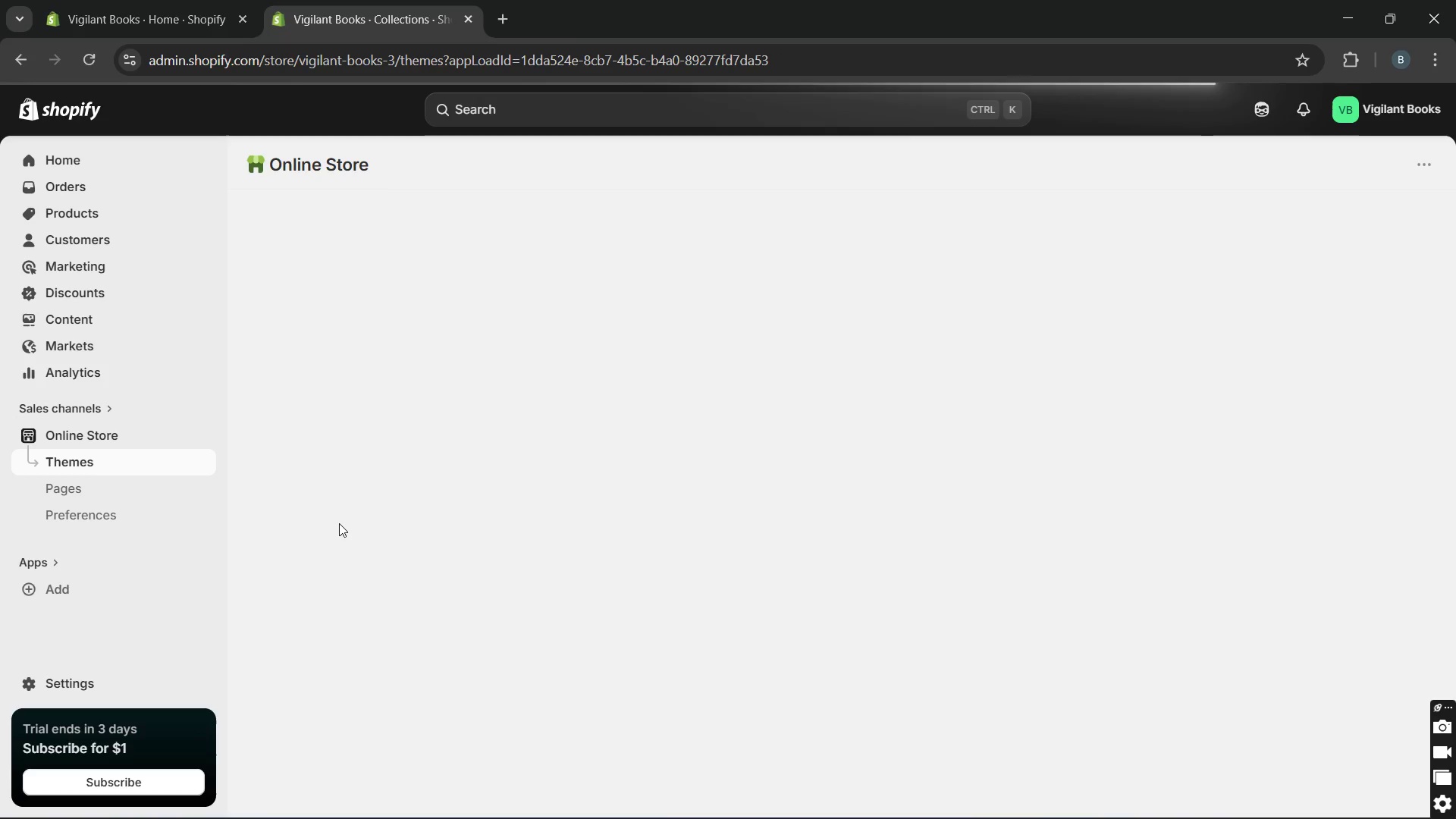 
left_click([159, 488])
 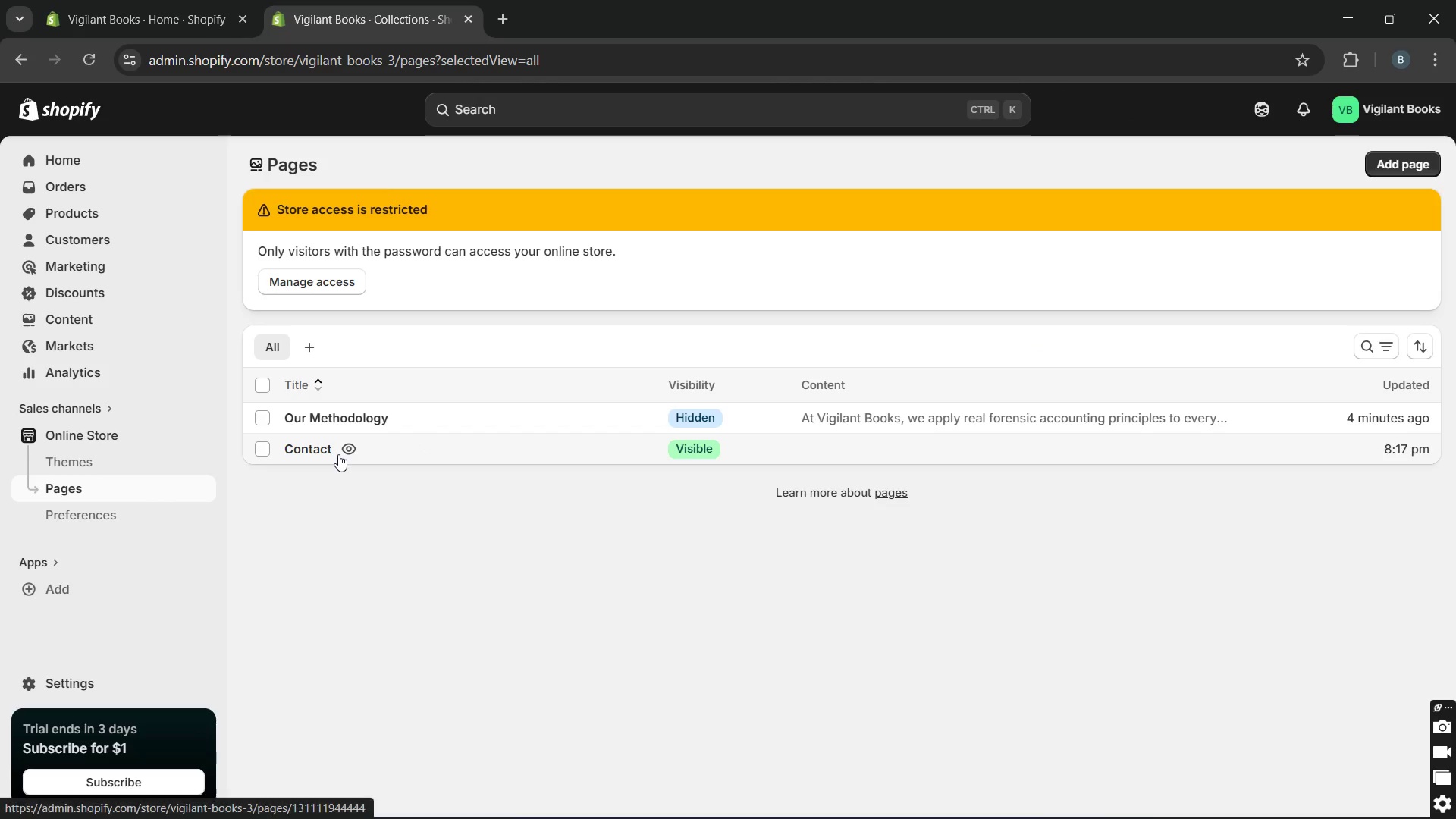 
wait(5.72)
 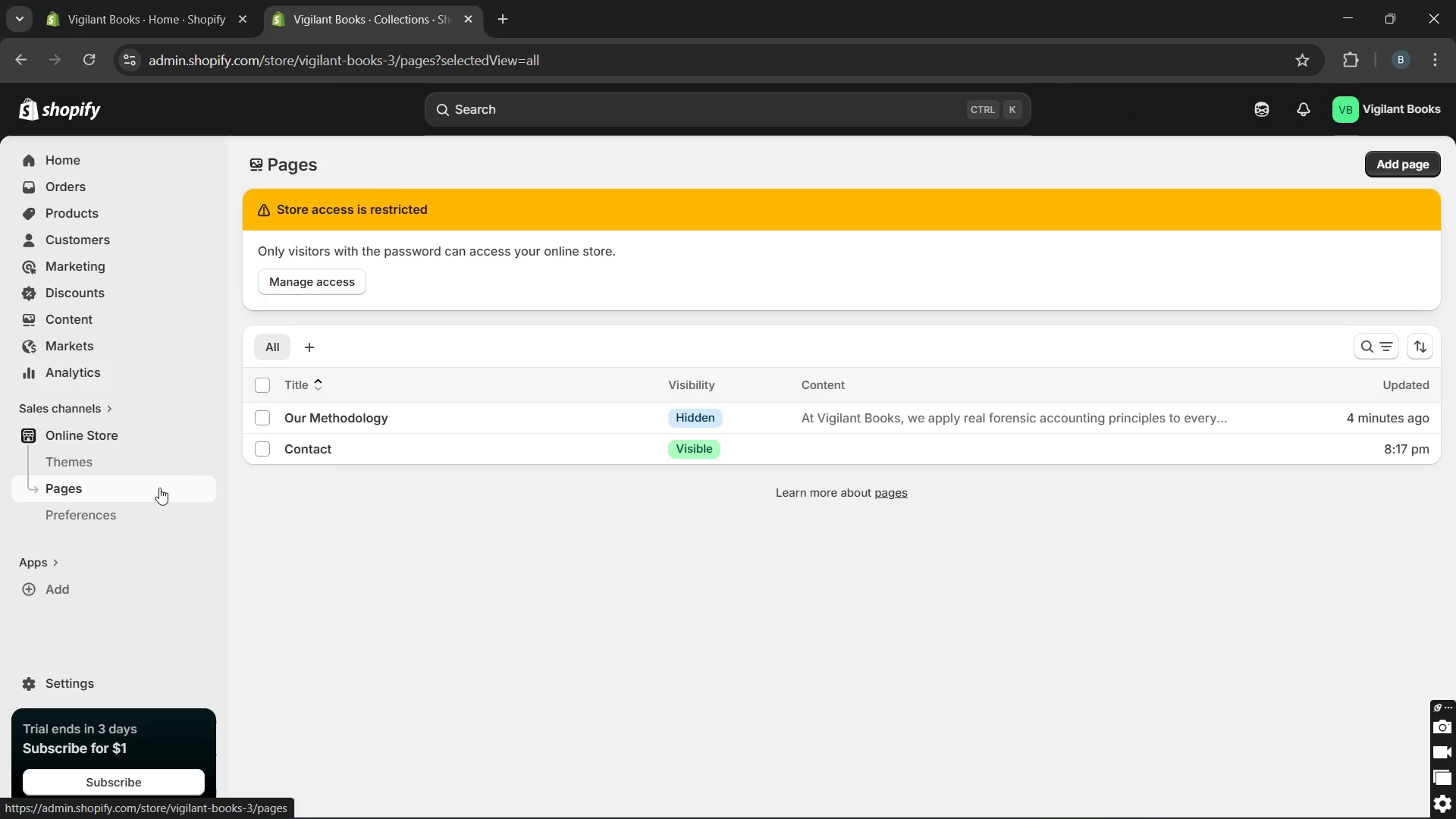 
left_click([286, 415])
 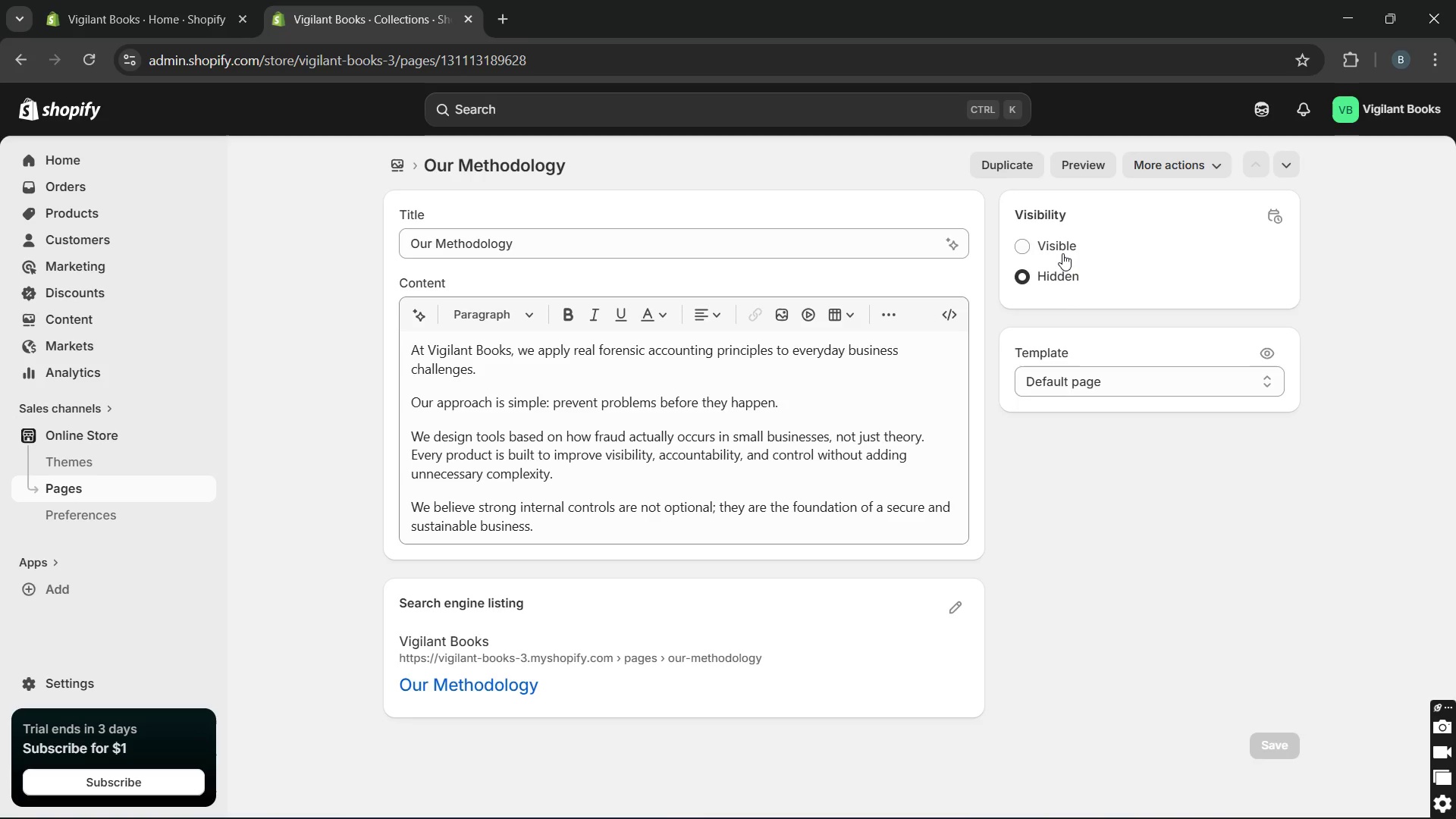 
left_click([1059, 251])
 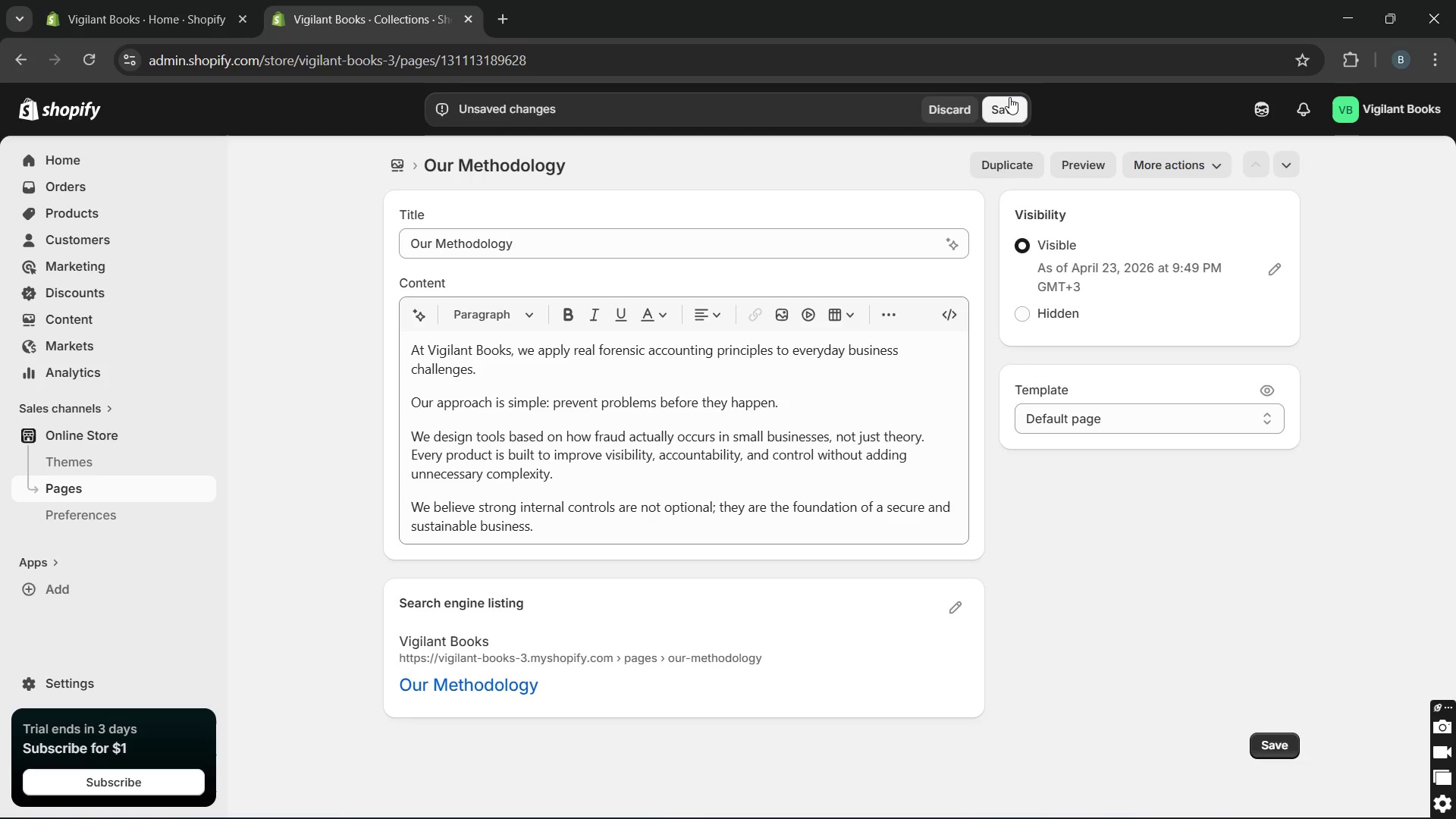 
left_click([1009, 97])
 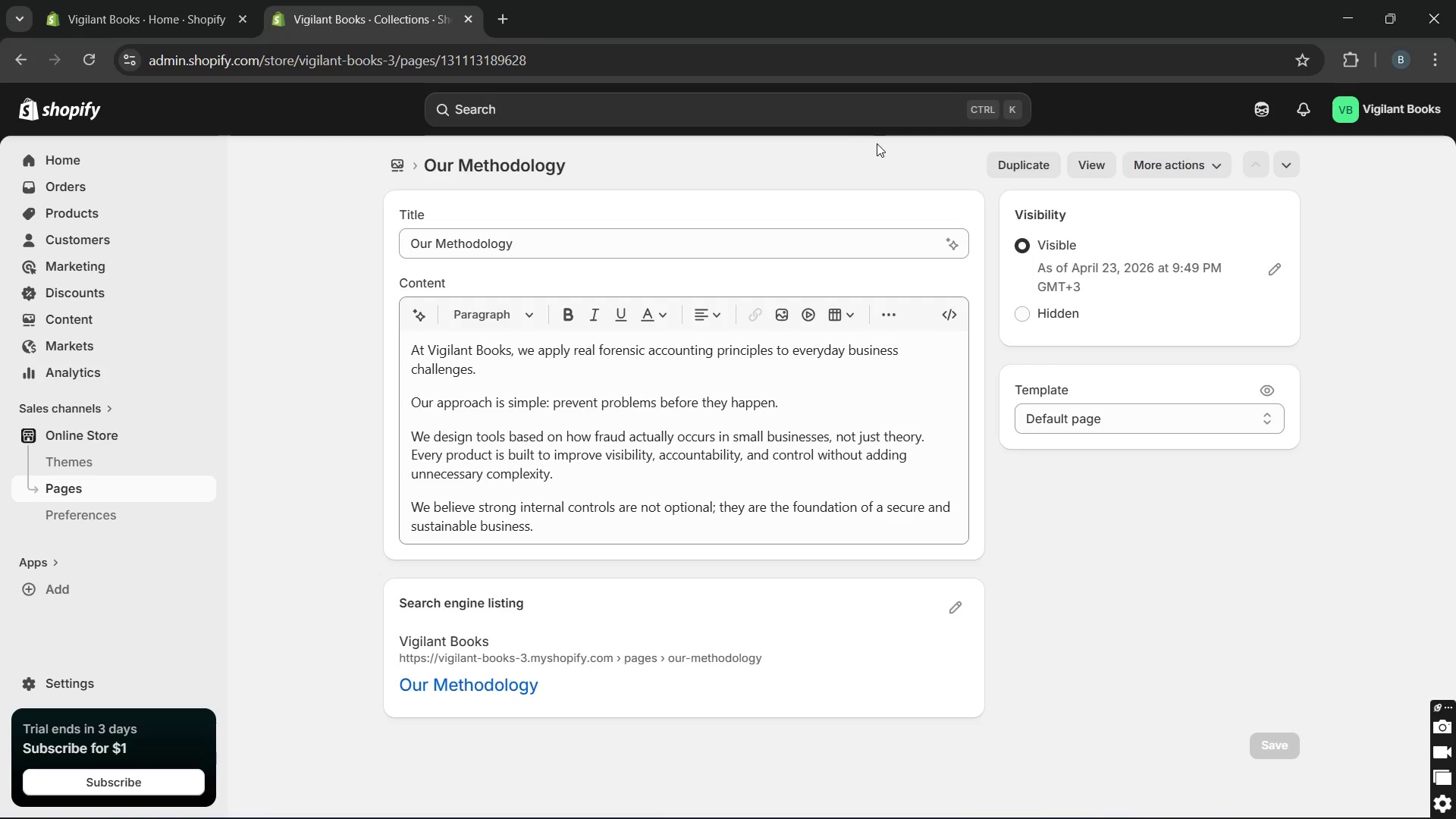 
left_click([830, 115])
 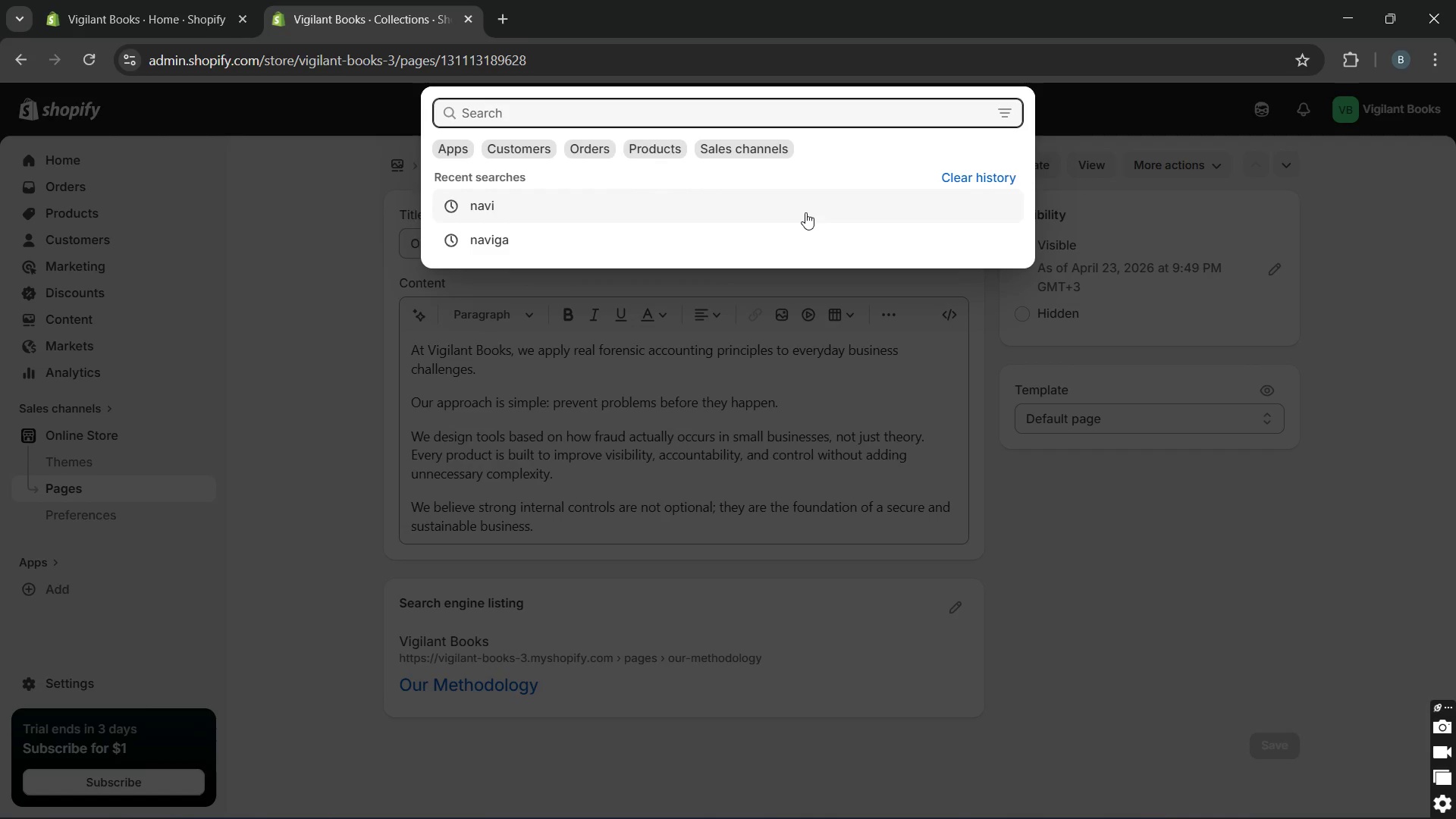 
left_click([805, 211])
 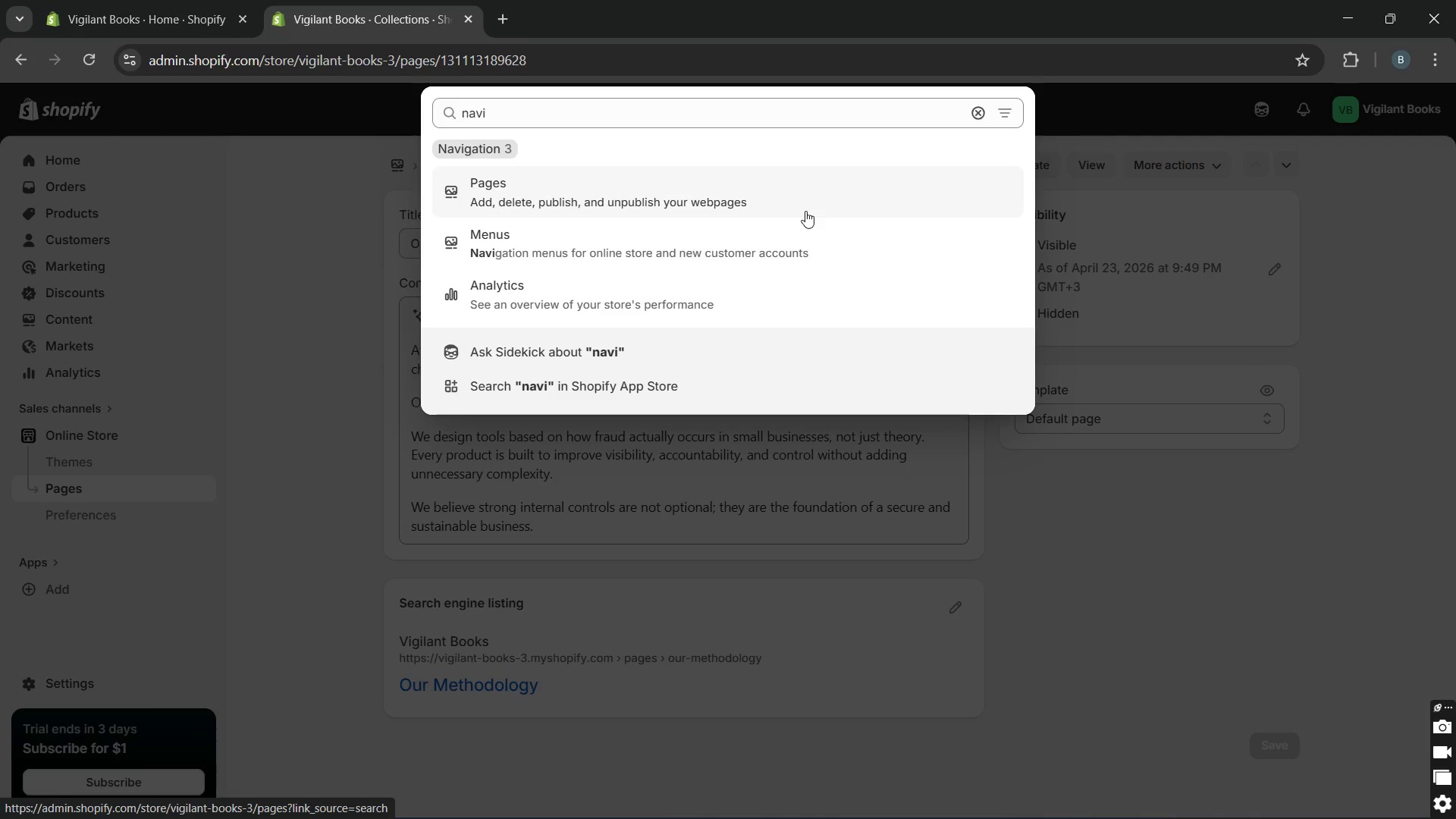 
left_click([807, 238])
 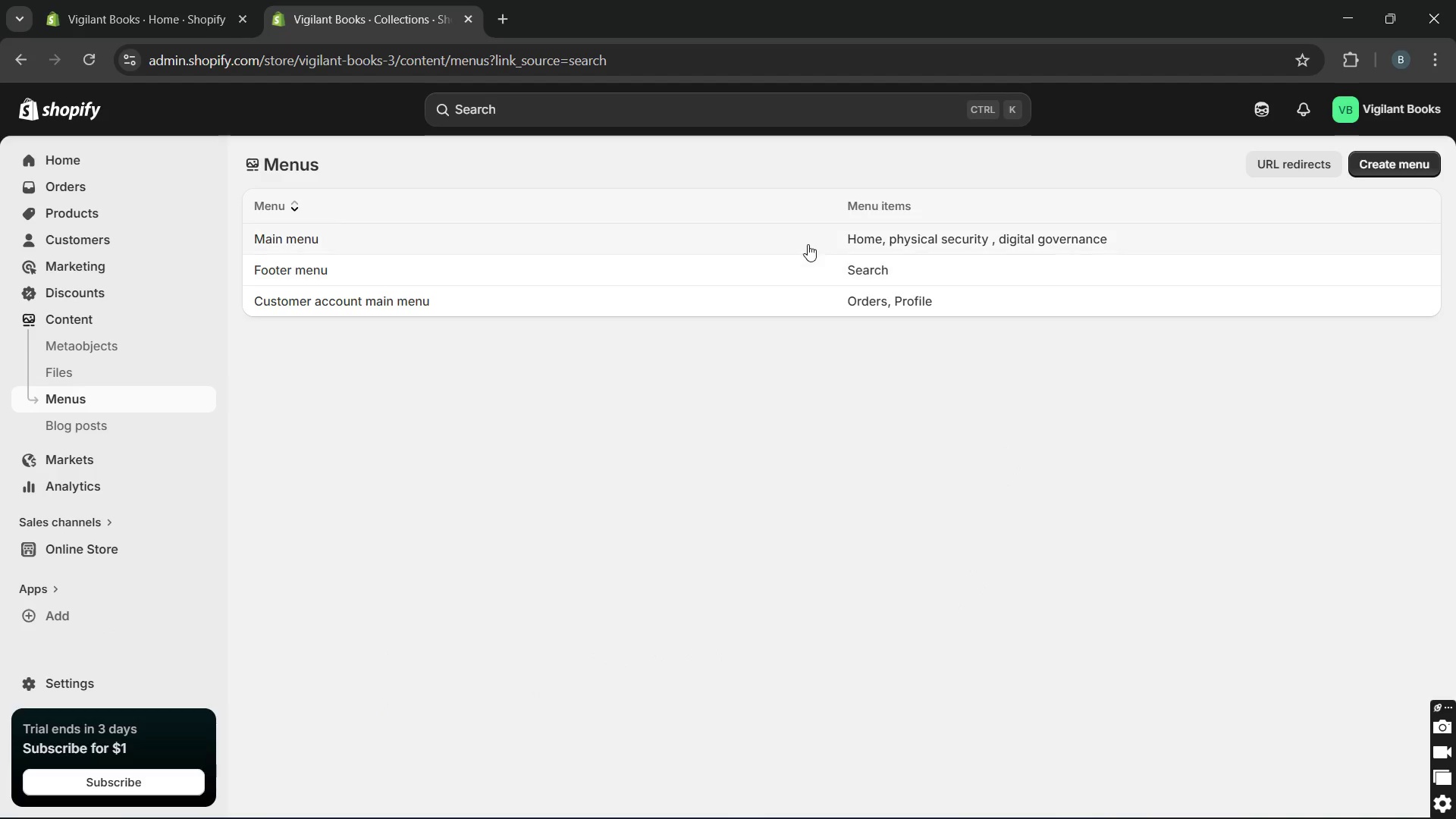 
left_click([808, 243])
 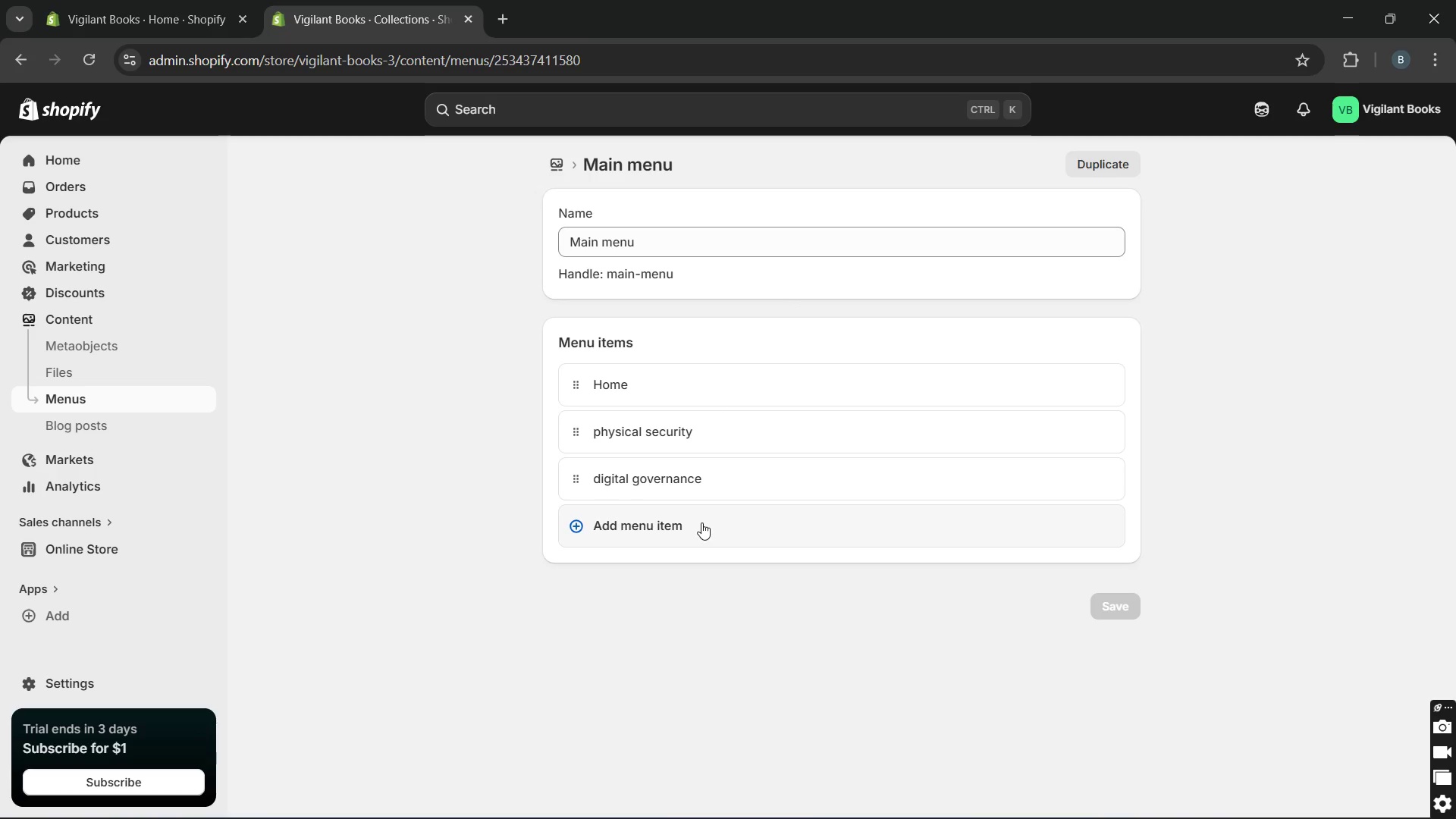 
left_click([701, 522])
 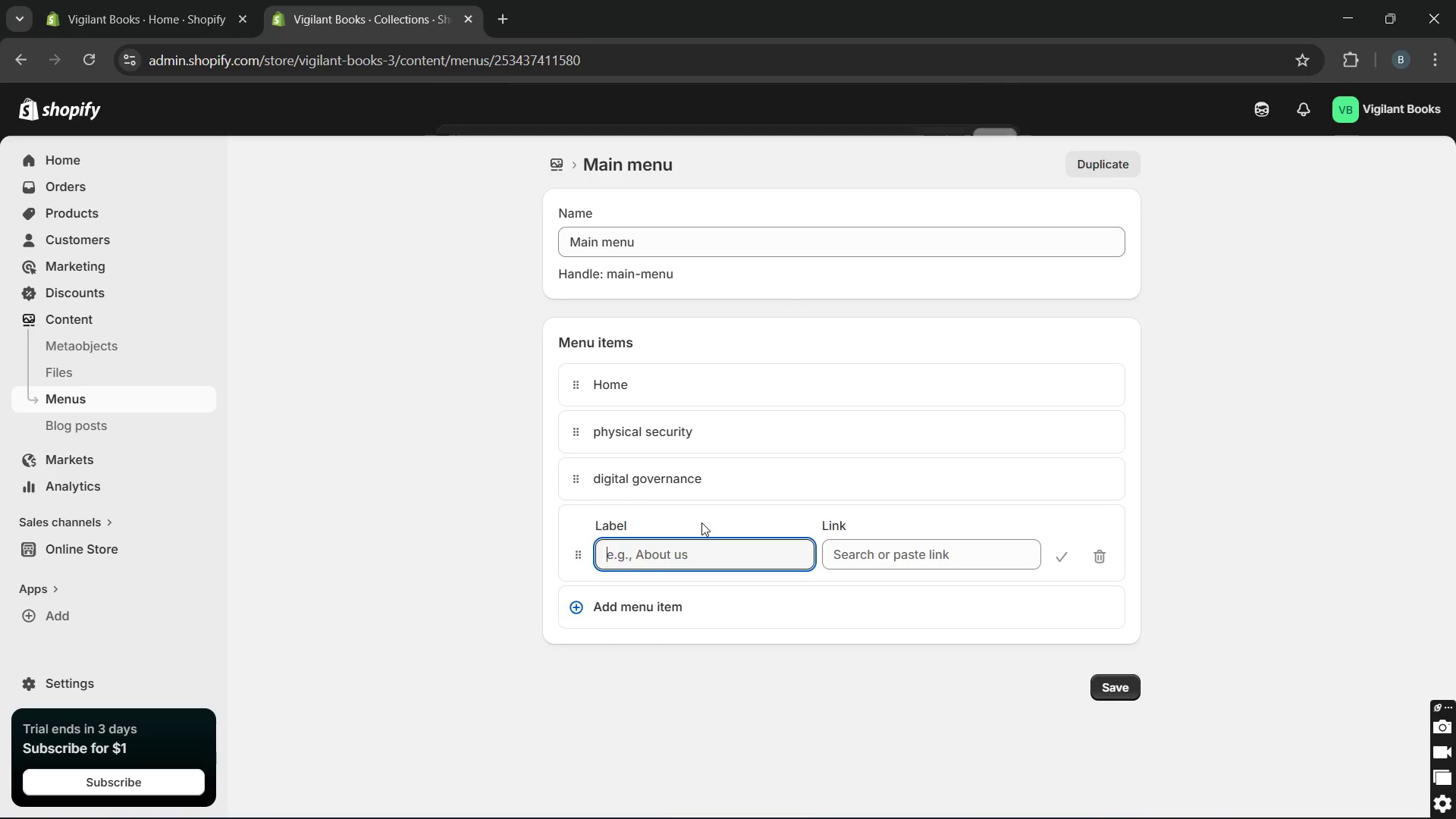 
hold_key(key=ControlLeft, duration=0.88)
 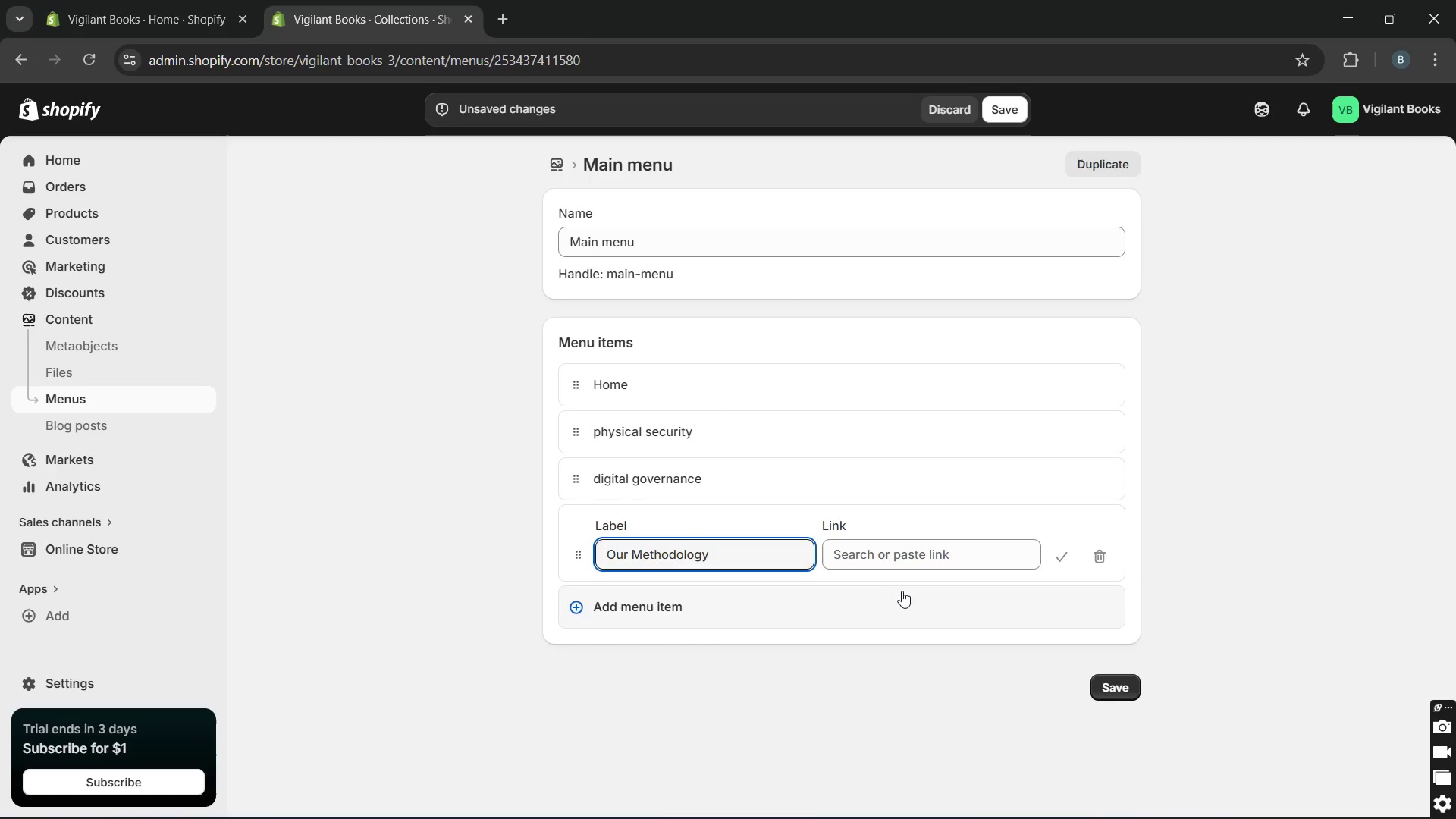 
hold_key(key=V, duration=0.61)
 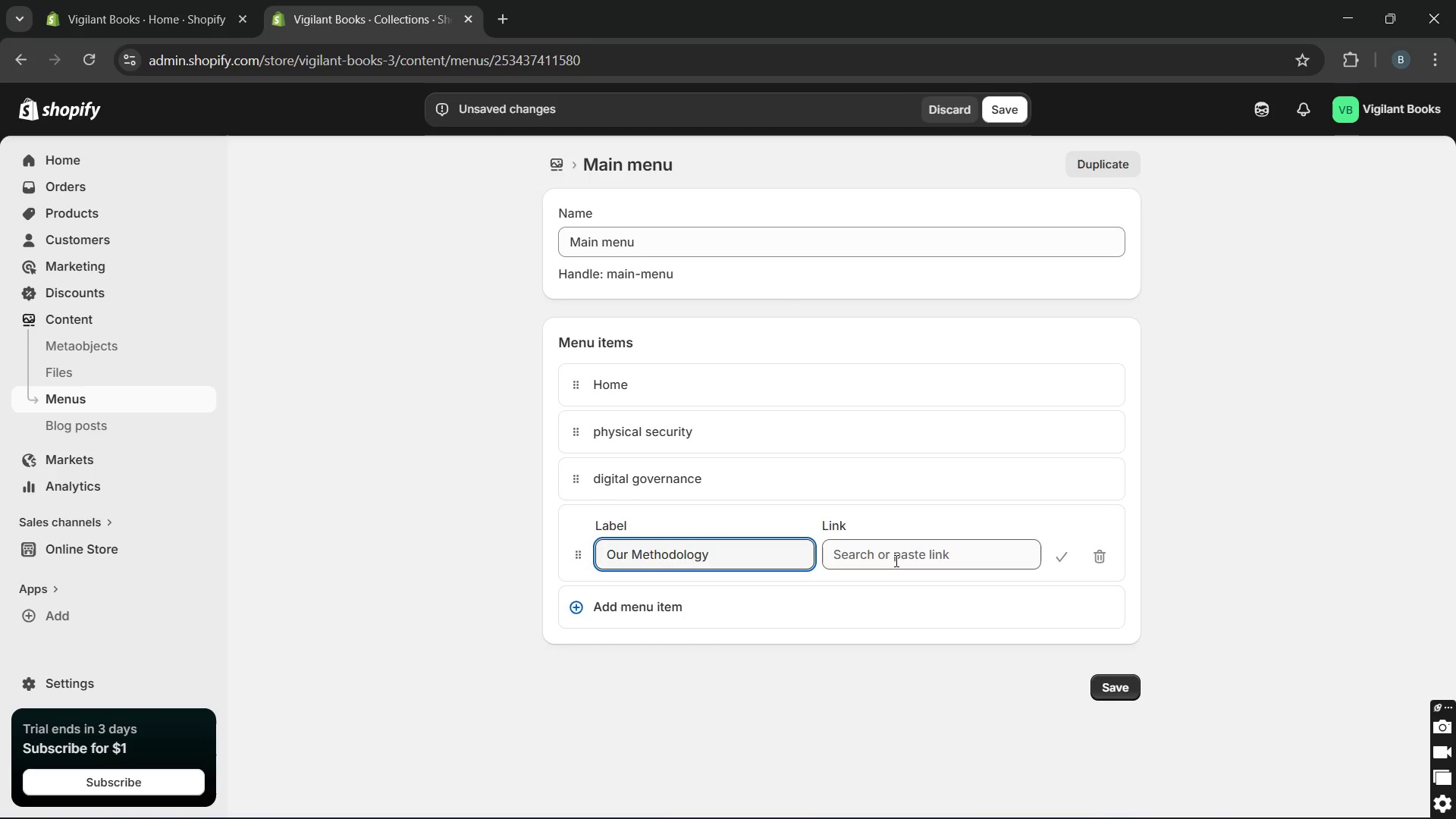 
left_click([895, 560])
 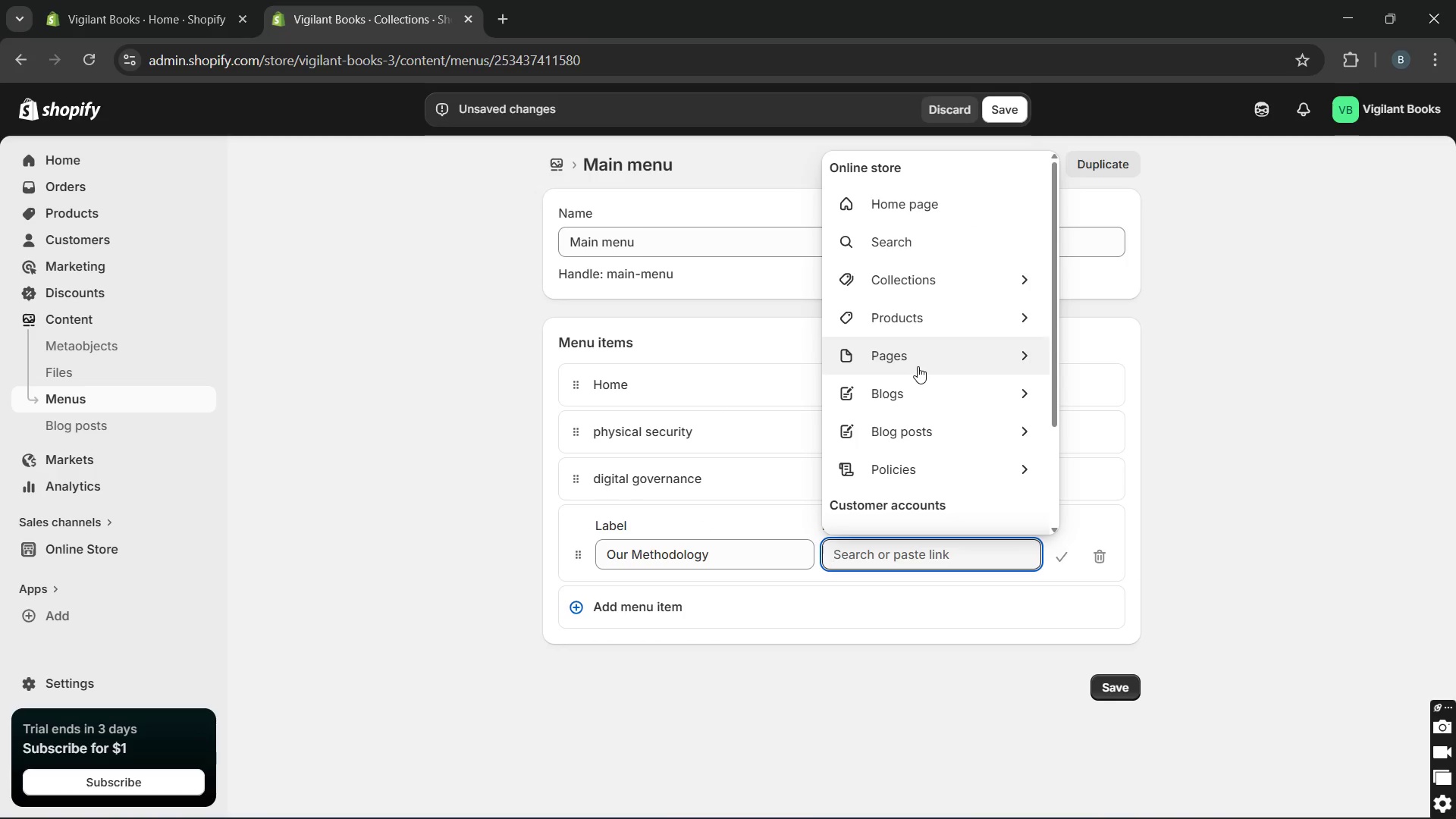 
left_click([917, 366])
 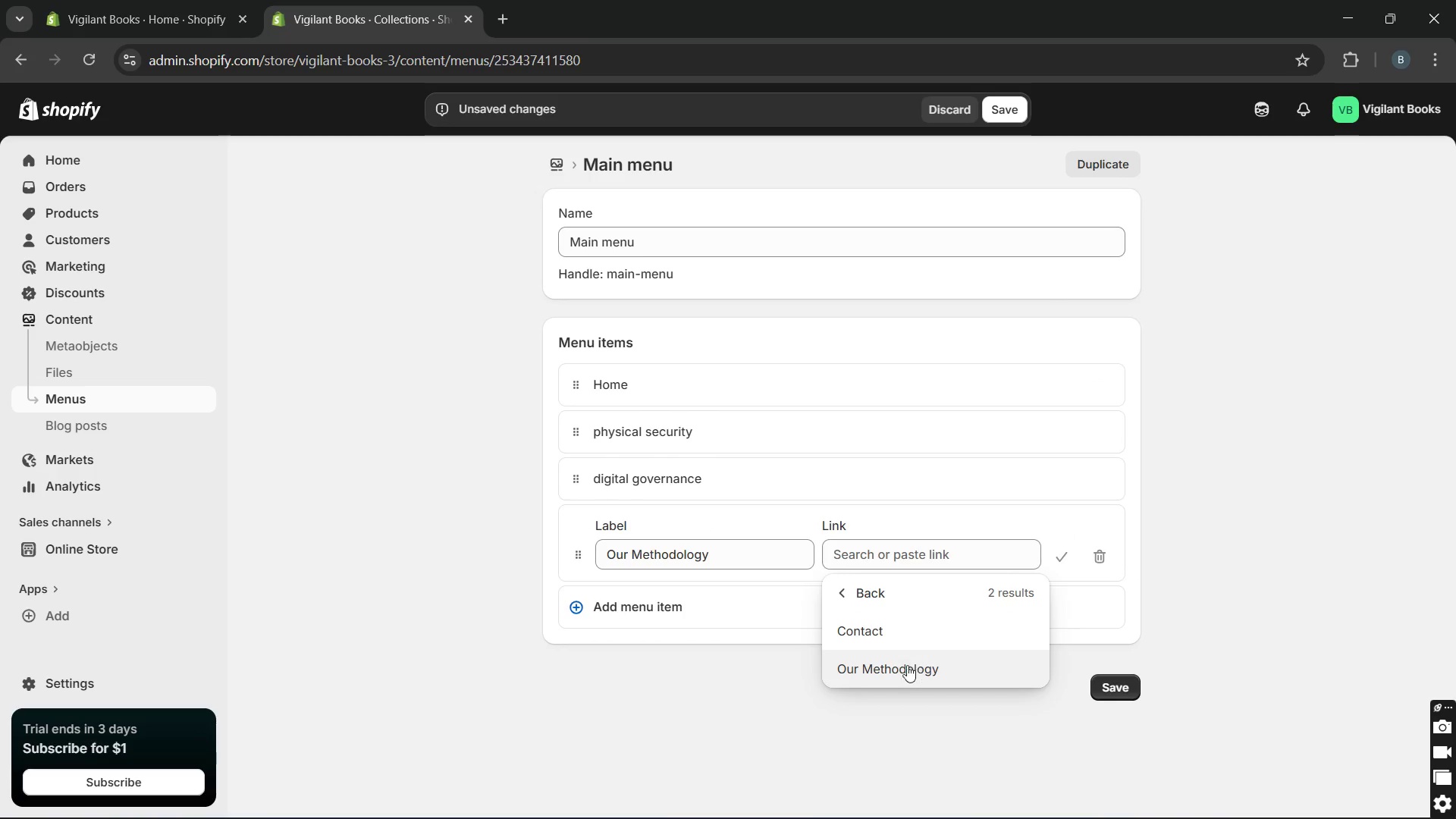 
left_click([905, 667])
 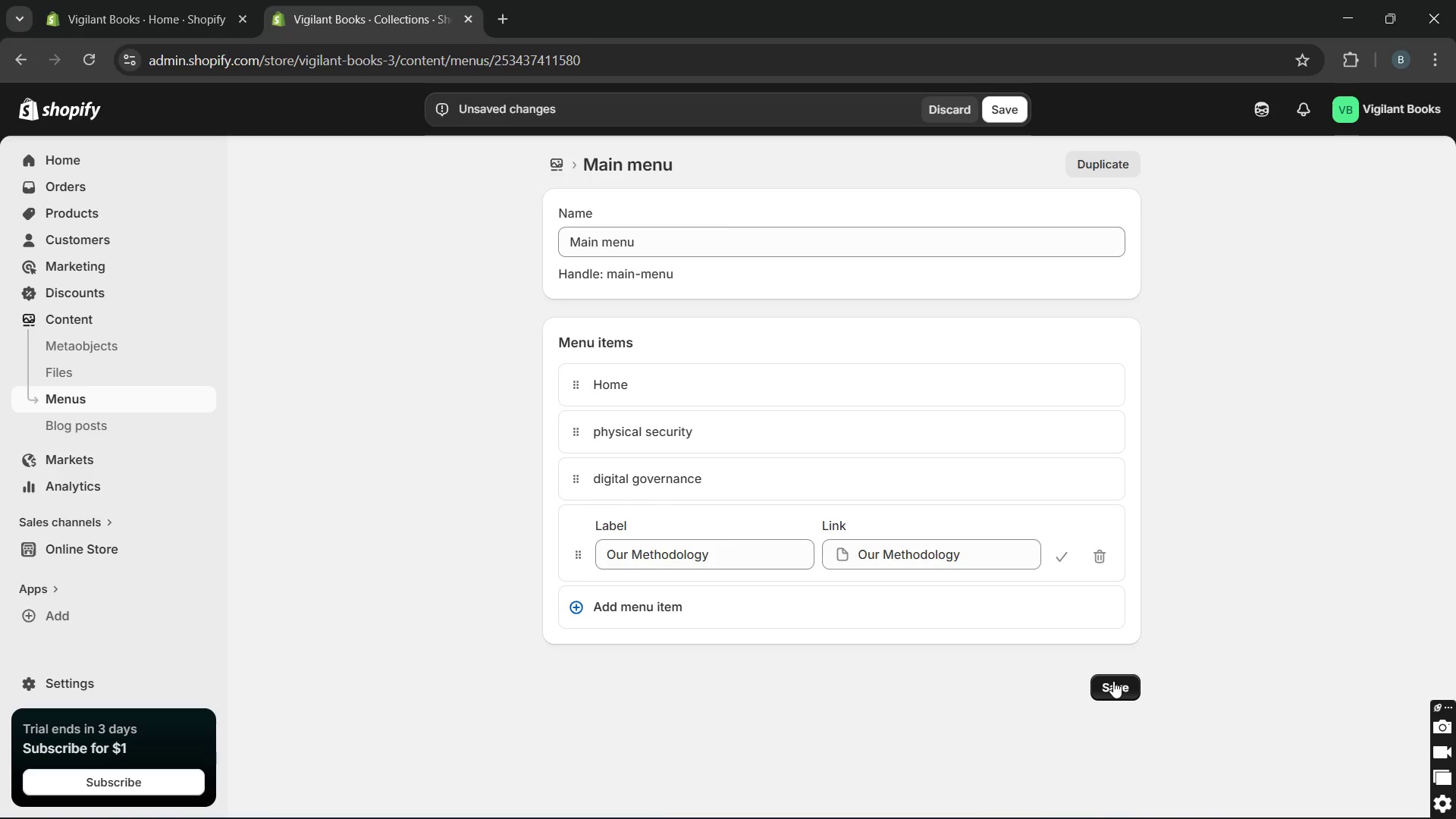 
left_click([1113, 681])
 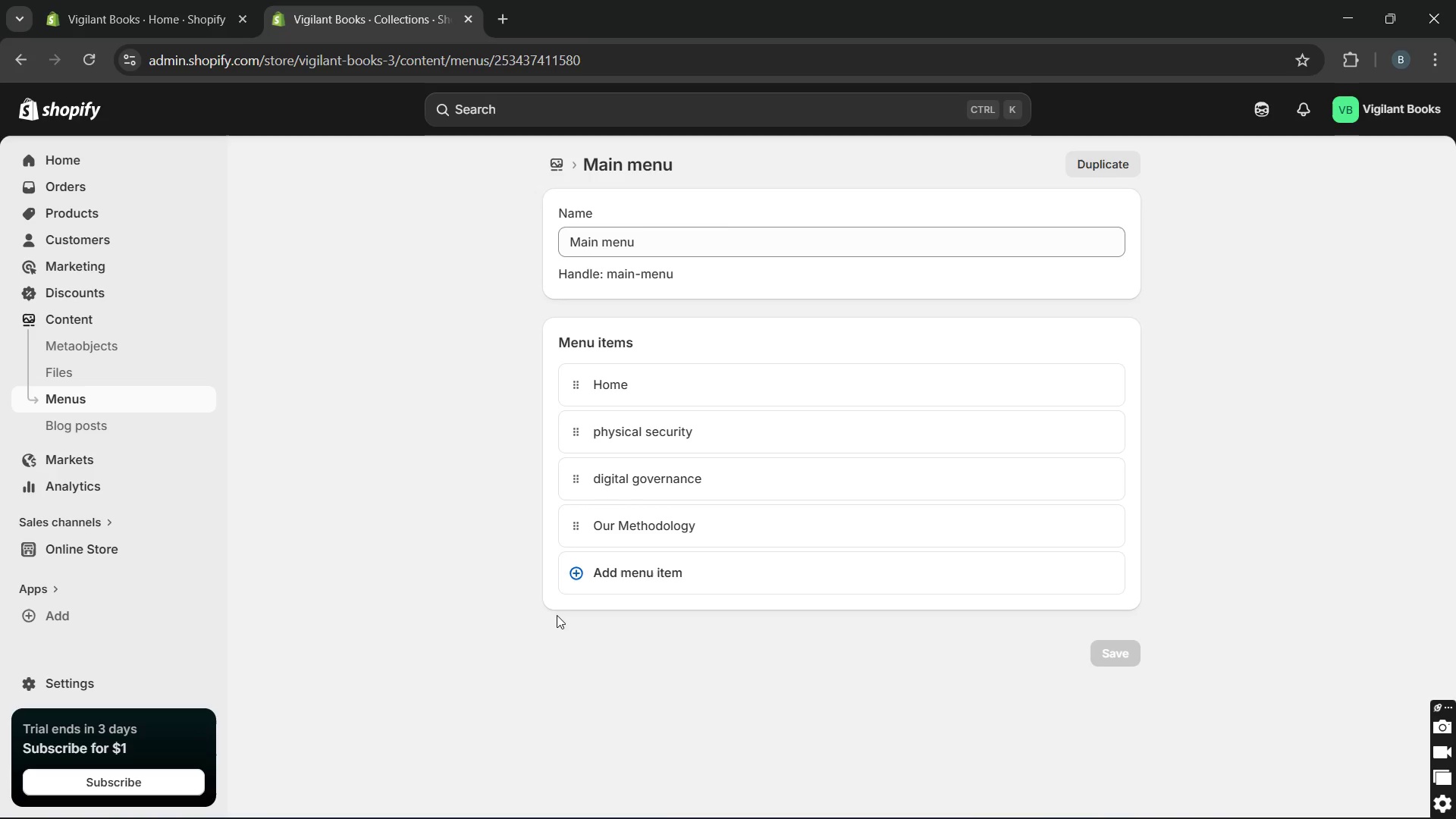 
wait(15.59)
 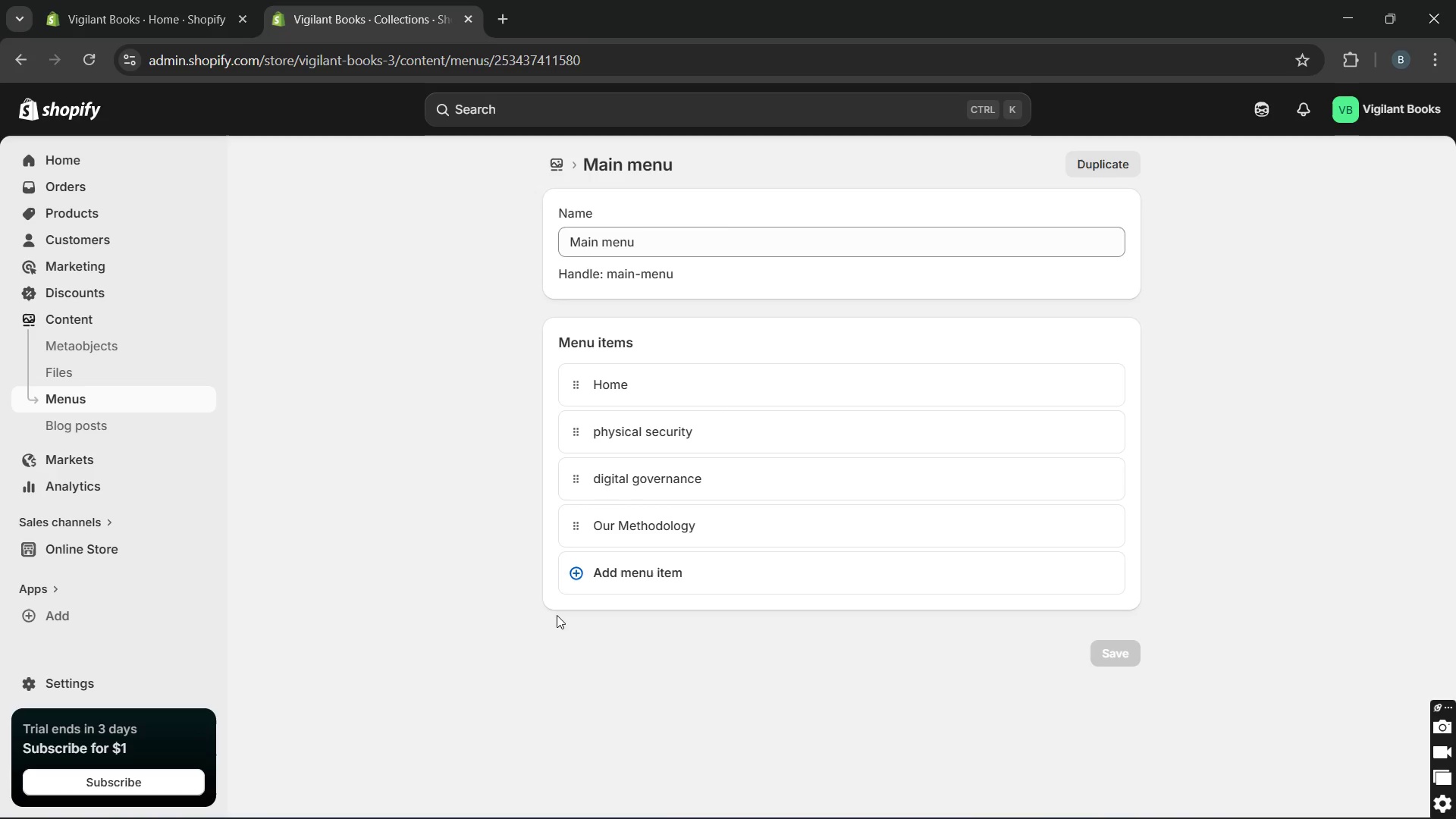 
left_click([113, 554])
 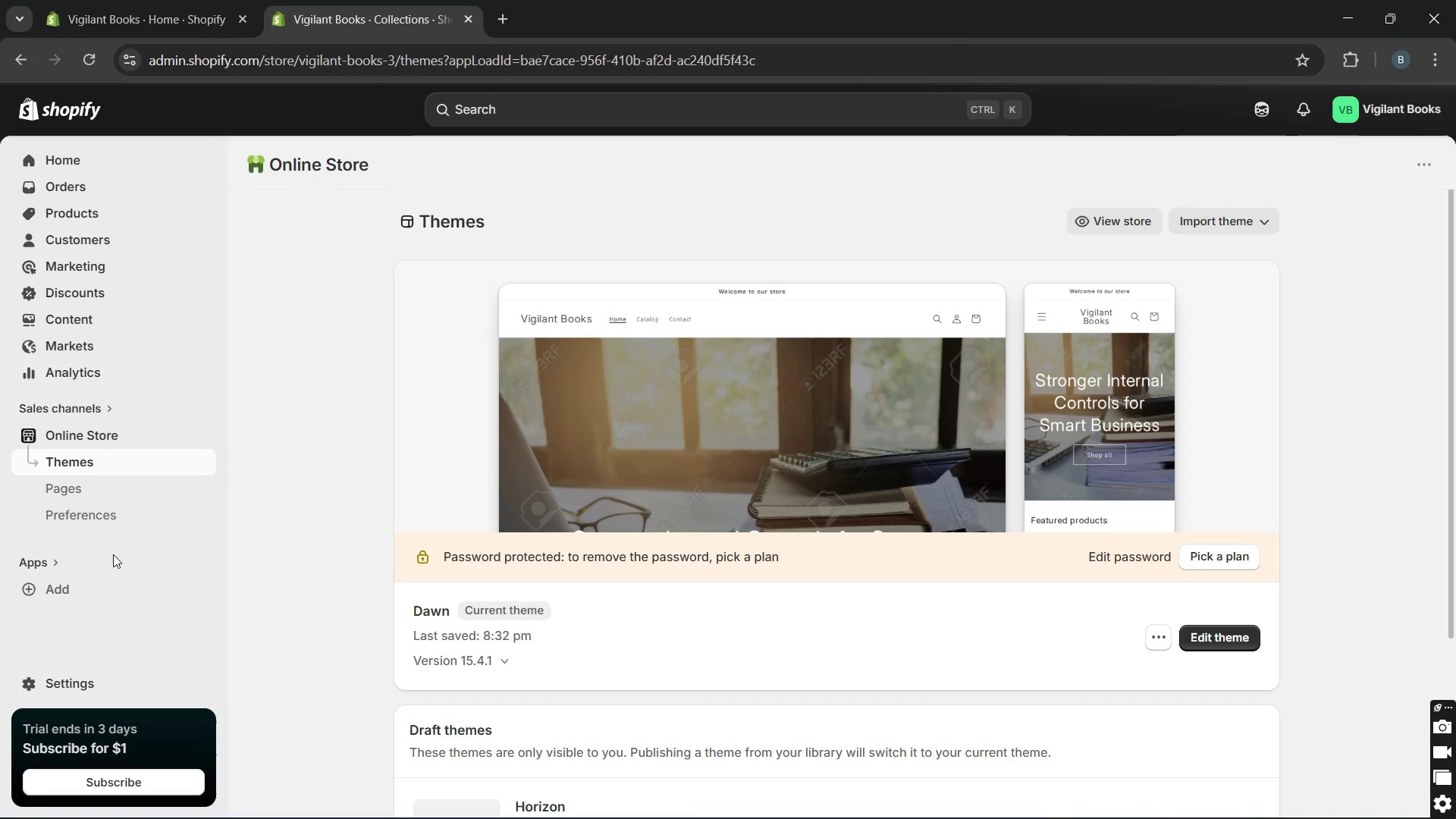 
wait(13.41)
 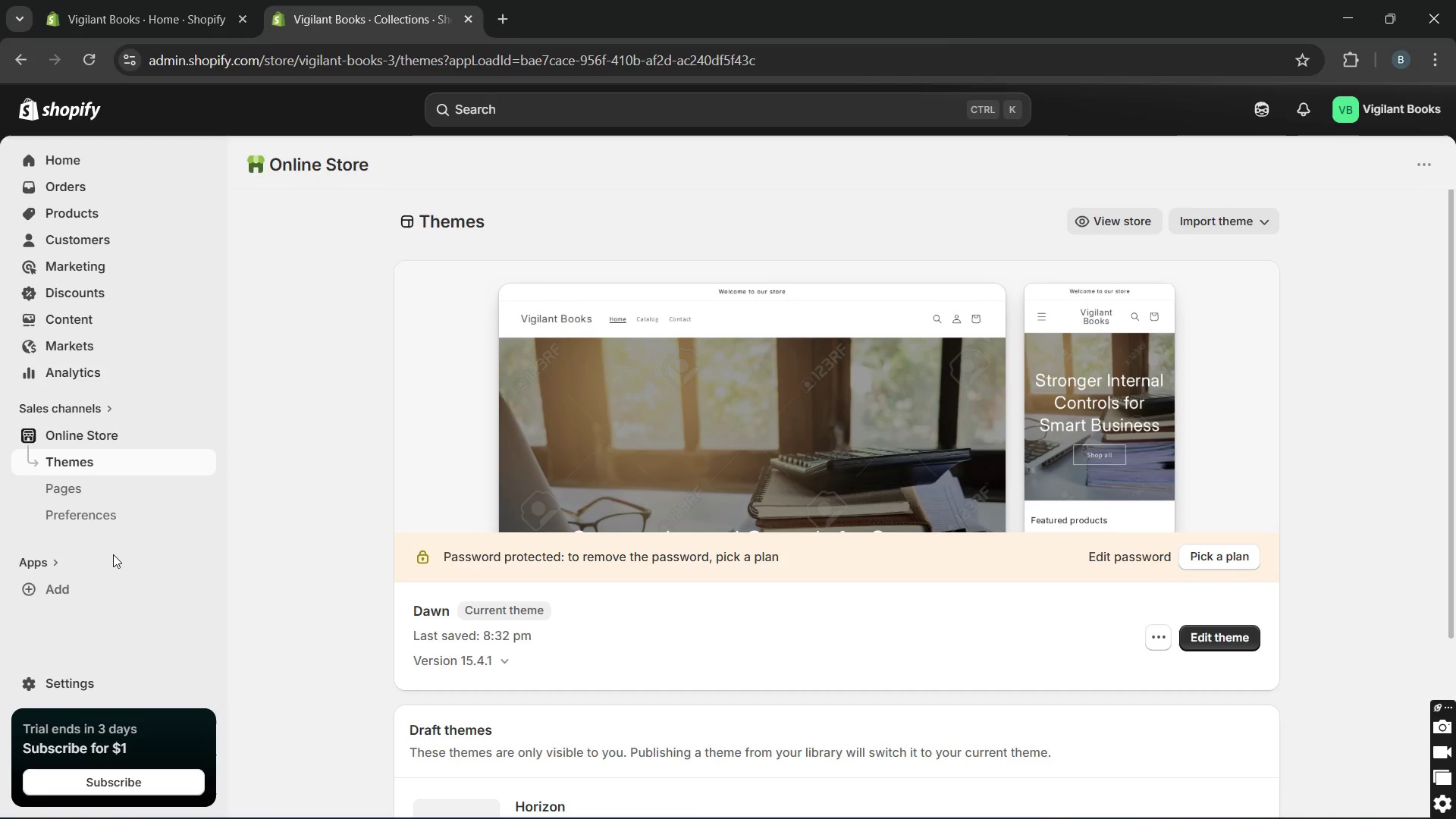 
left_click([494, 438])
 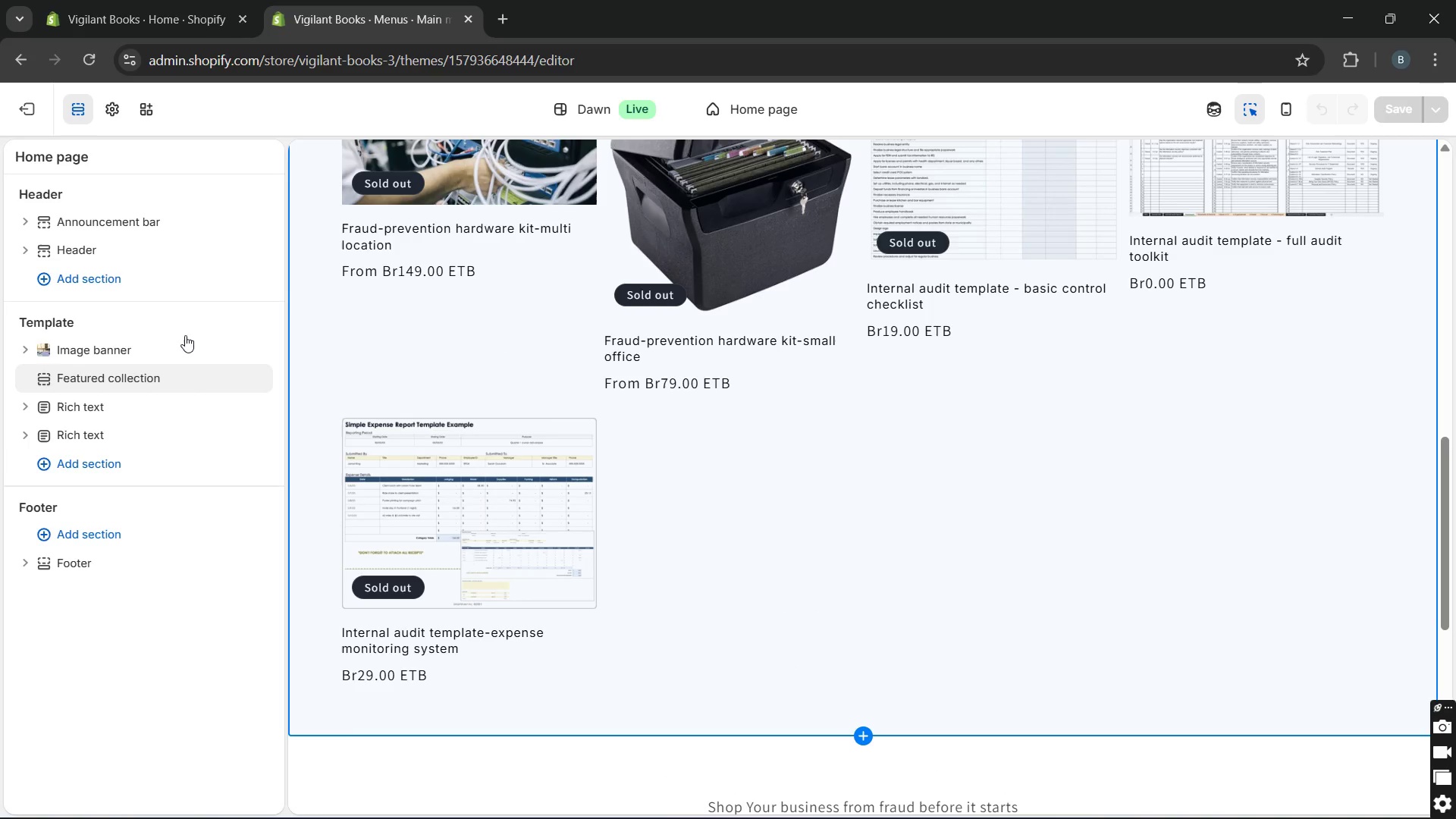 
wait(24.97)
 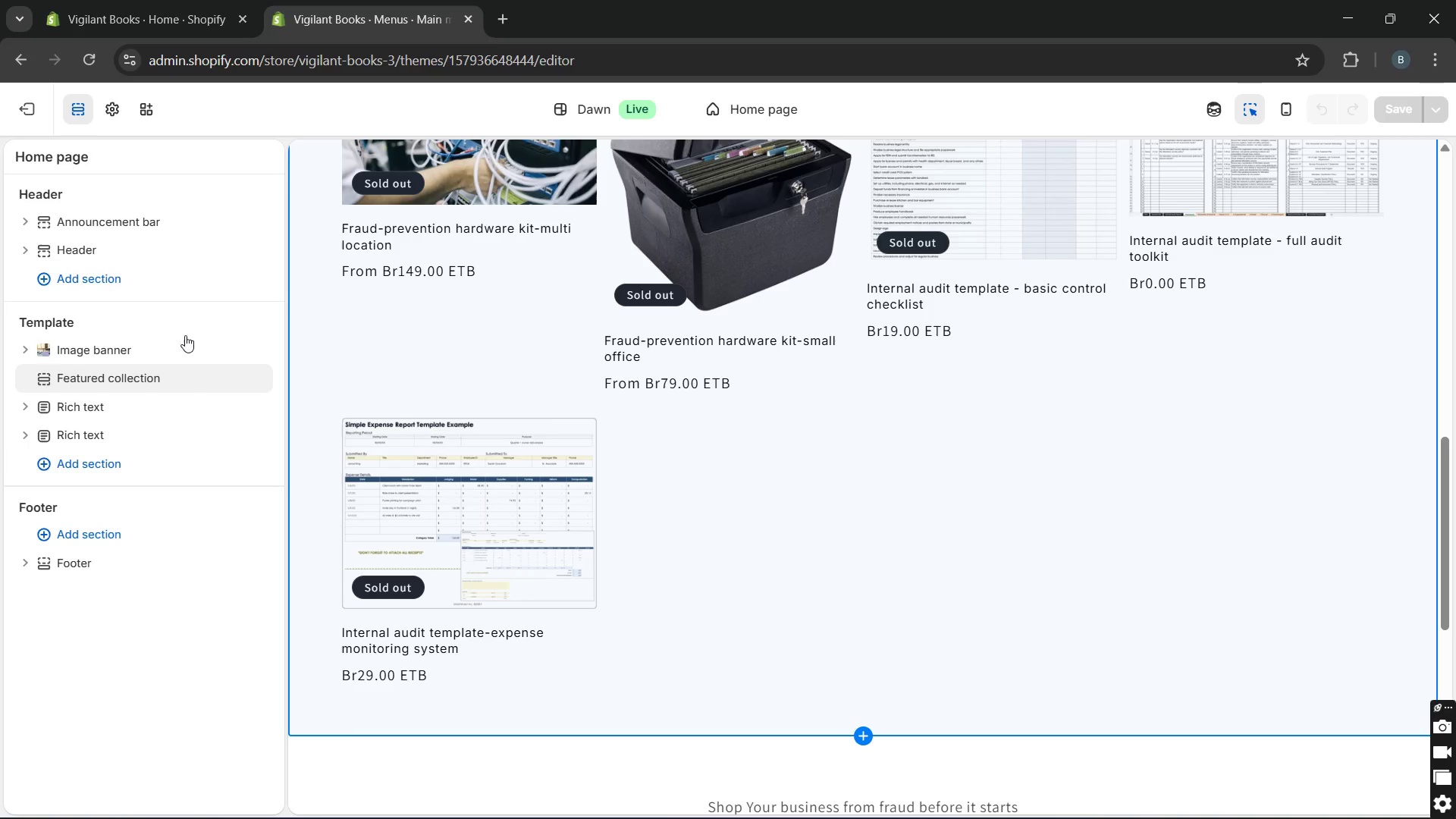 
mouse_move([143, 388])
 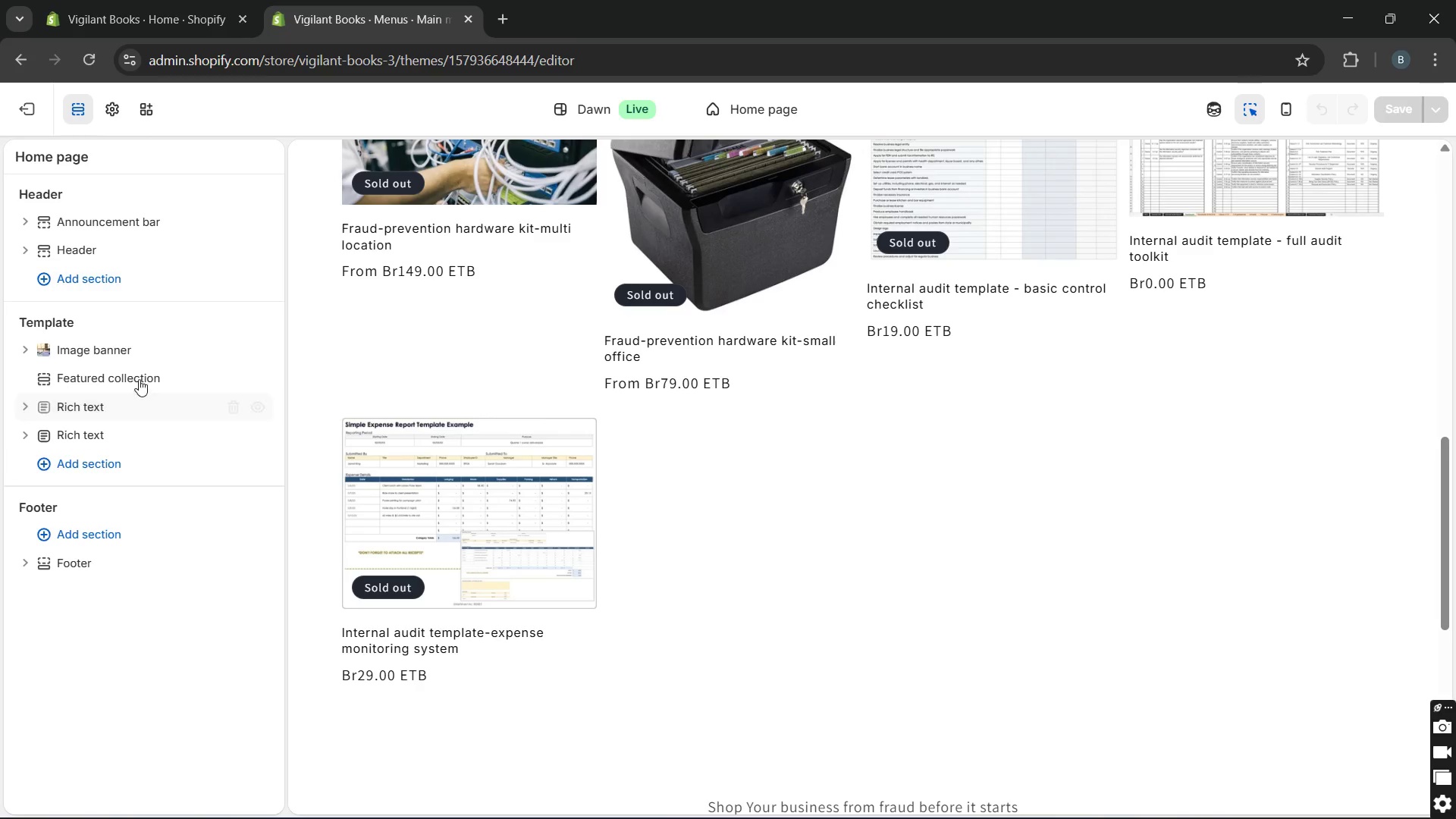 
mouse_move([156, 367])
 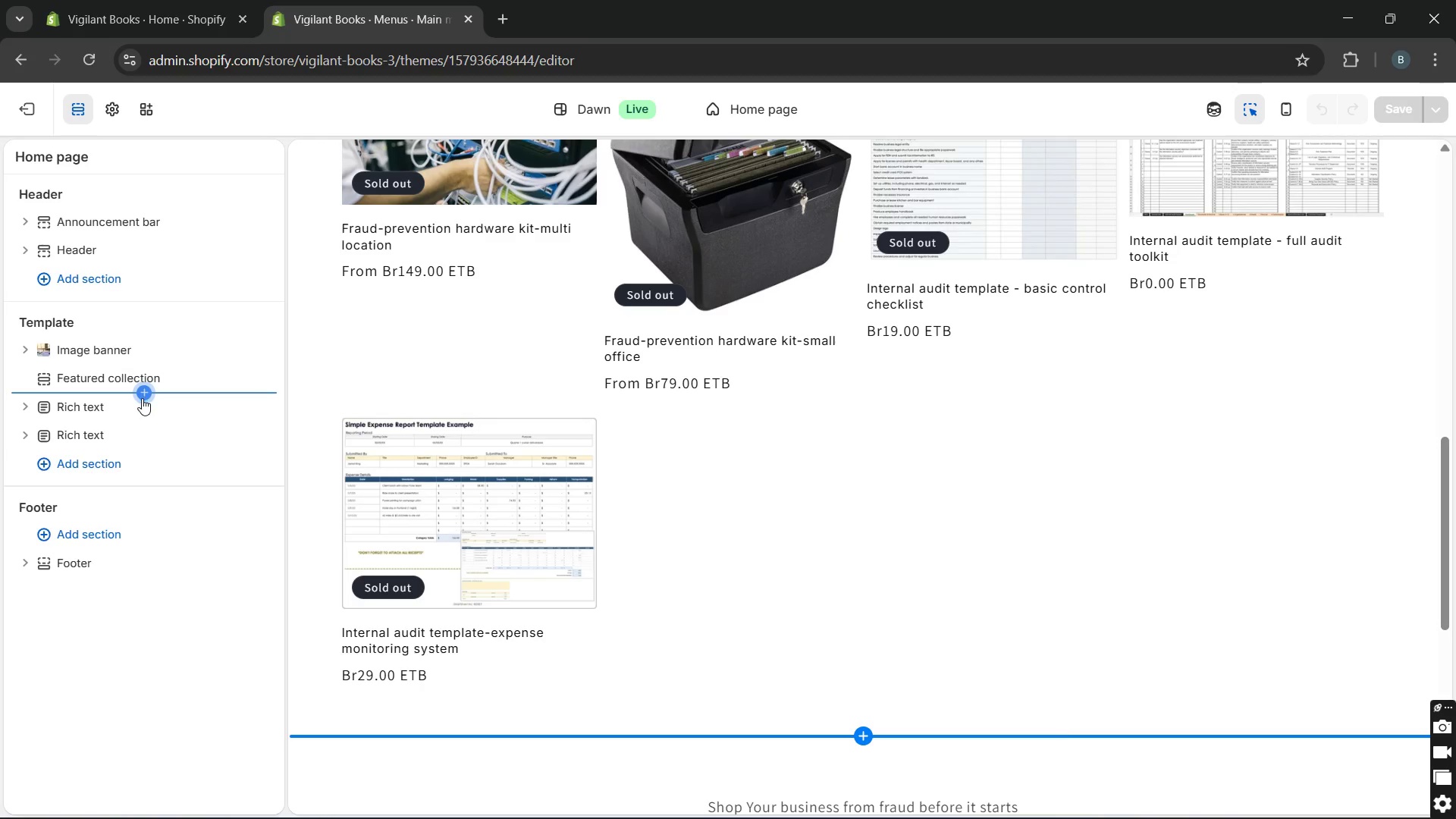 
wait(6.71)
 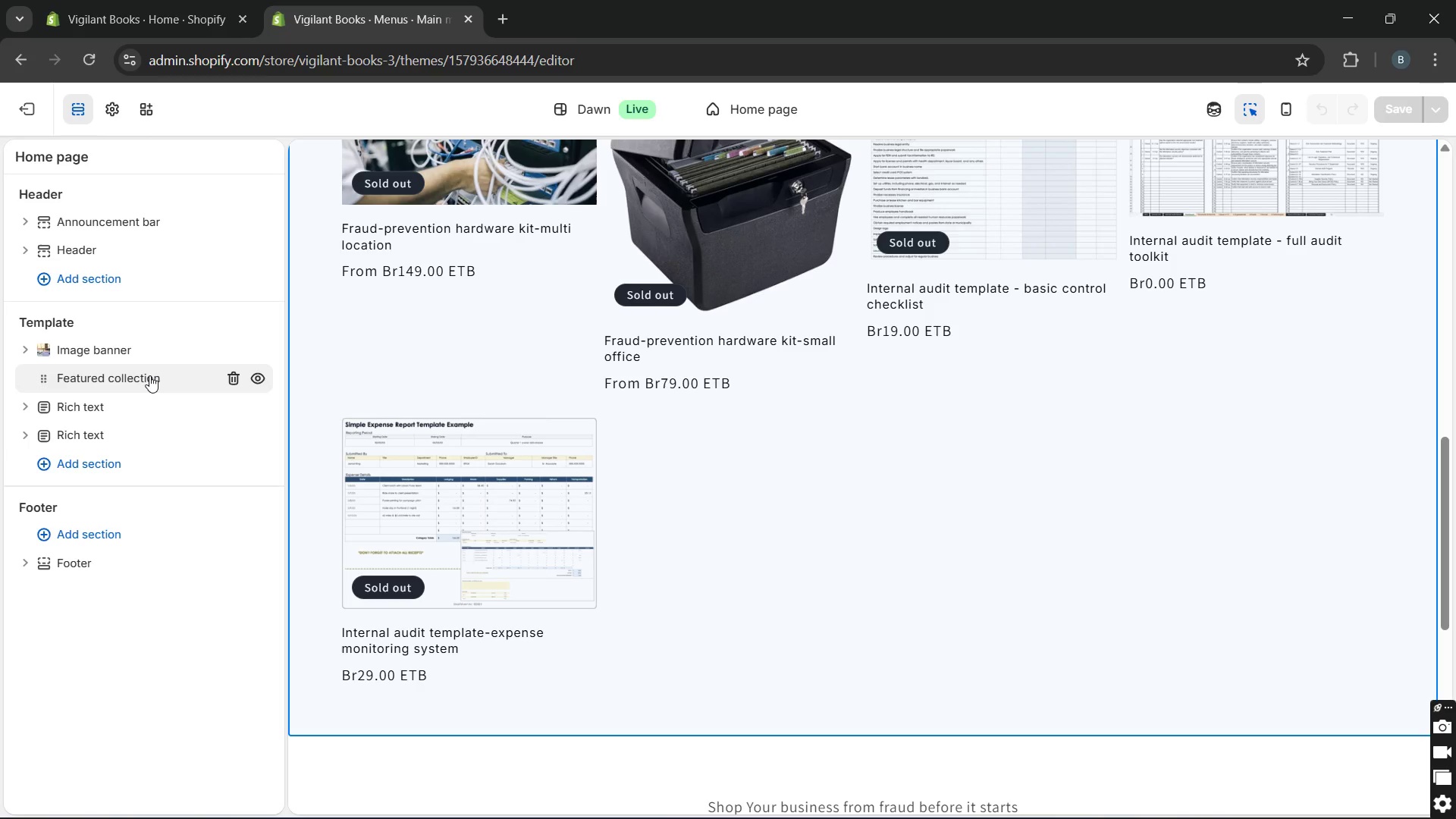 
left_click([142, 397])
 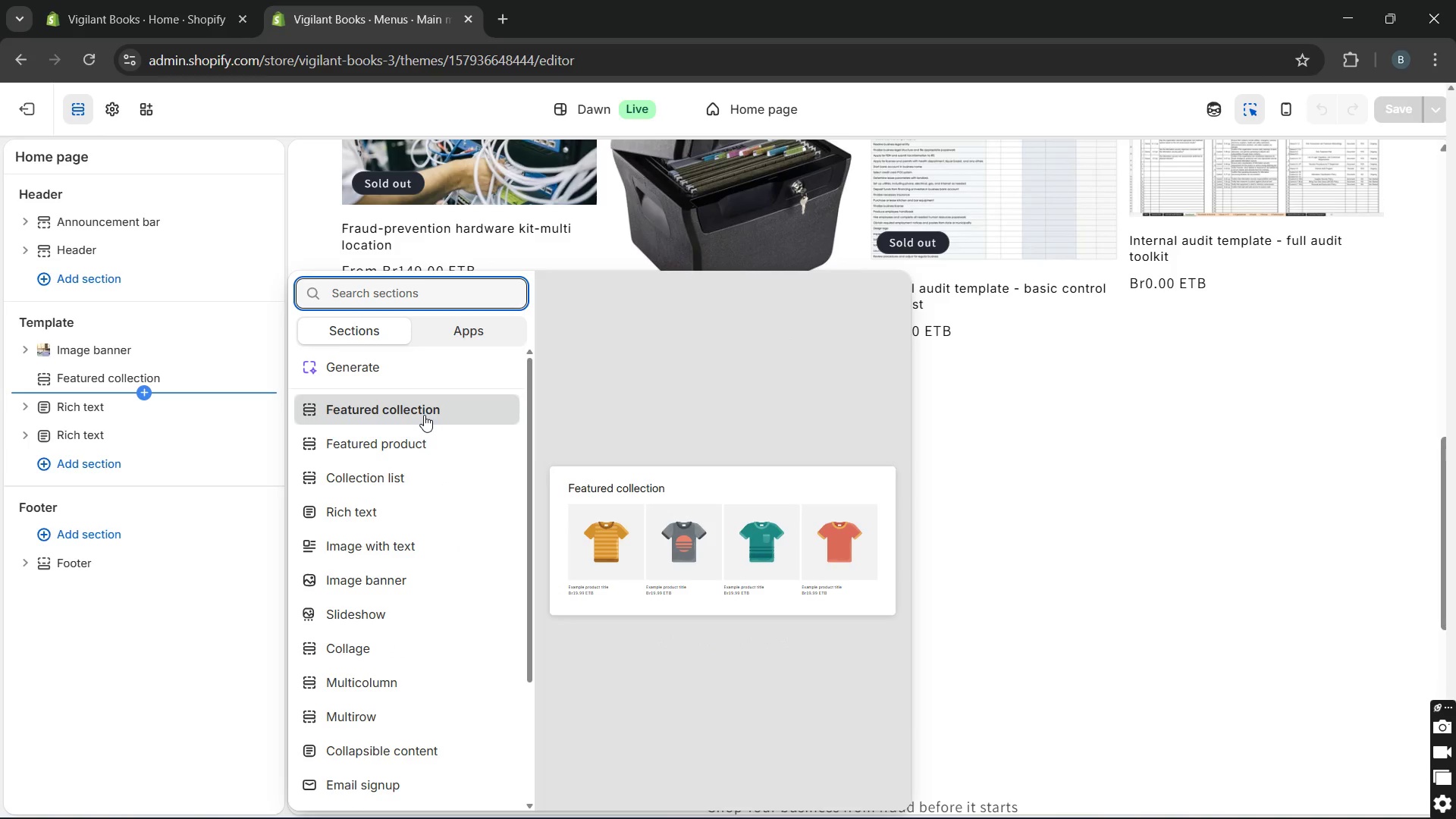 
wait(10.34)
 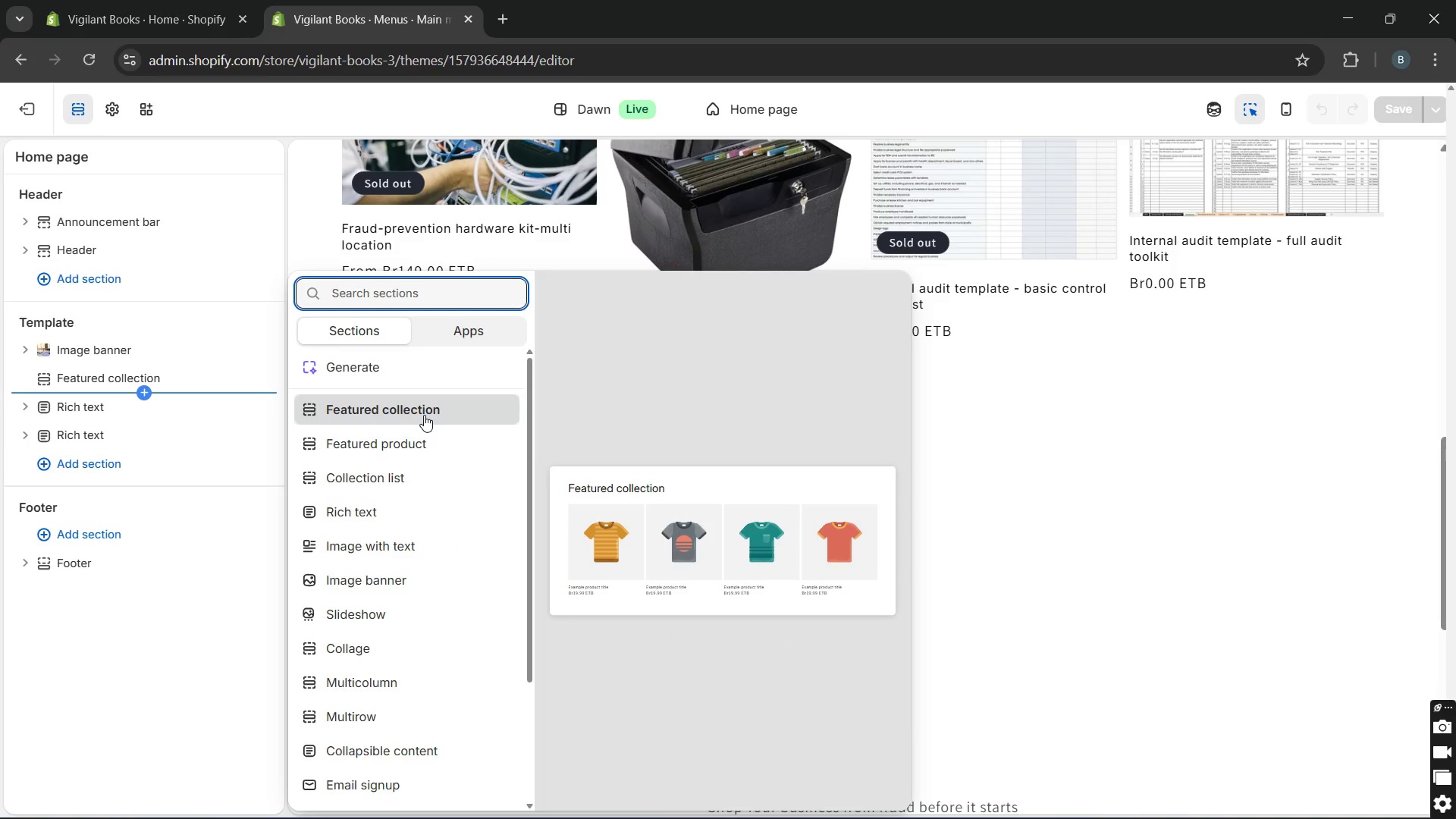 
left_click([1112, 433])
 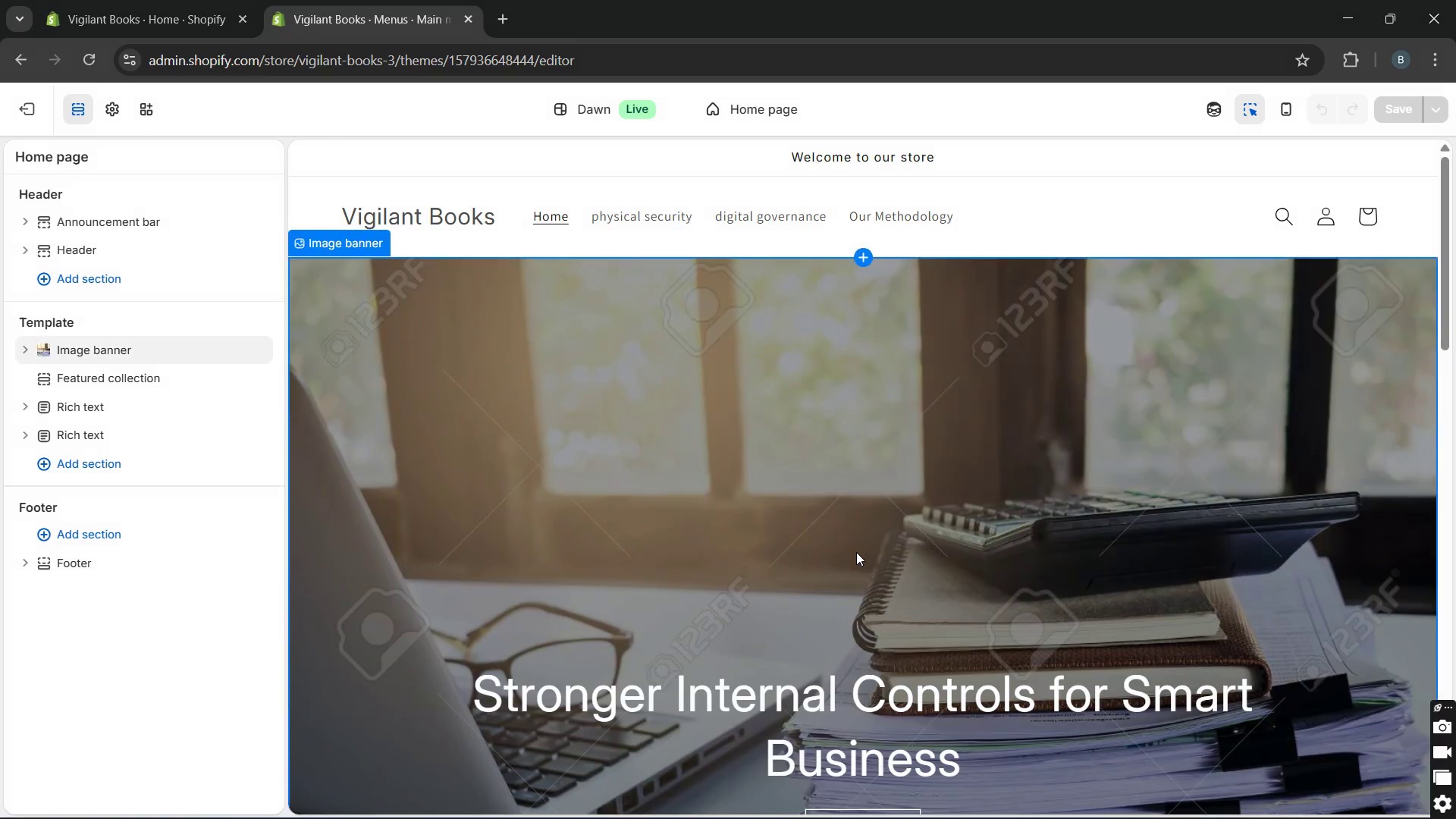 
wait(16.44)
 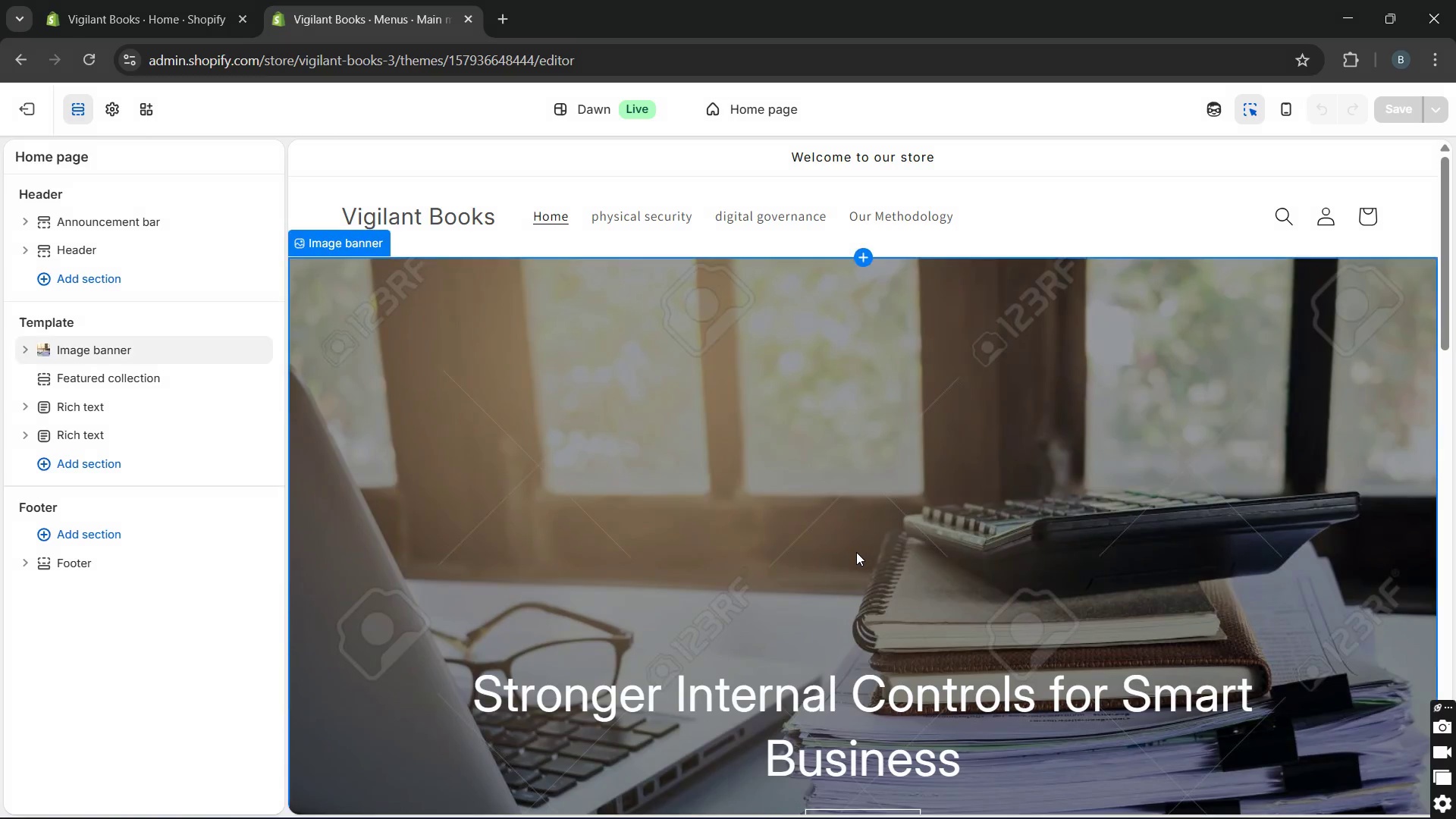 
left_click([18, 114])
 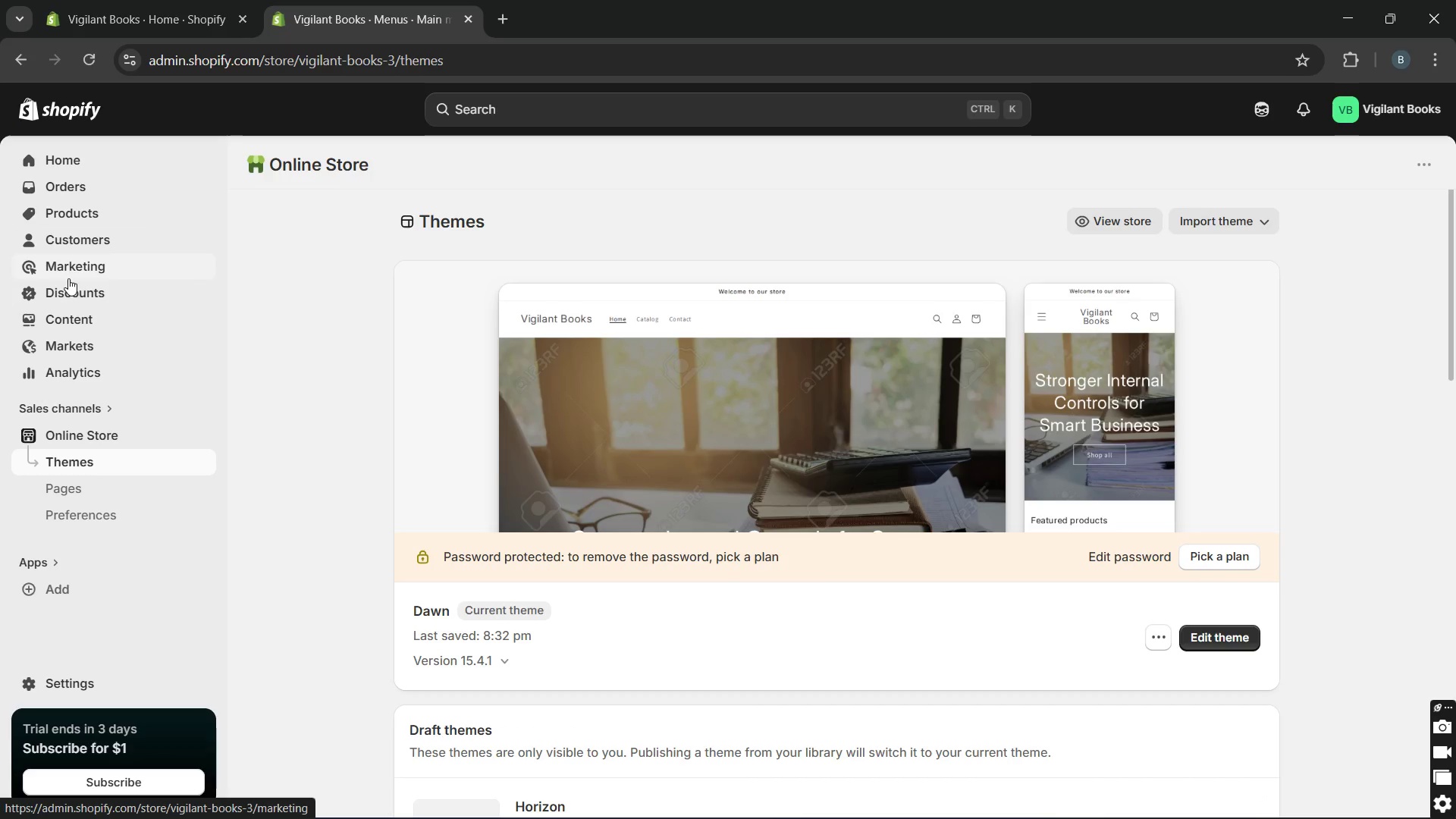 
wait(5.5)
 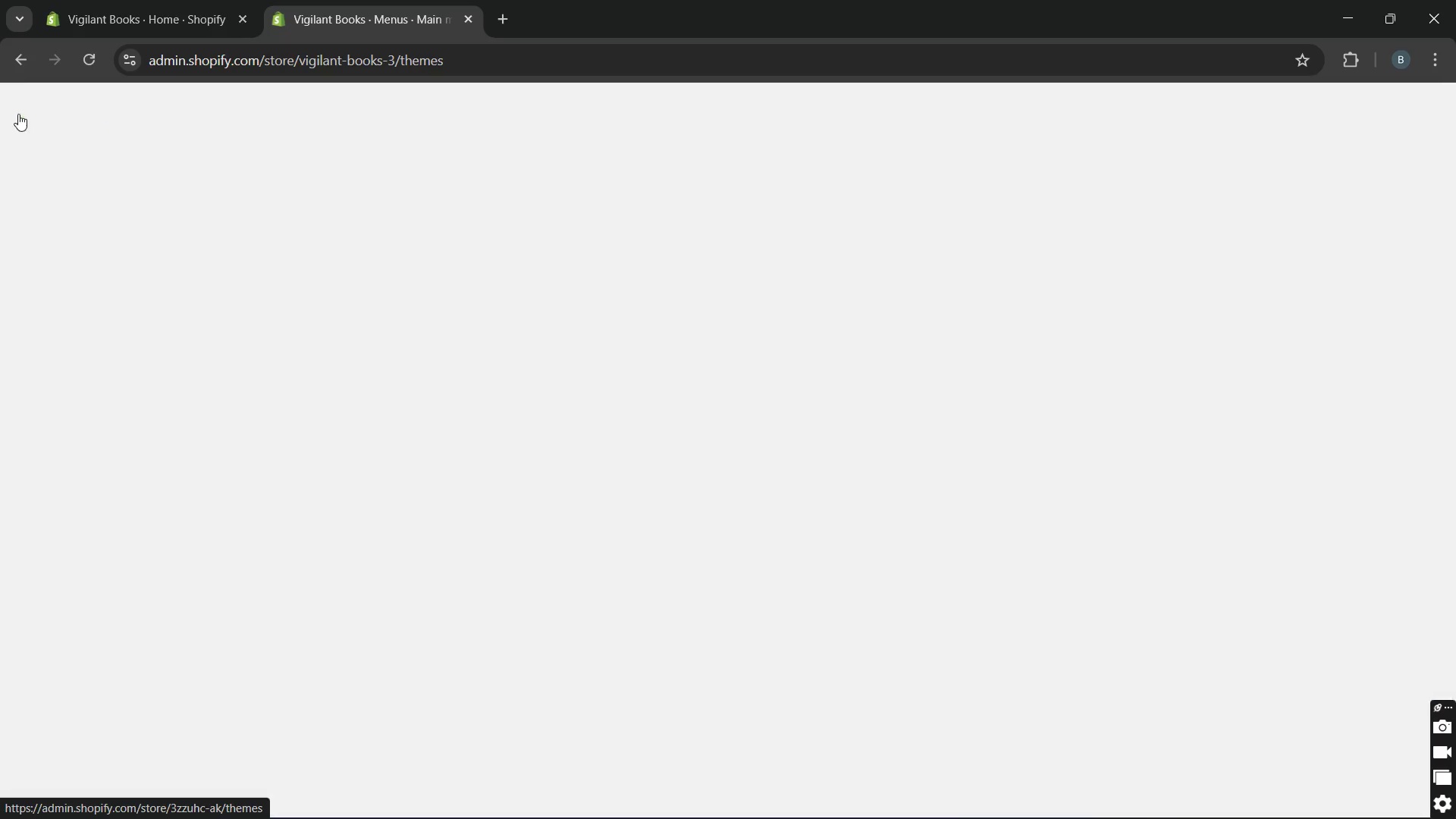 
left_click([100, 215])
 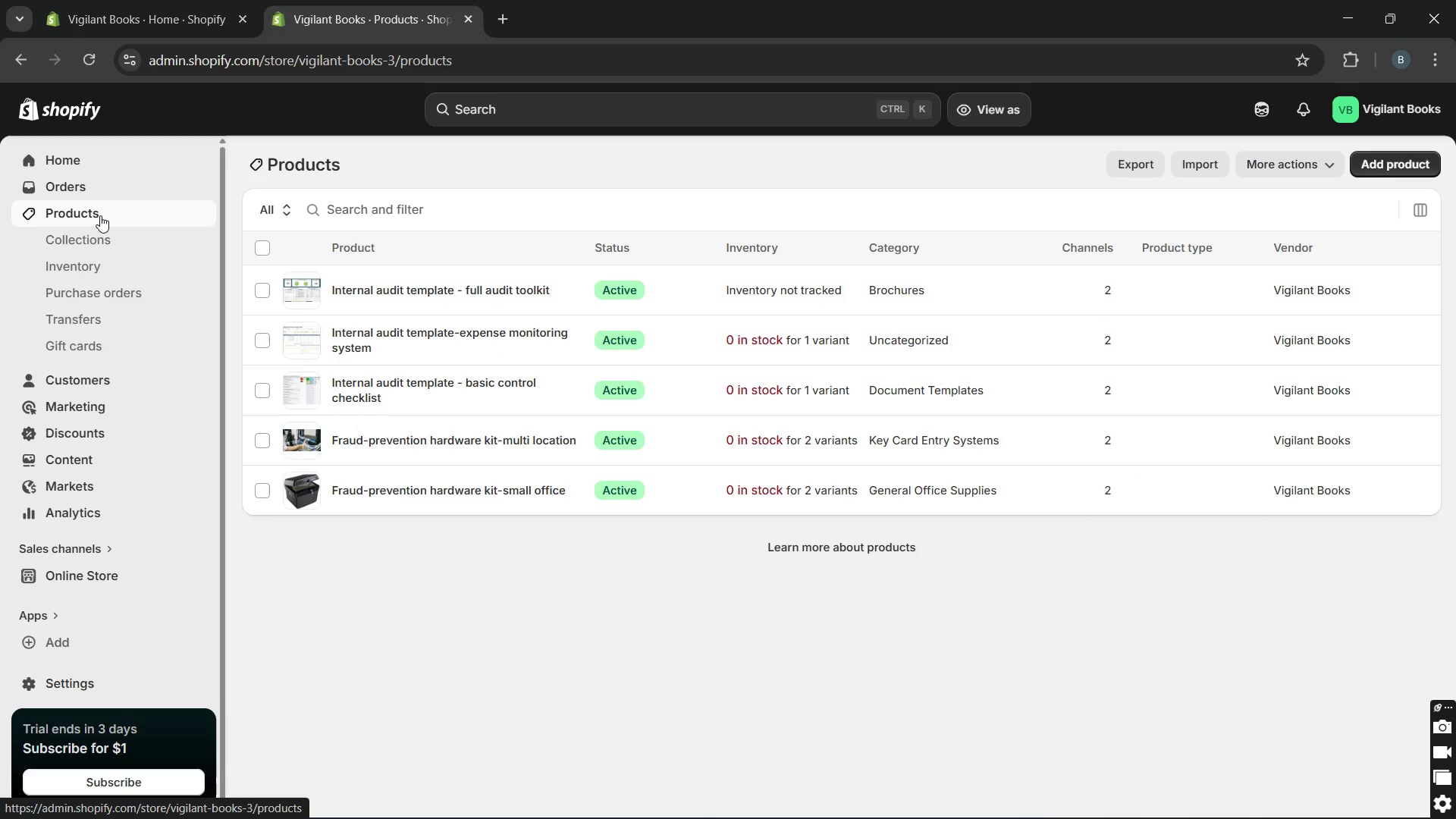 
wait(16.72)
 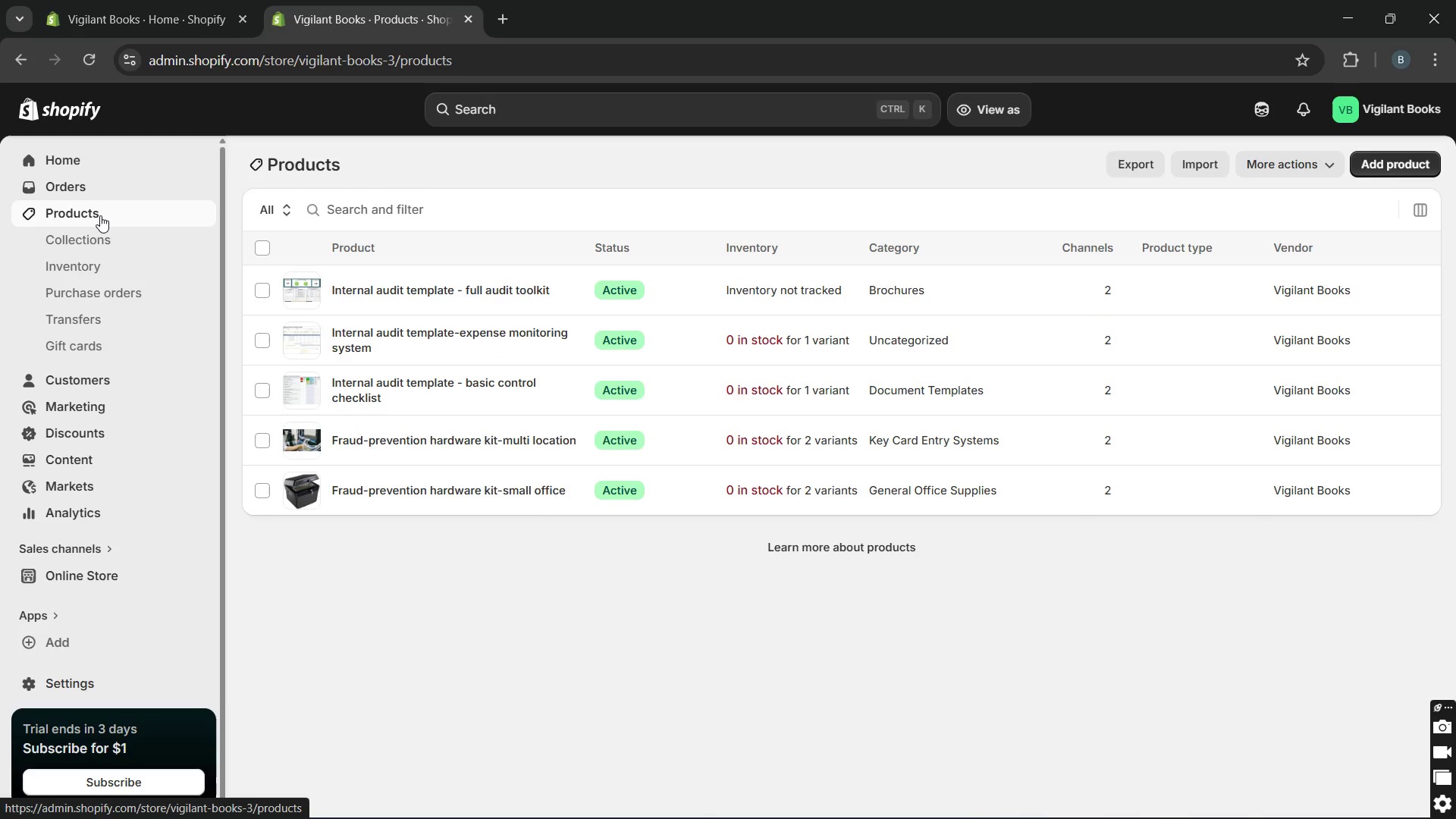 
left_click([356, 290])
 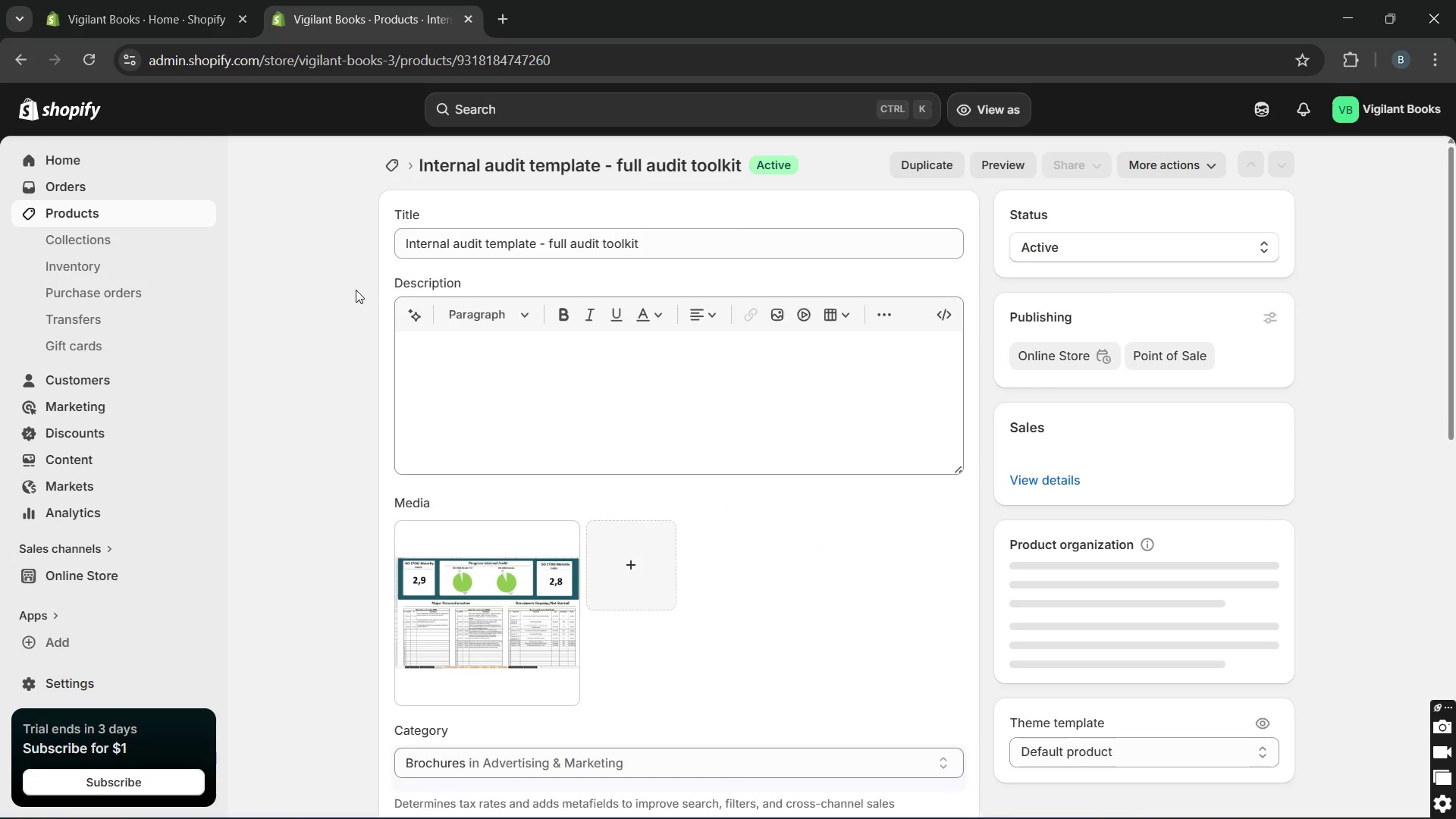 
mouse_move([426, 491])
 